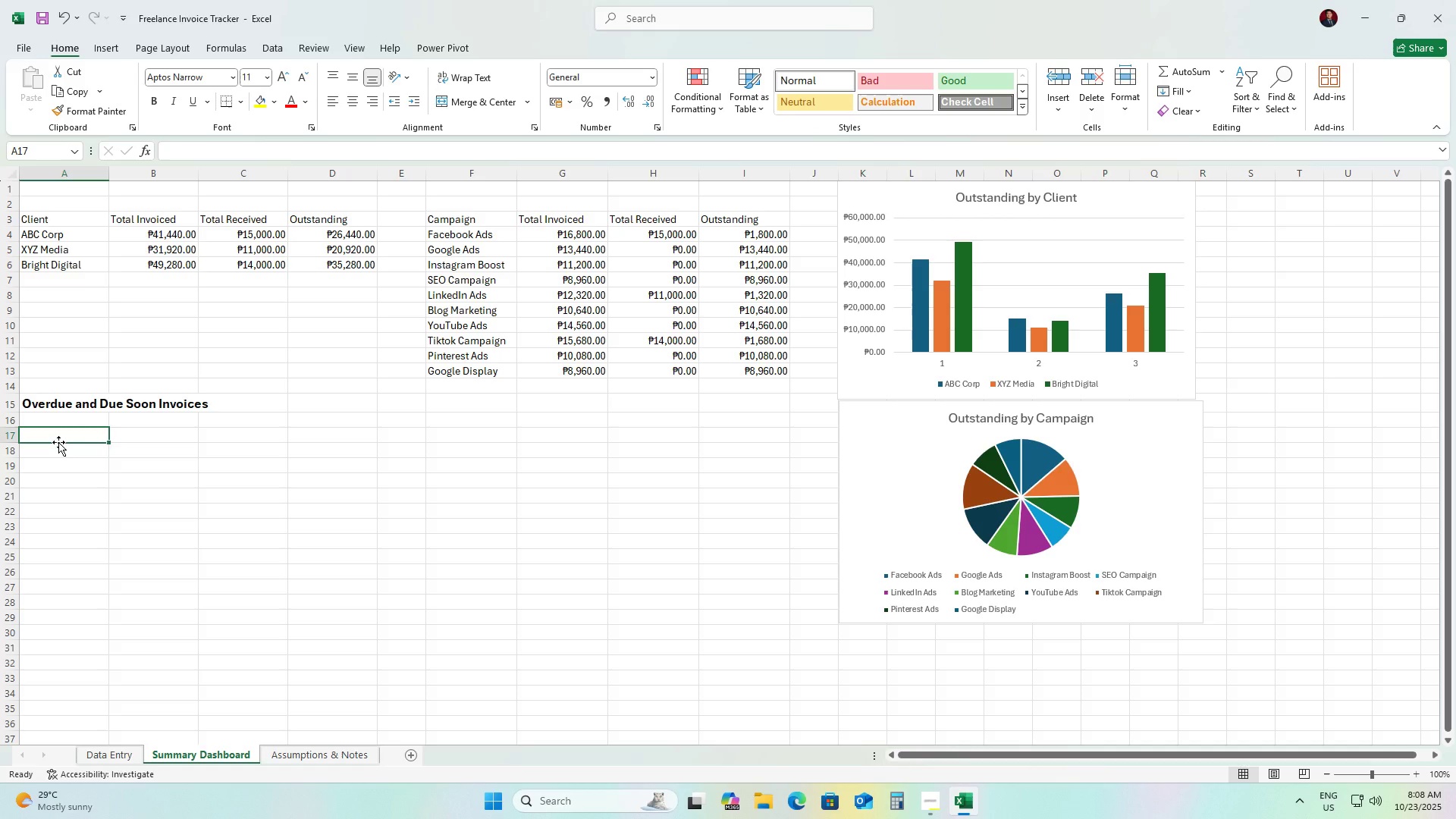 
type(Client Name)
key(Tab)
type(Campaign)
key(Tab)
type(Invoice Date)
key(Tab)
type(Due Date)
key(Tab)
type(Outstanding)
 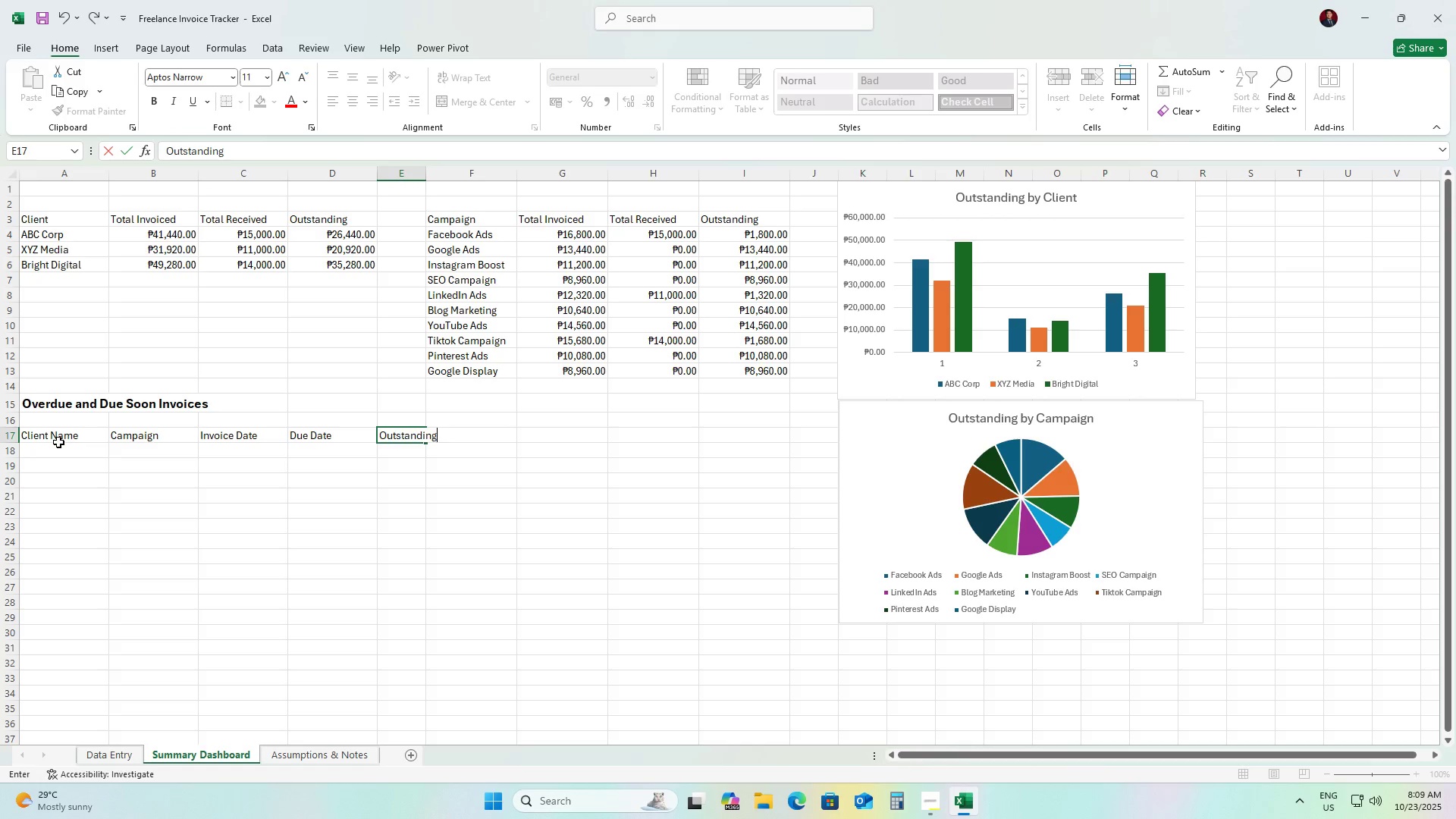 
key(ArrowLeft)
 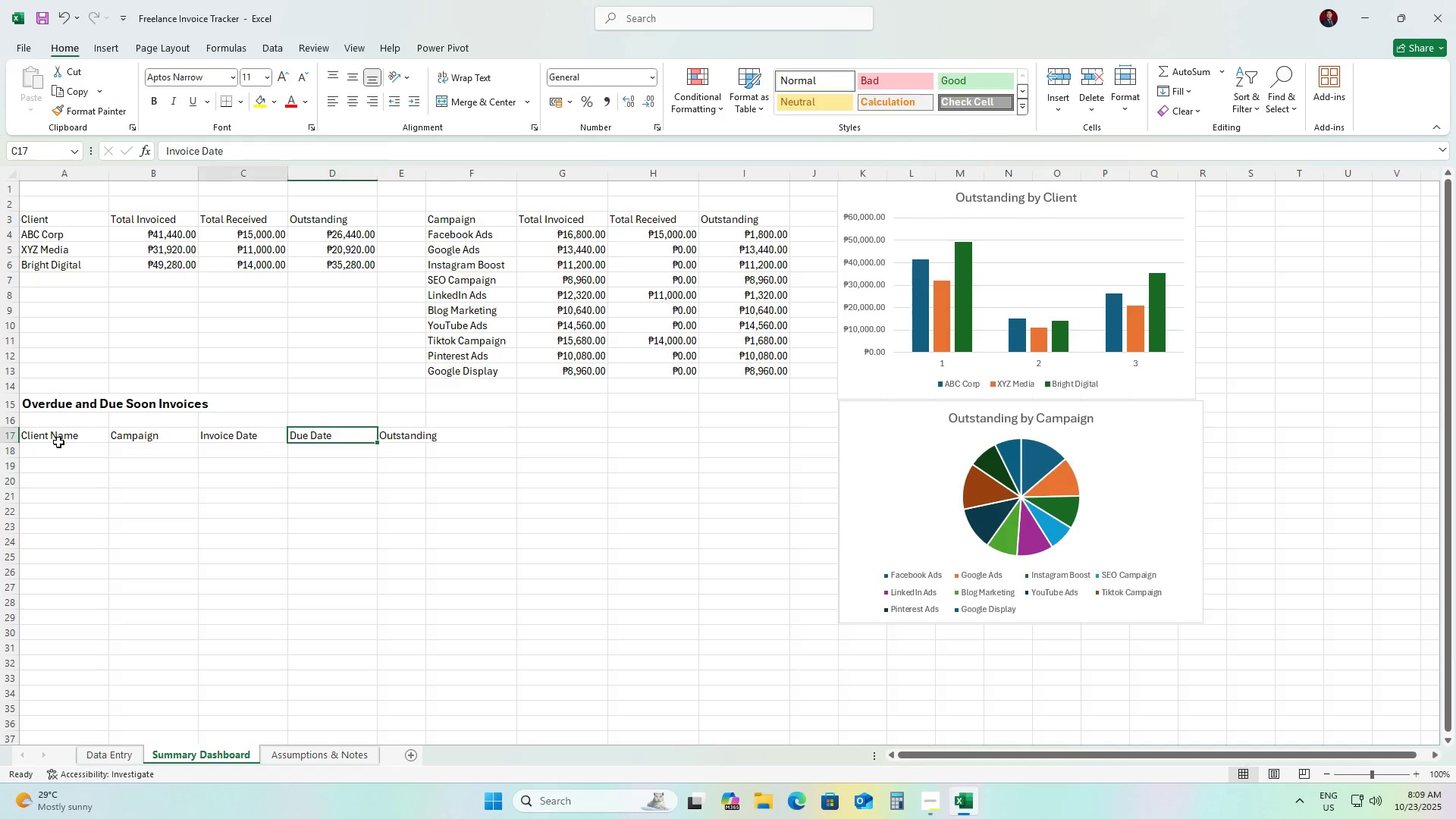 
key(ArrowLeft)
 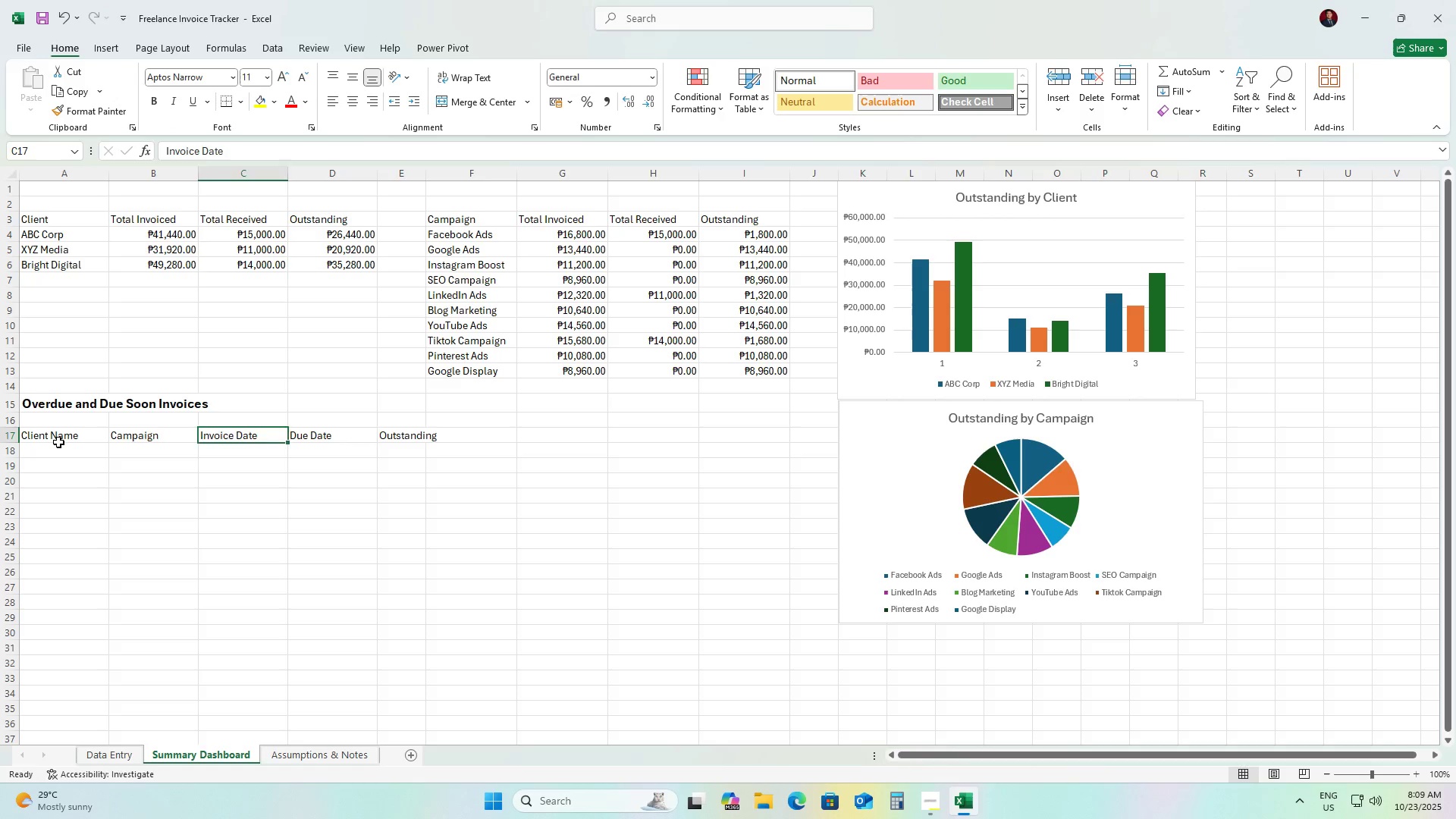 
key(ArrowLeft)
 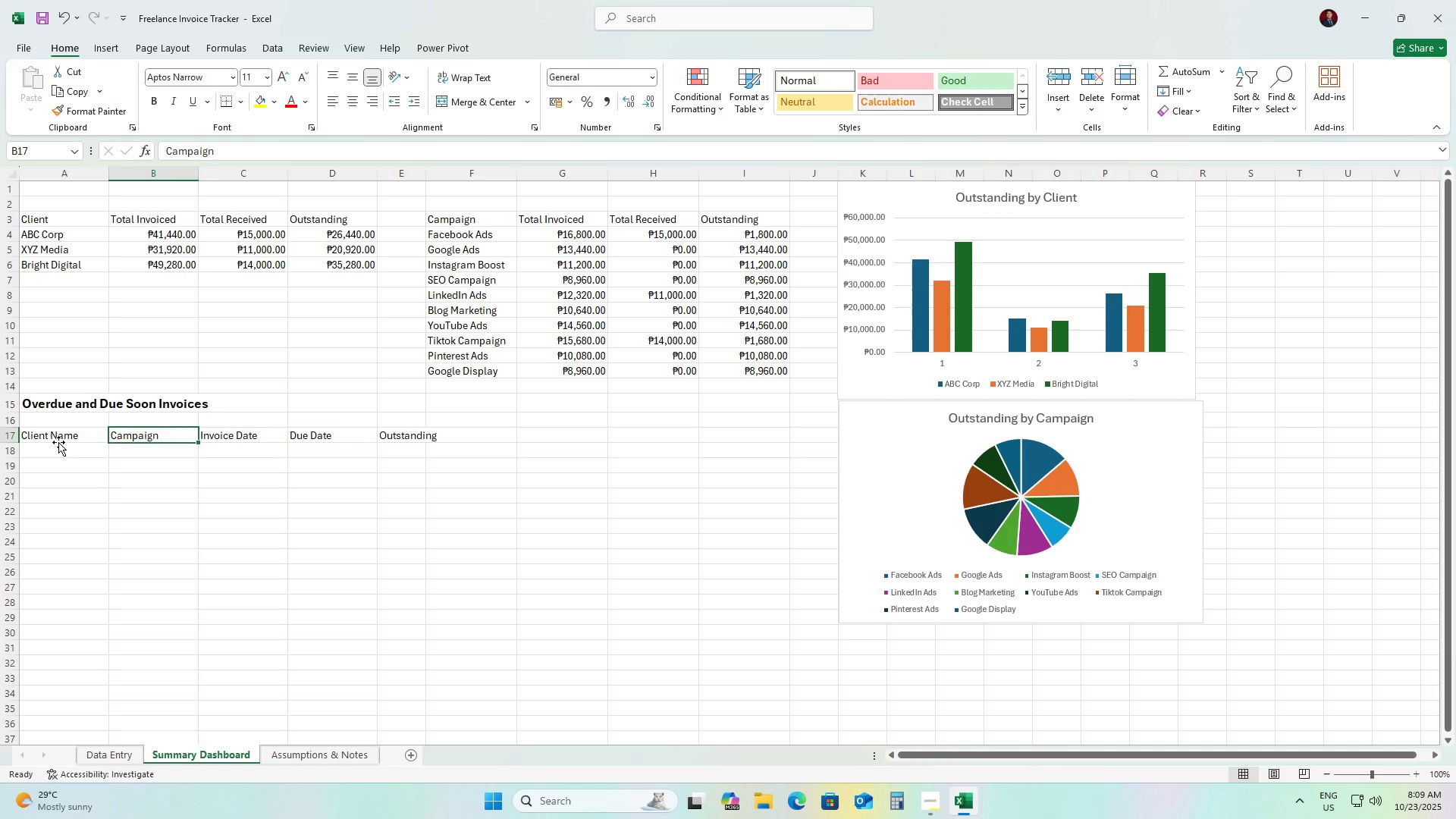 
key(ArrowLeft)
 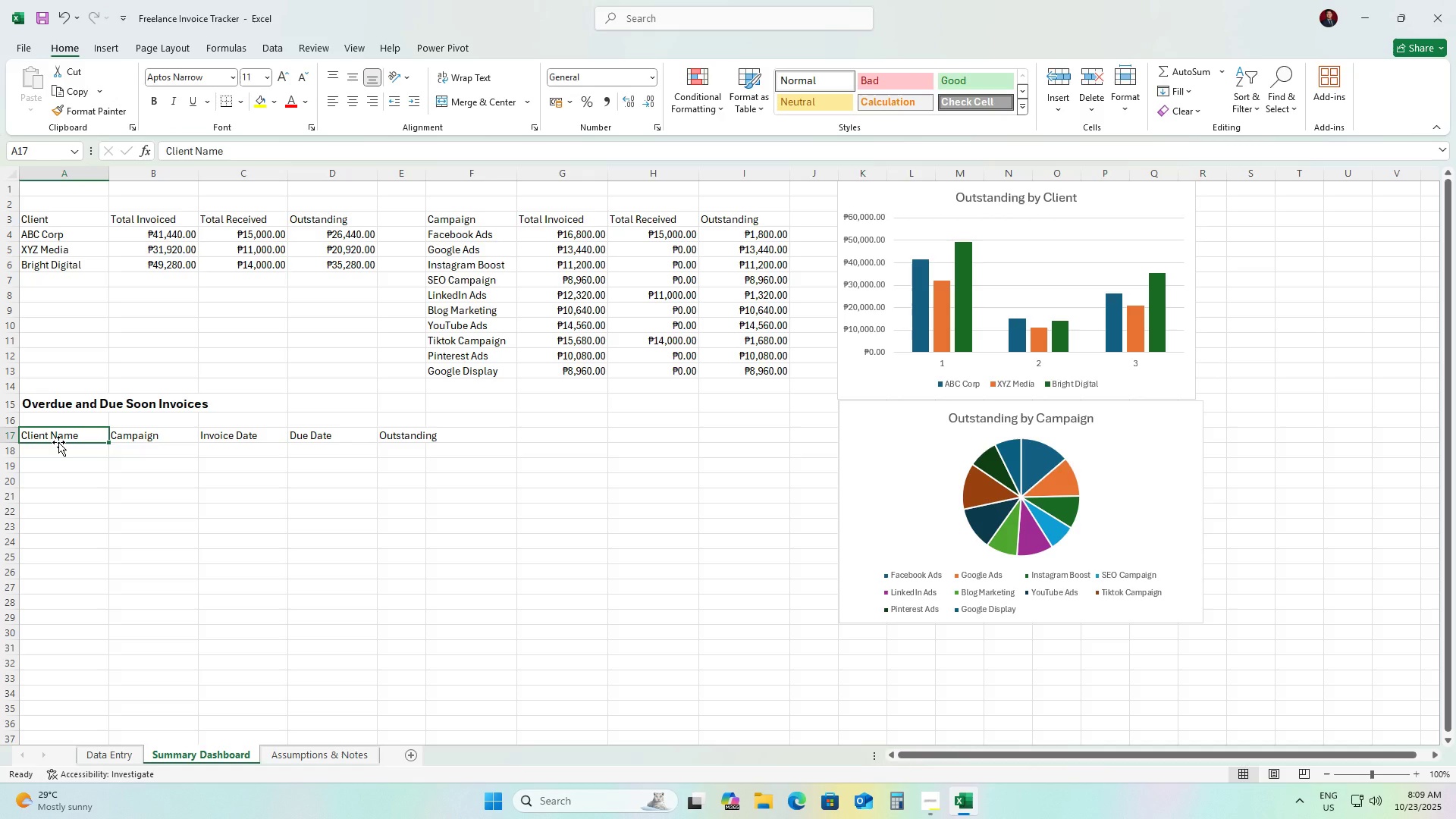 
key(Shift+ArrowRight)
 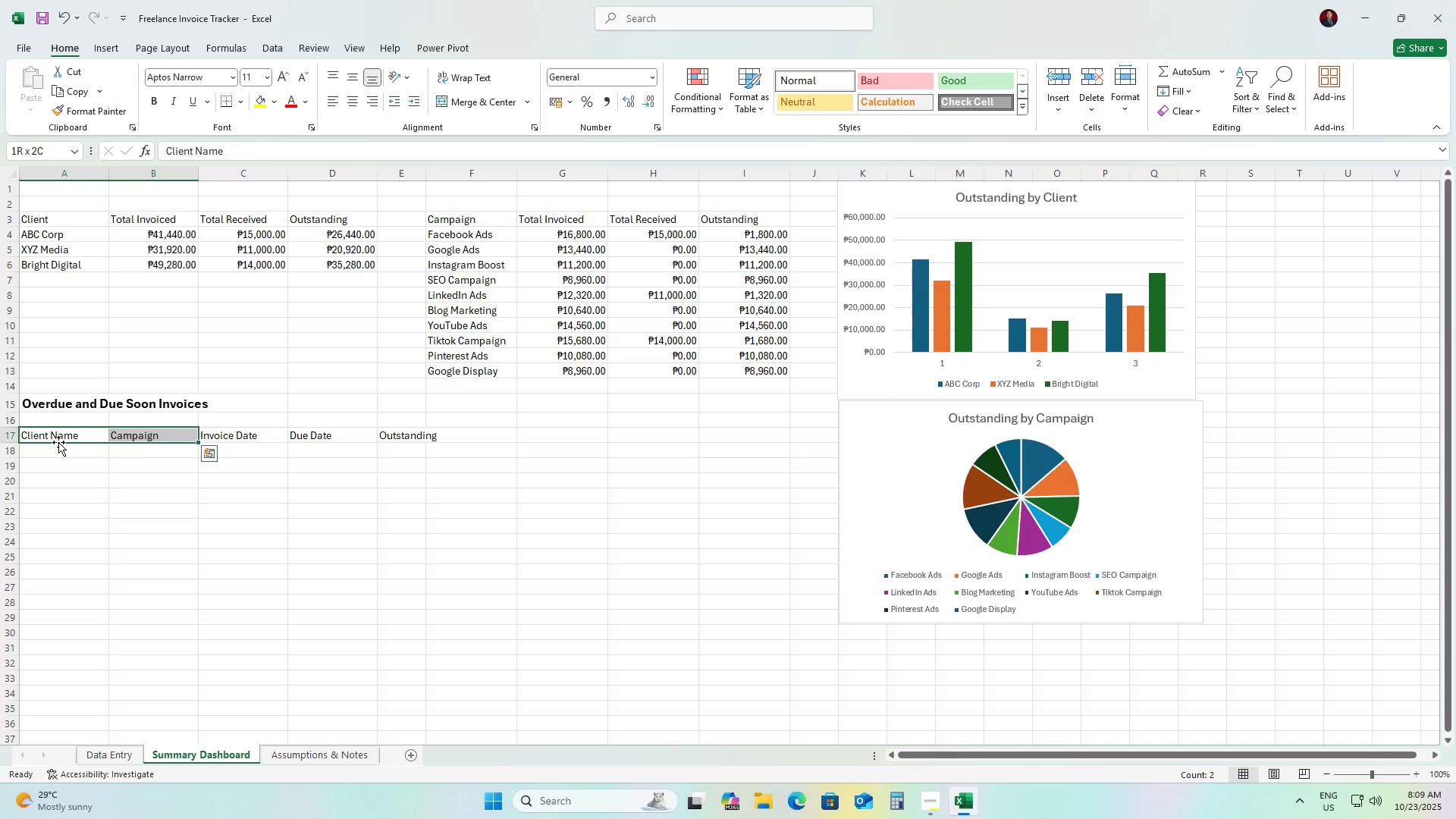 
key(Shift+ArrowRight)
 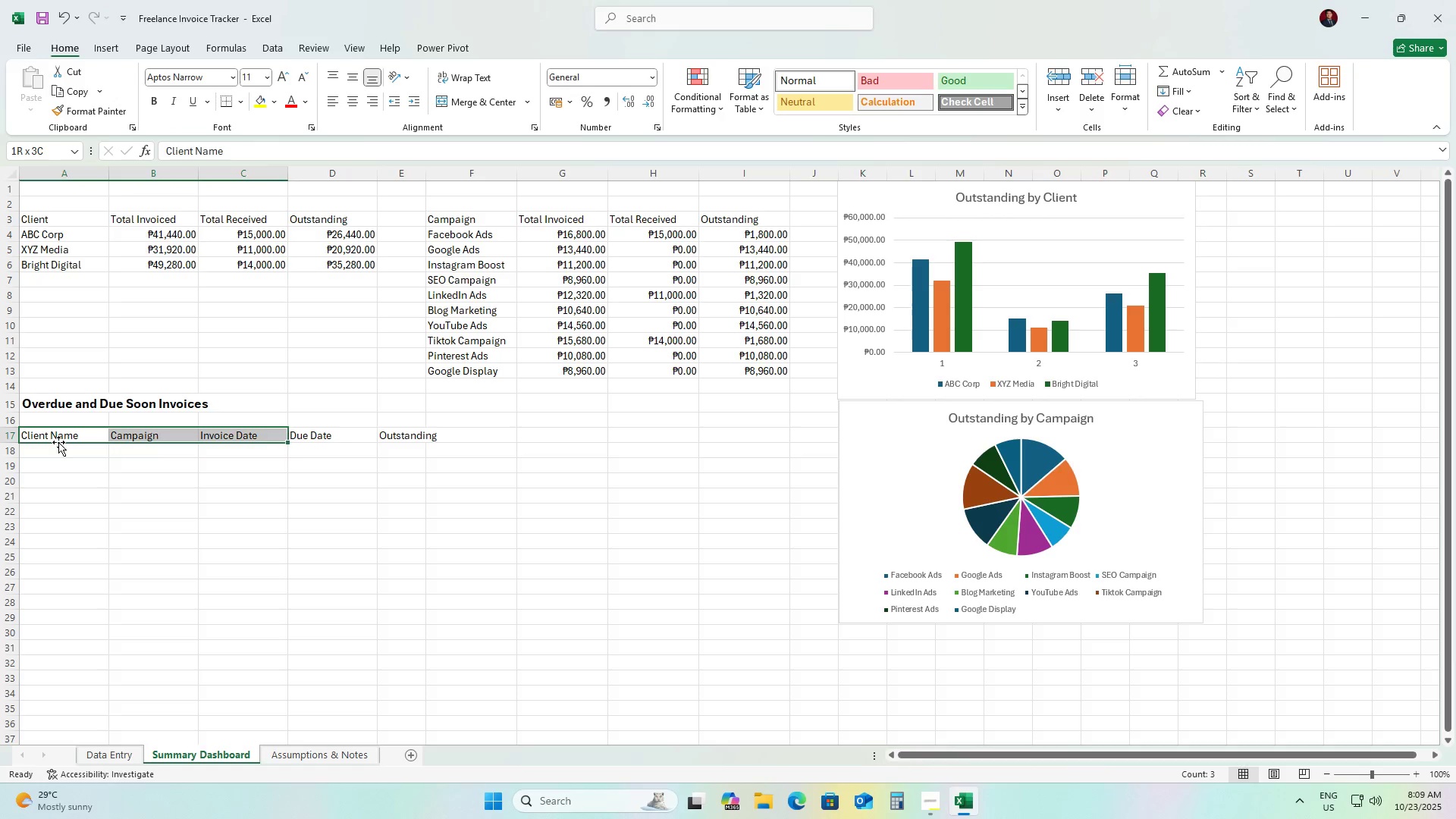 
key(Shift+ArrowRight)
 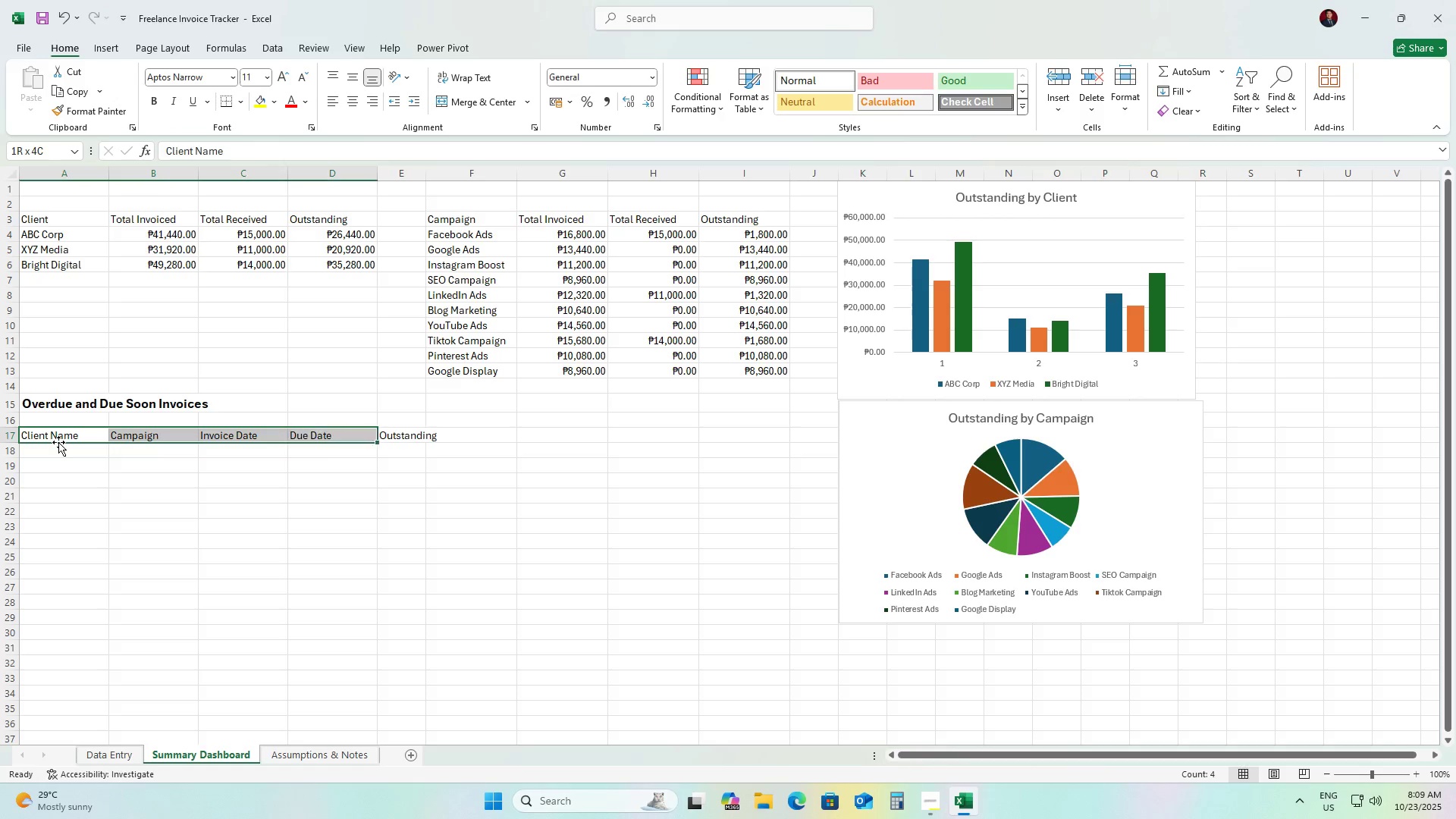 
key(Shift+ArrowRight)
 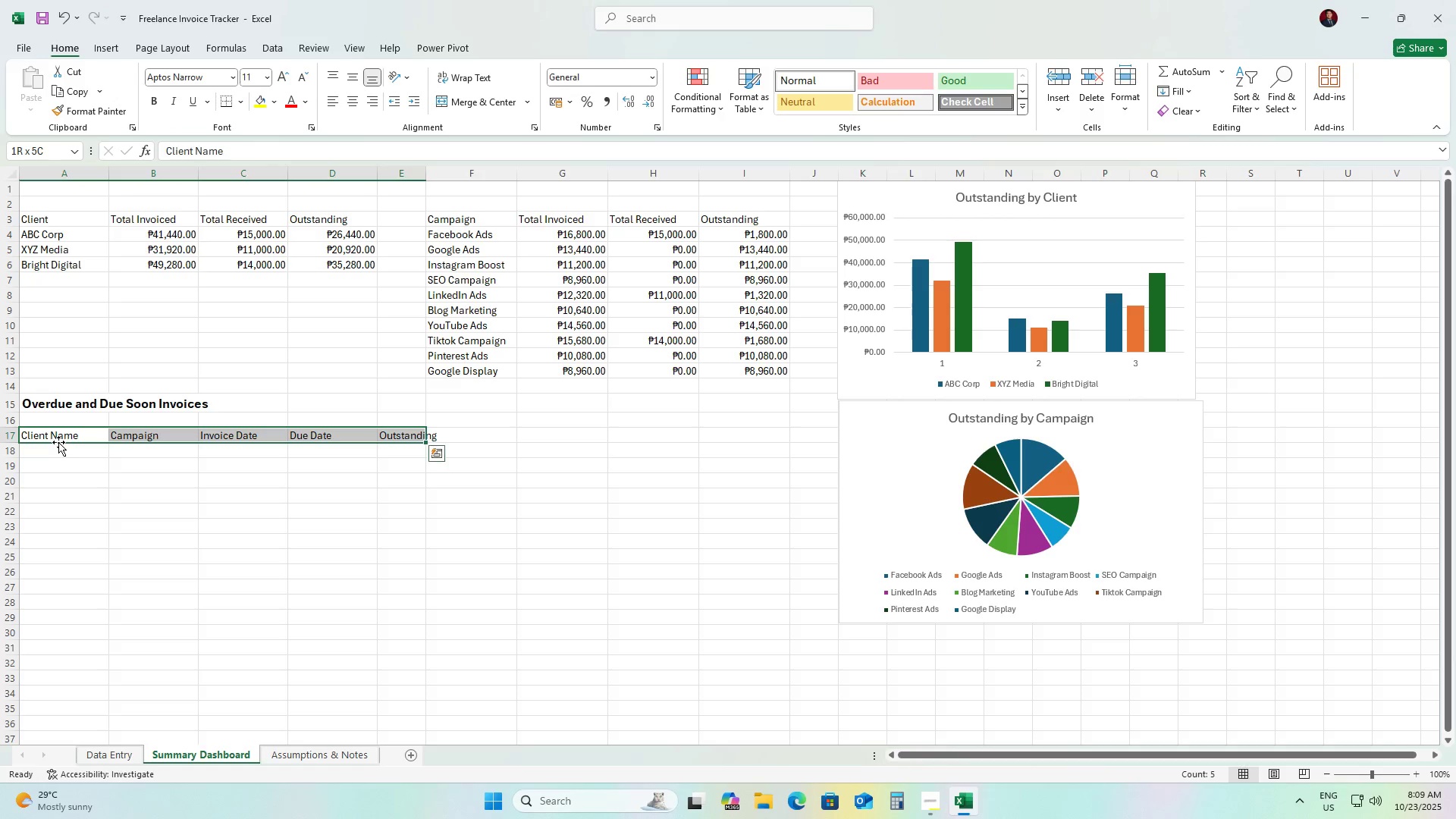 
key(Control+B)
 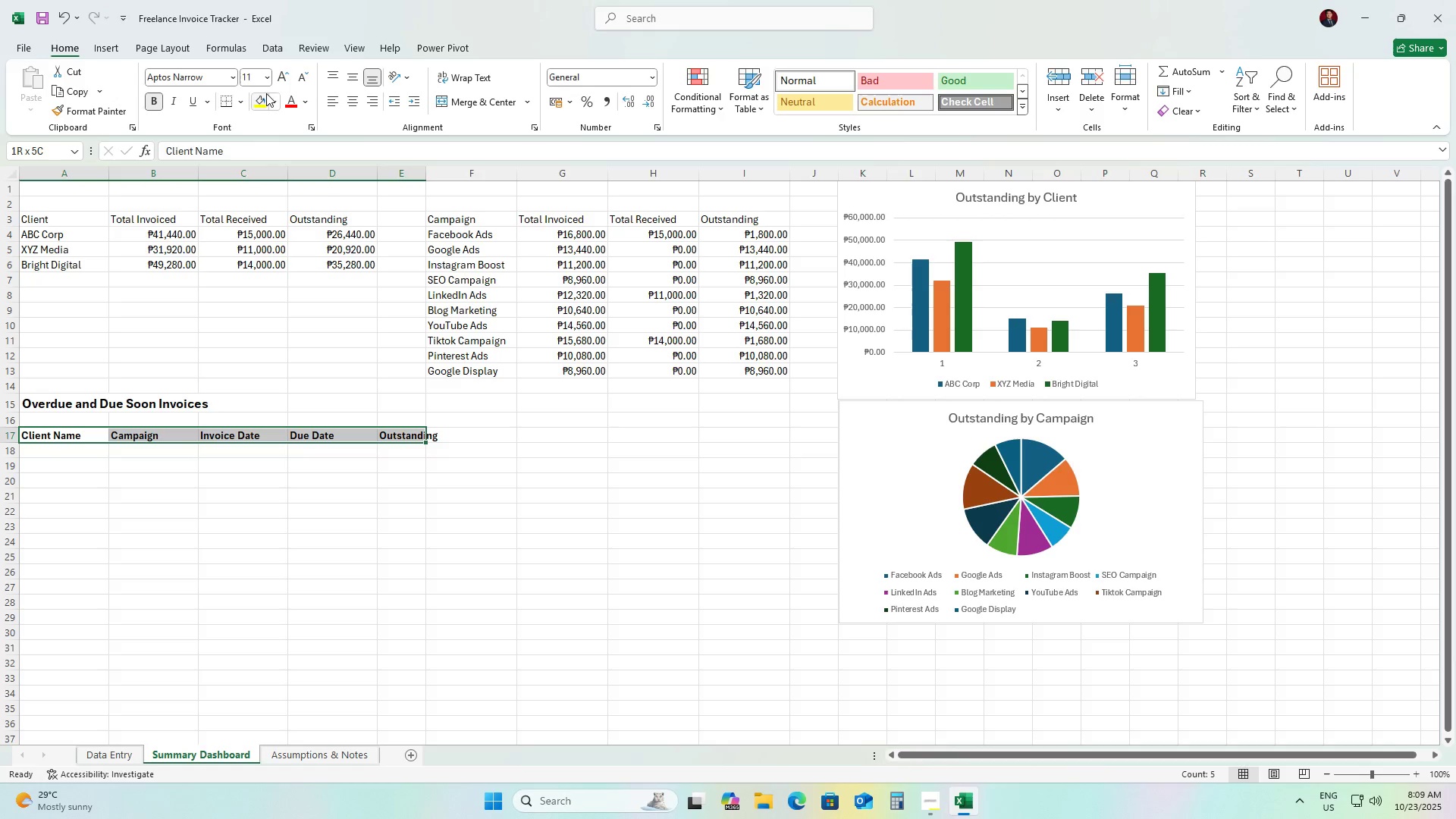 
left_click([274, 103])
 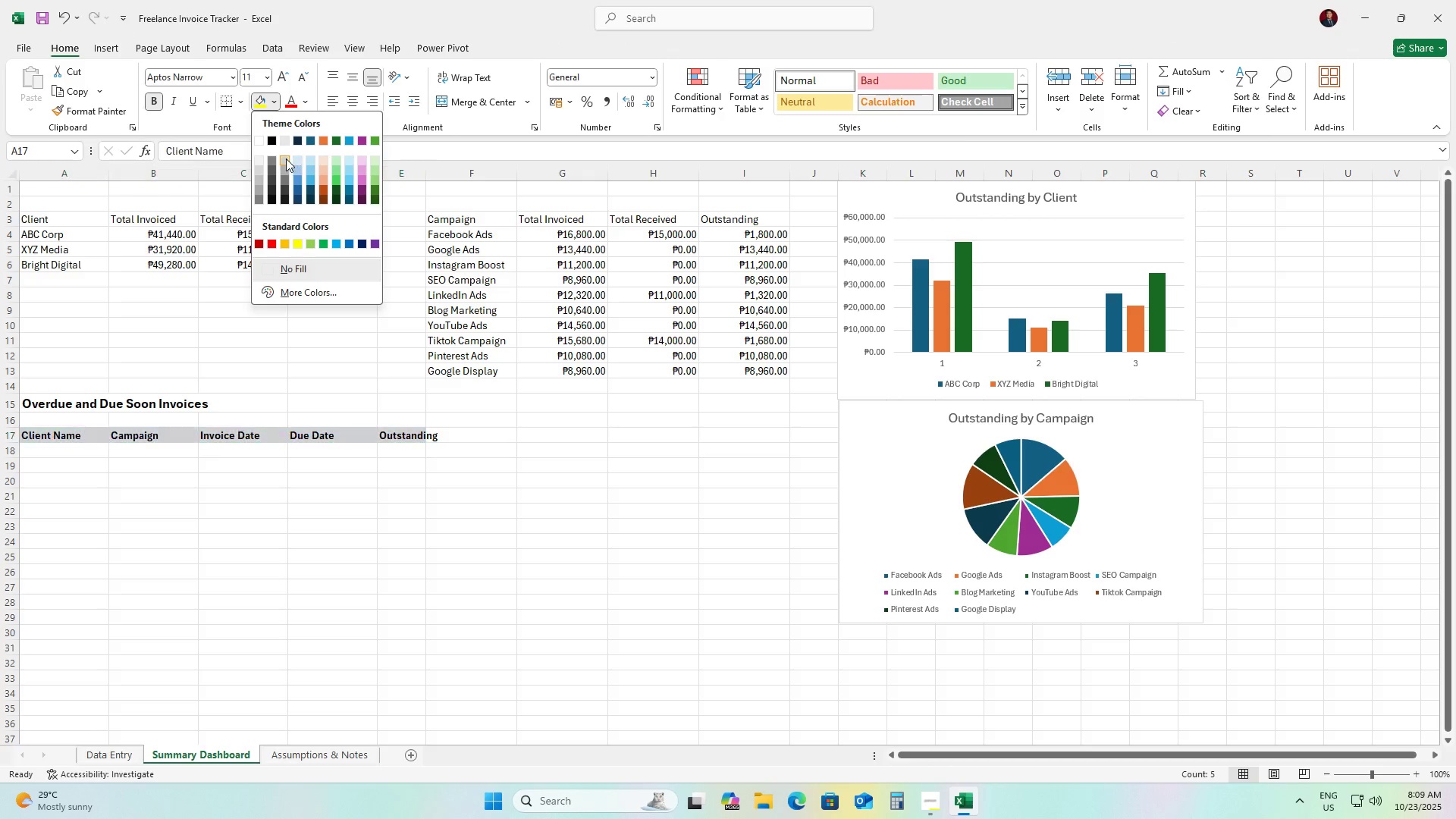 
left_click([286, 158])
 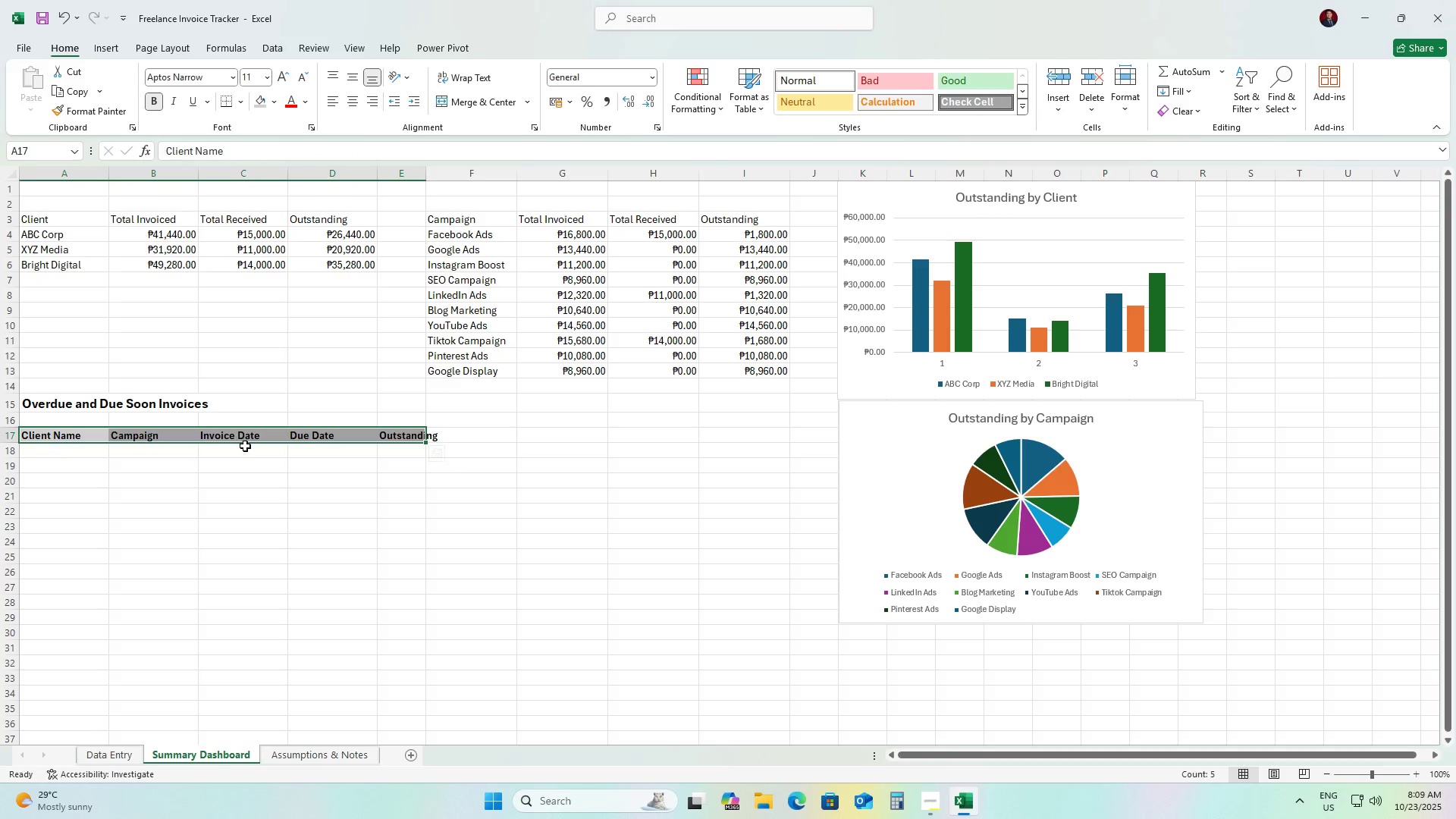 
left_click([244, 450])
 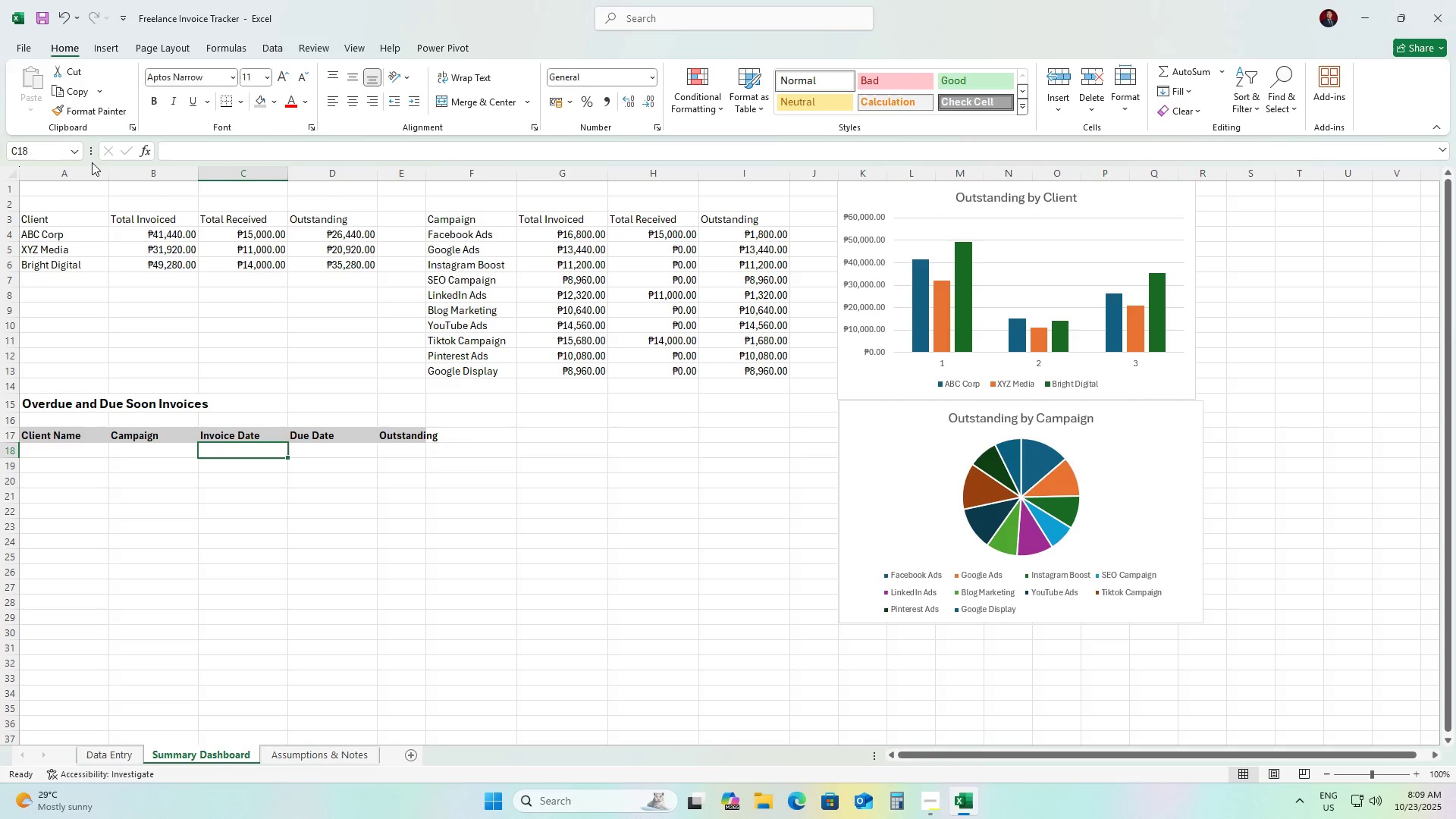 
left_click([77, 168])
 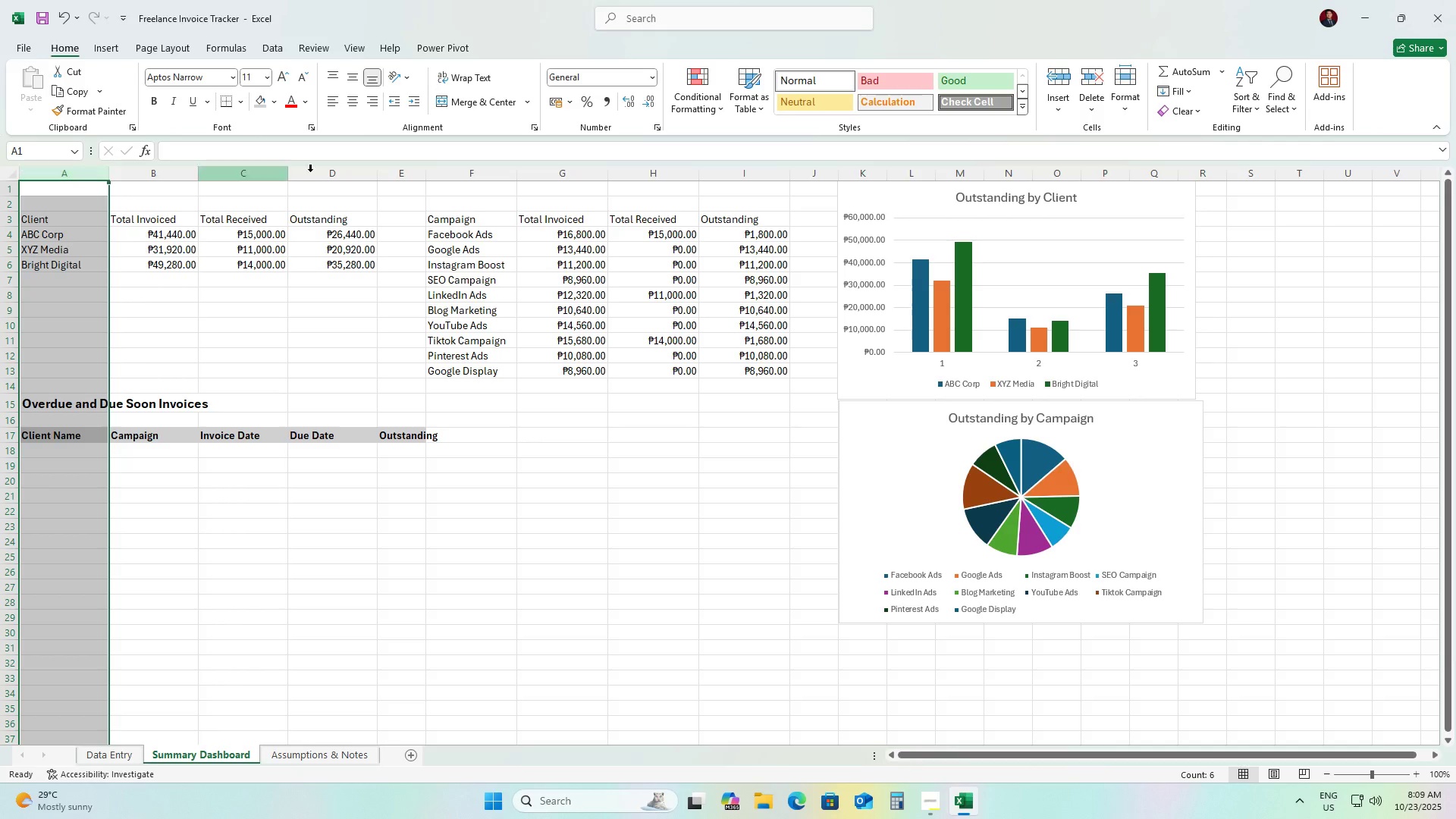 
hold_key(key=ShiftLeft, duration=0.75)
left_click([404, 177])
 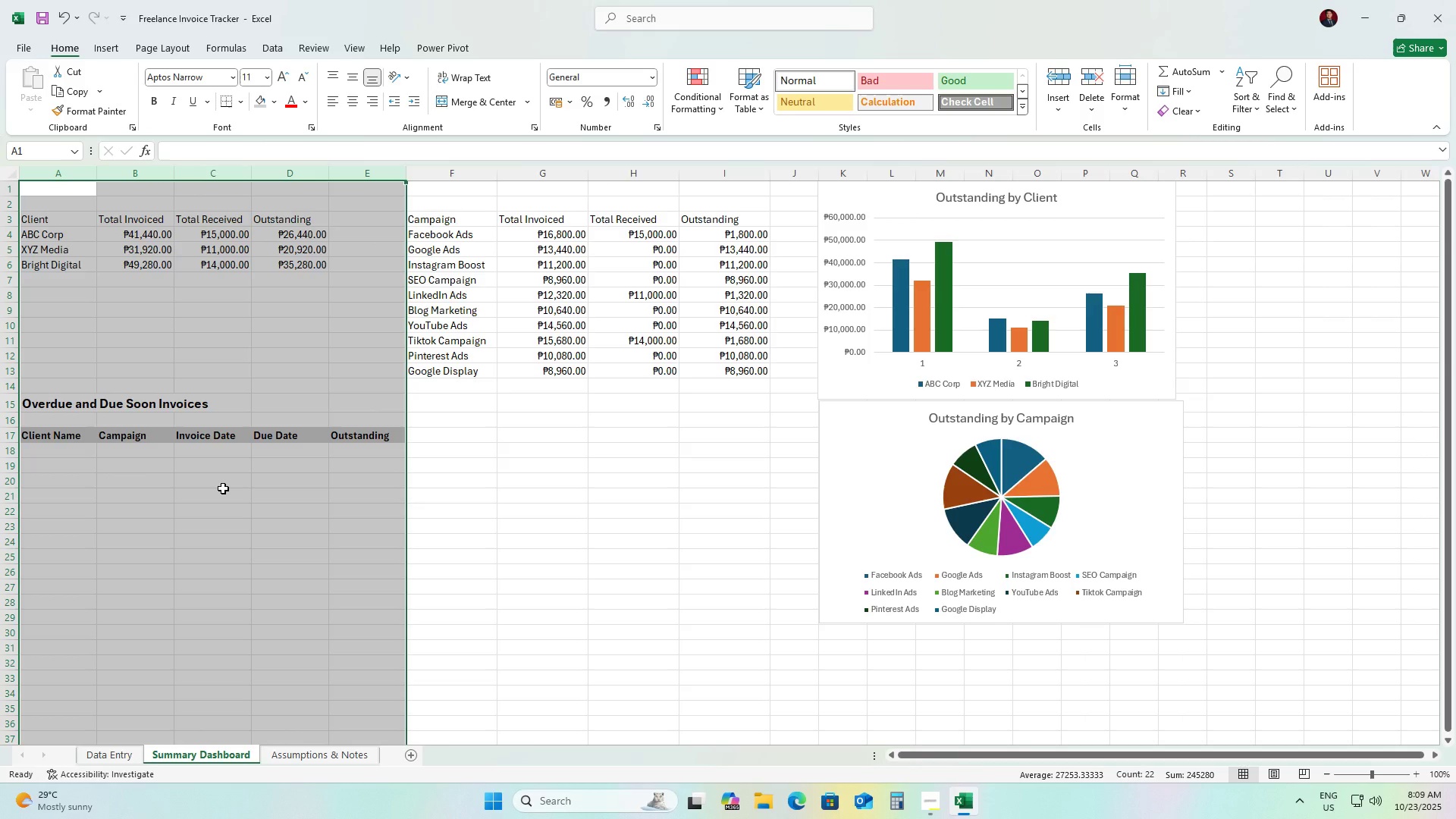 
left_click([223, 488])
 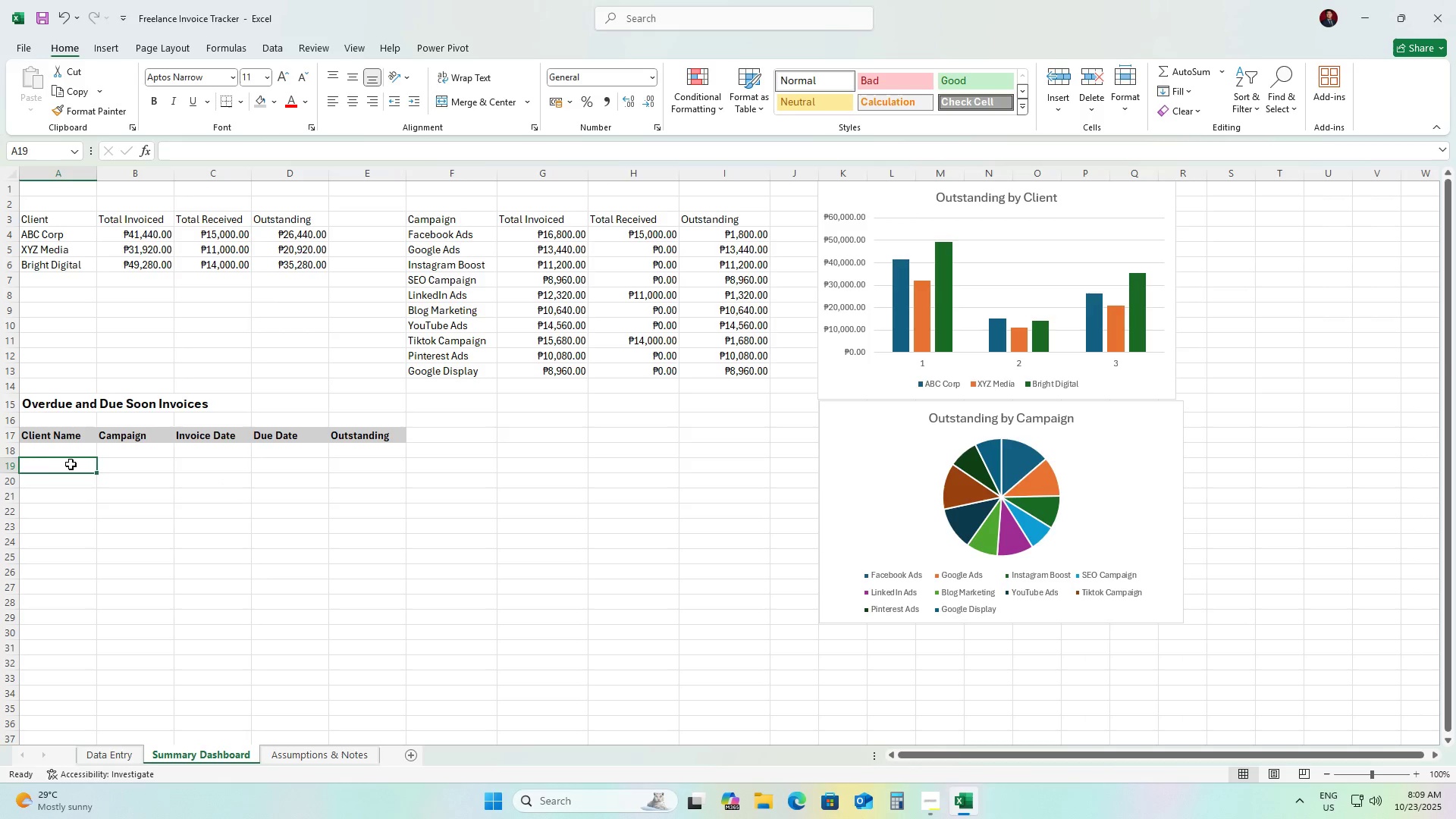 
double_click([48, 457])
 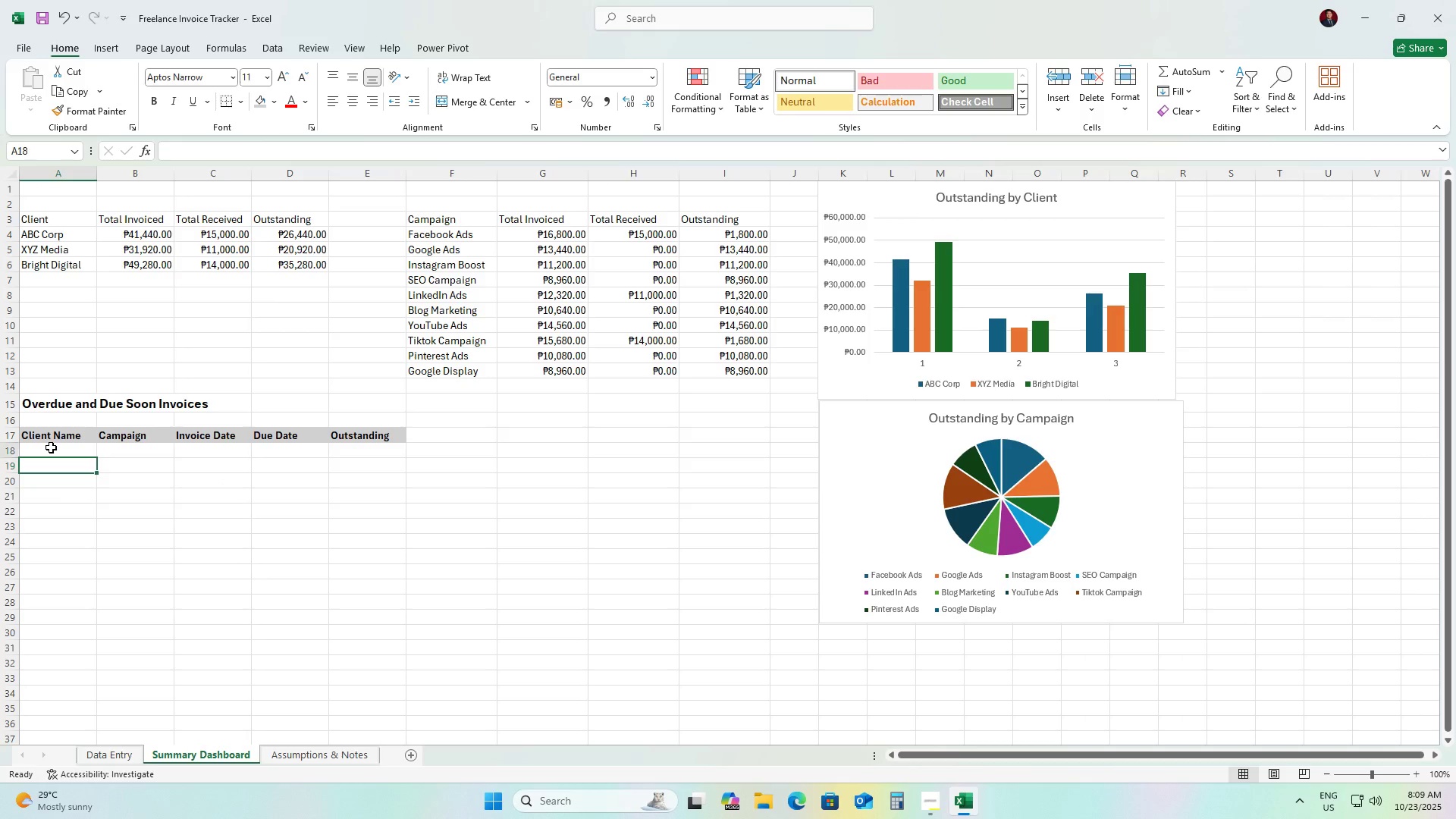 
left_click([51, 447])
 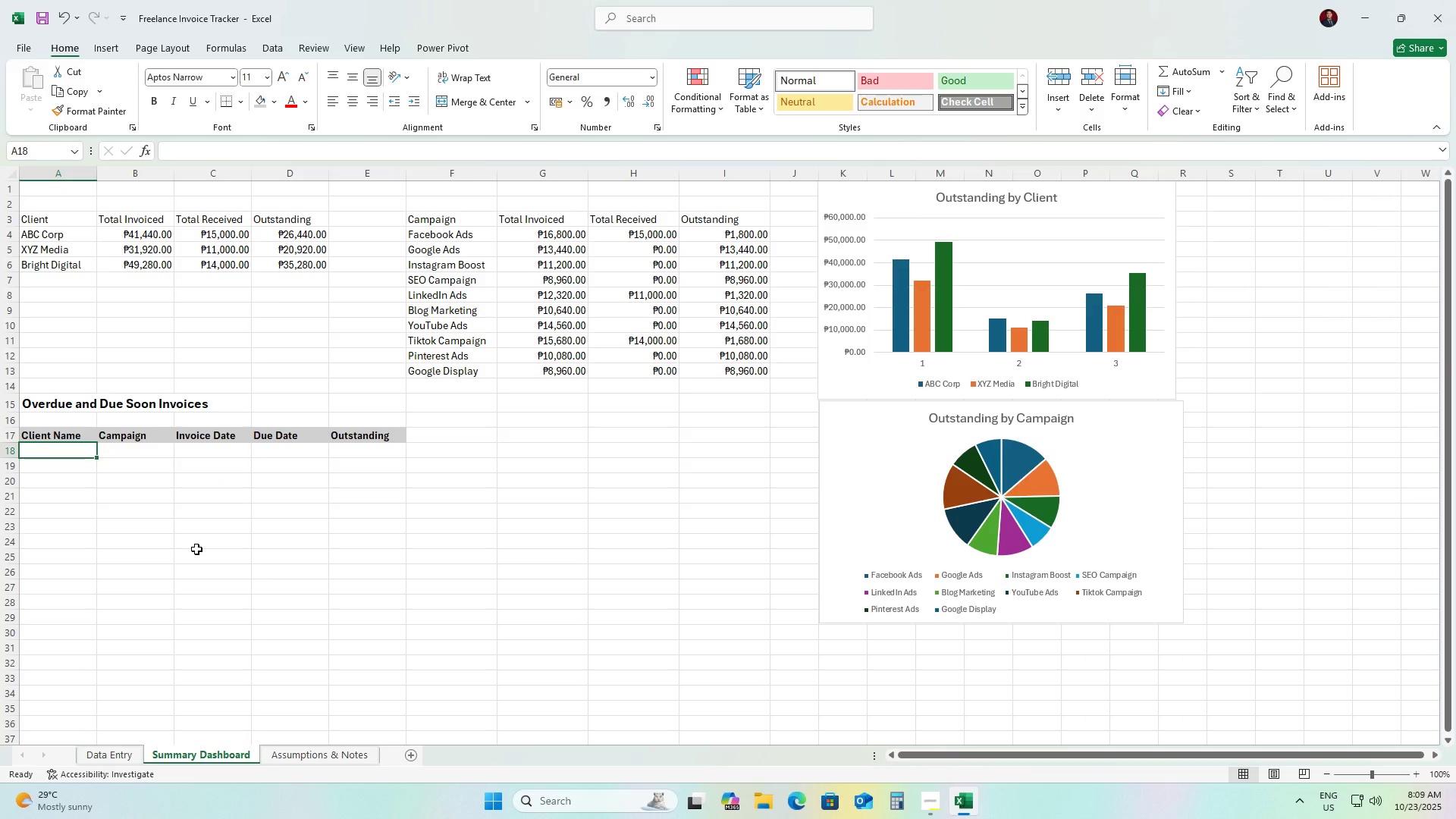 
wait(14.52)
 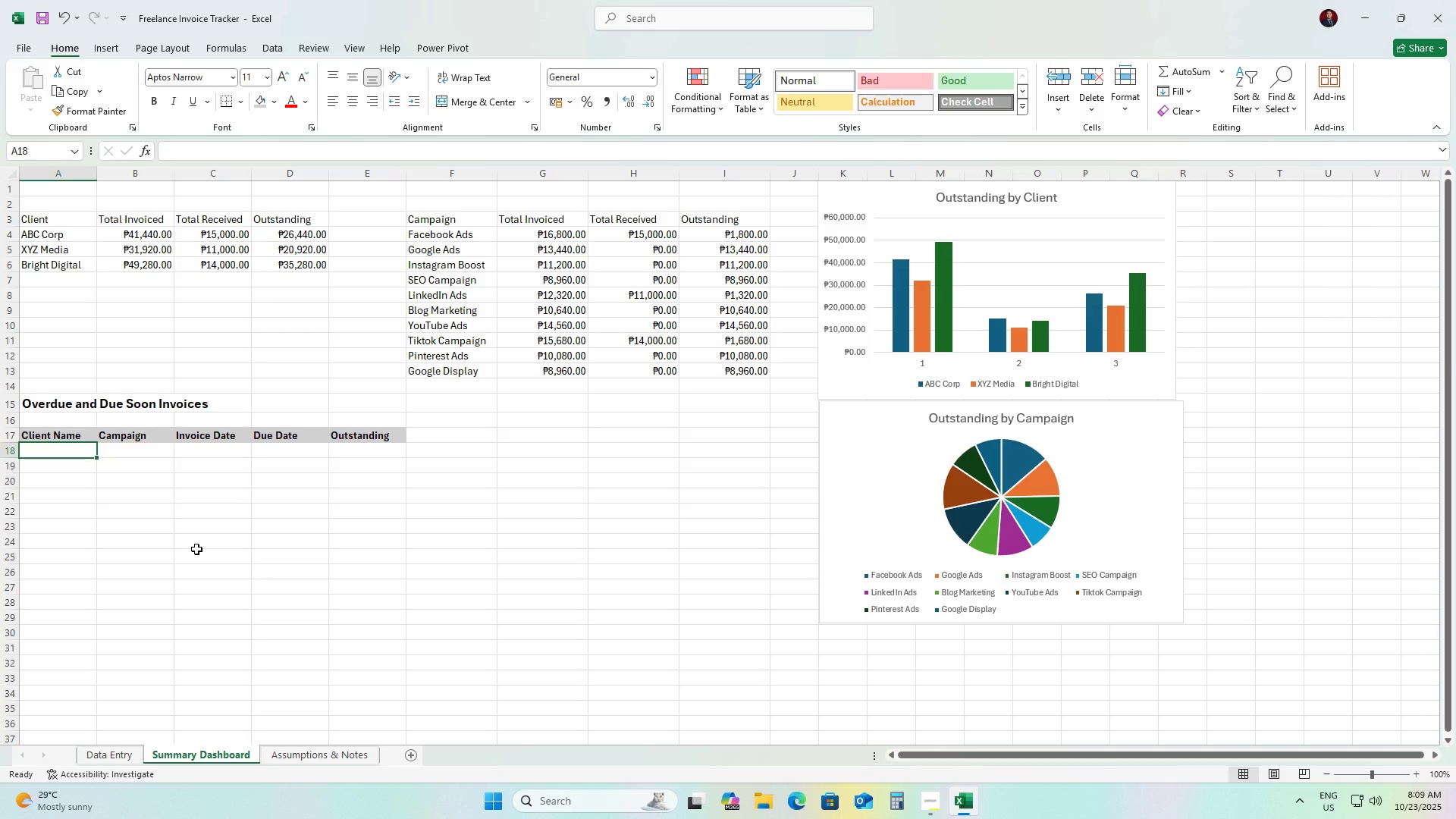 
left_click([105, 748])
 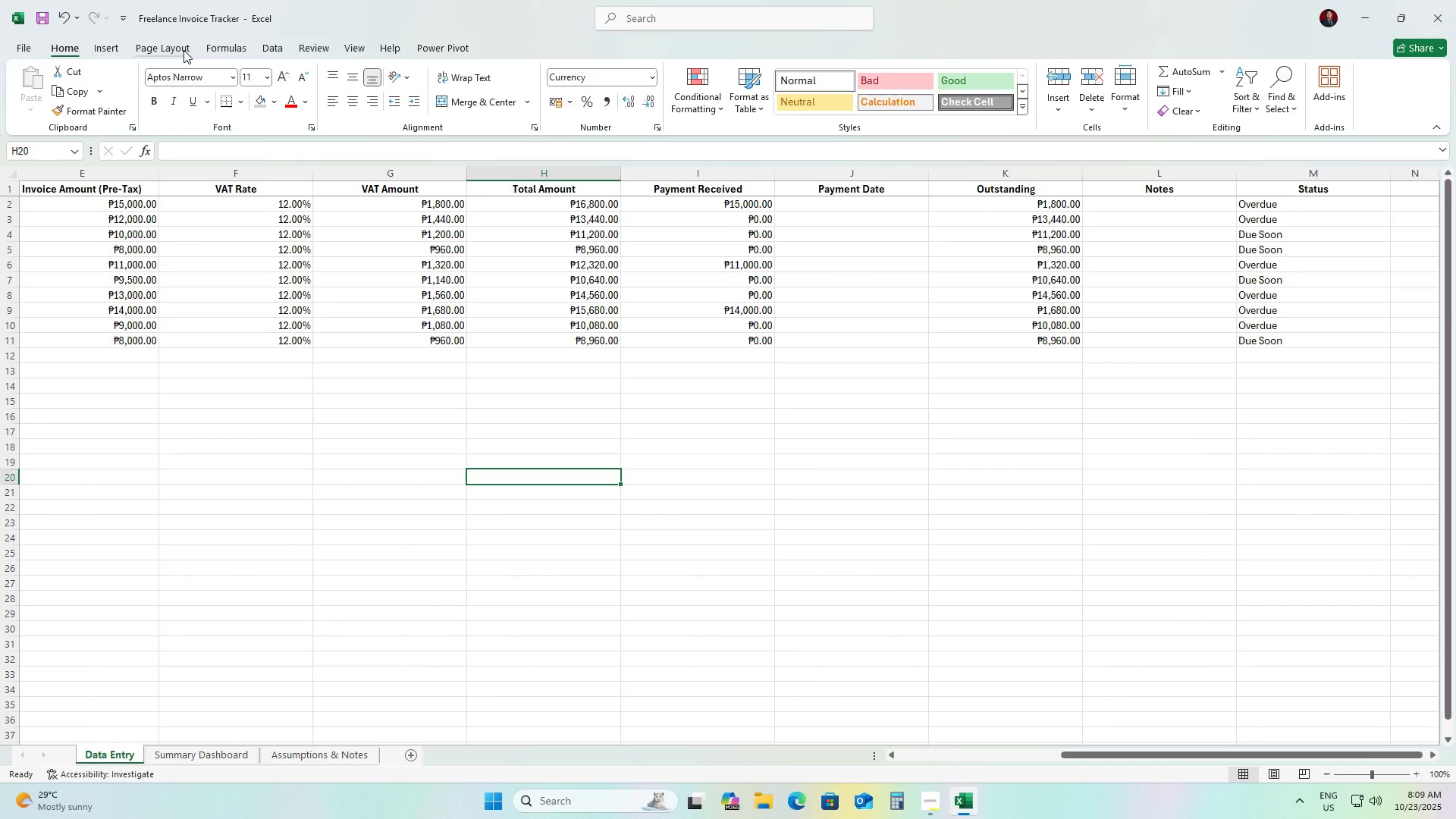 
wait(5.81)
 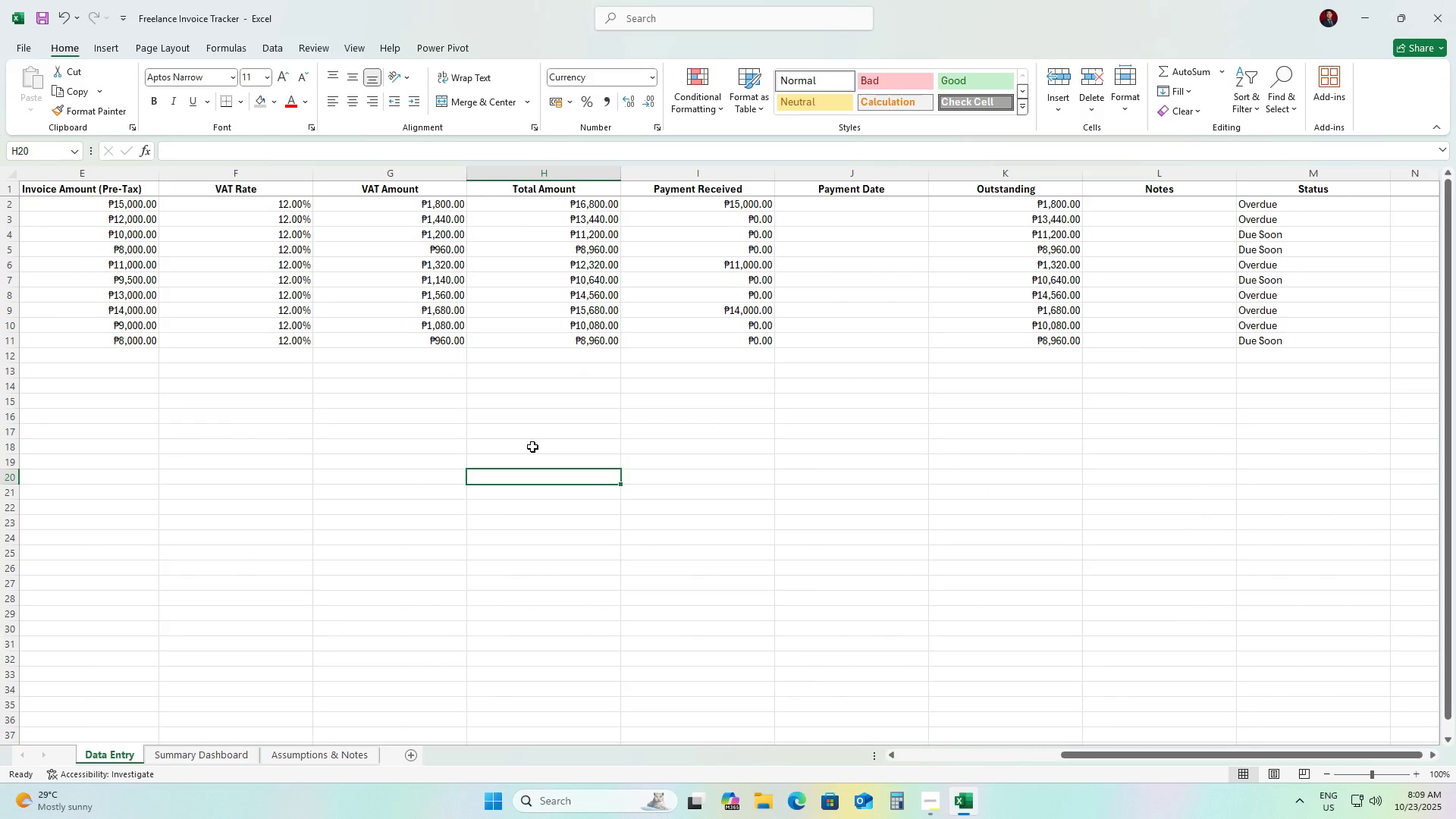 
left_click([277, 46])
 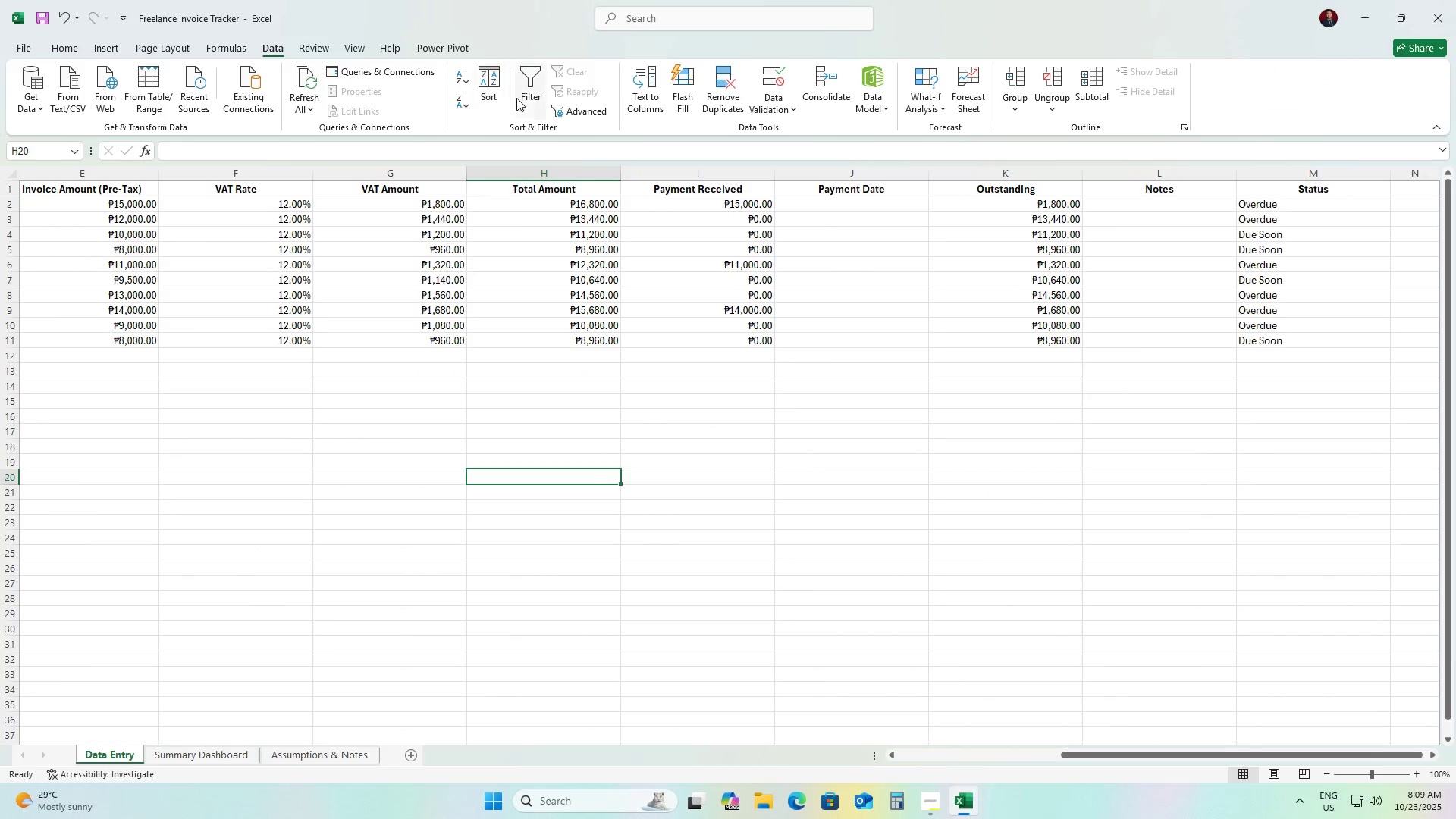 
left_click([529, 90])
 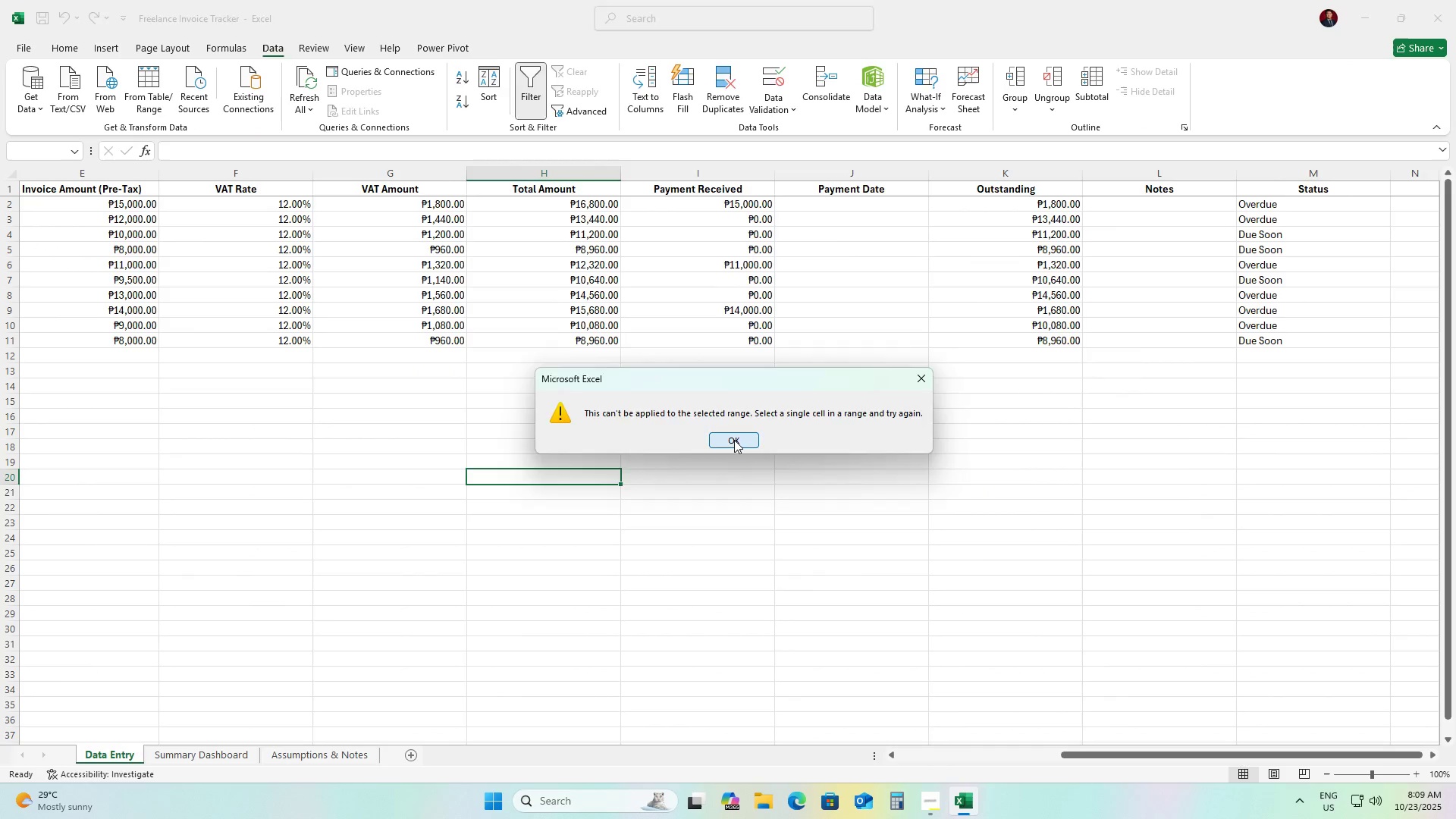 
double_click([233, 452])
 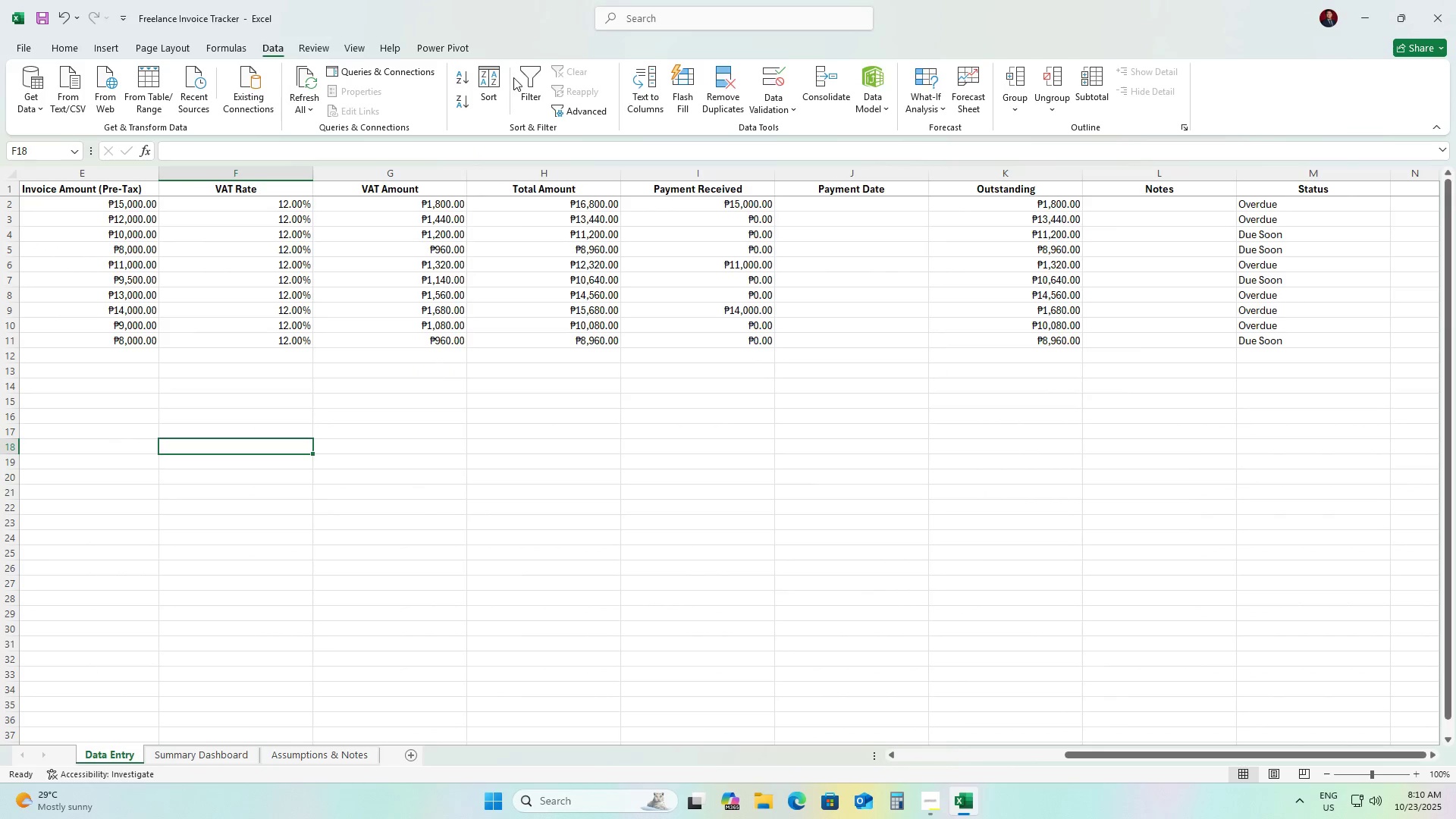 
left_click([516, 77])
 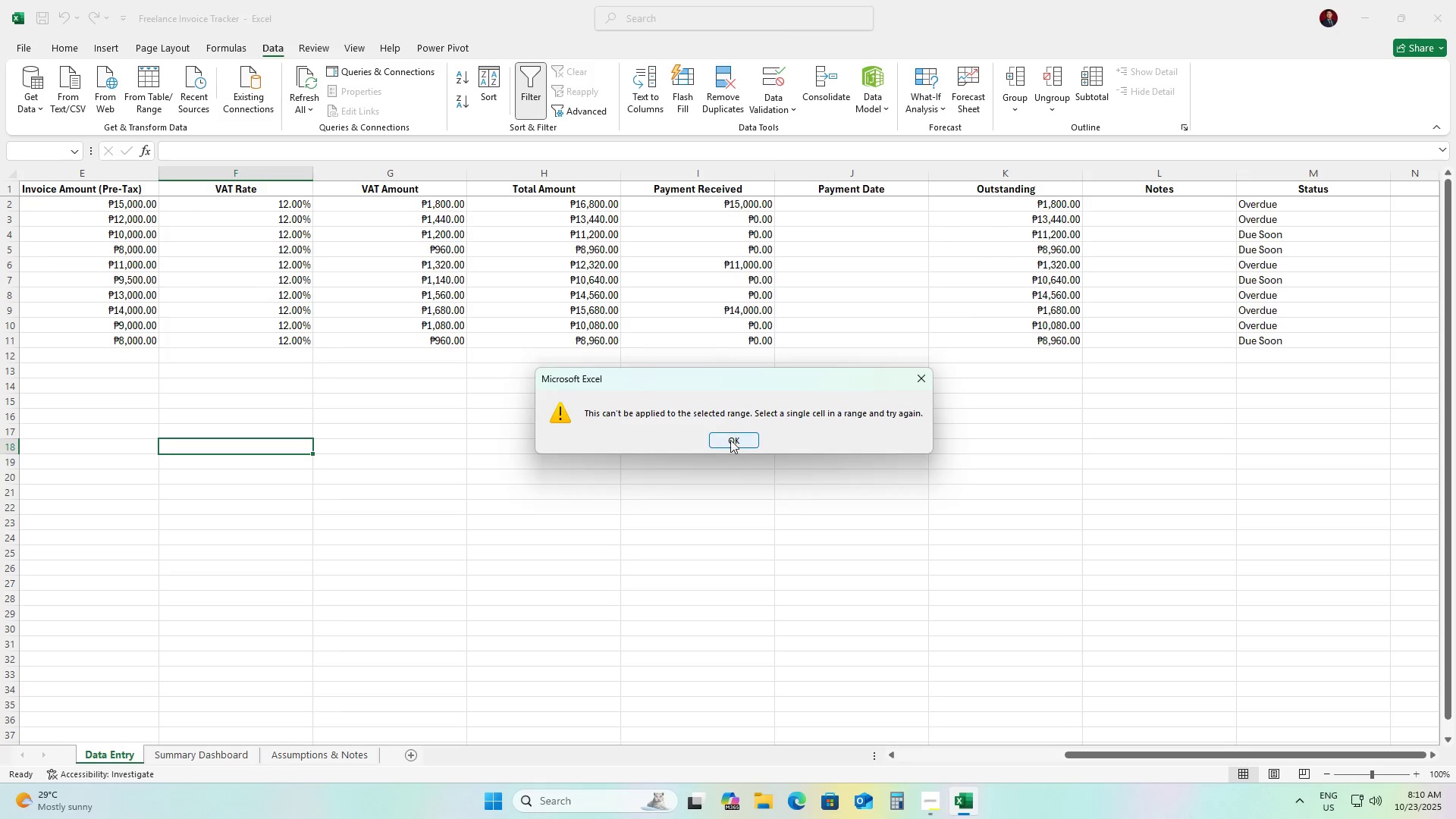 
left_click([730, 440])
 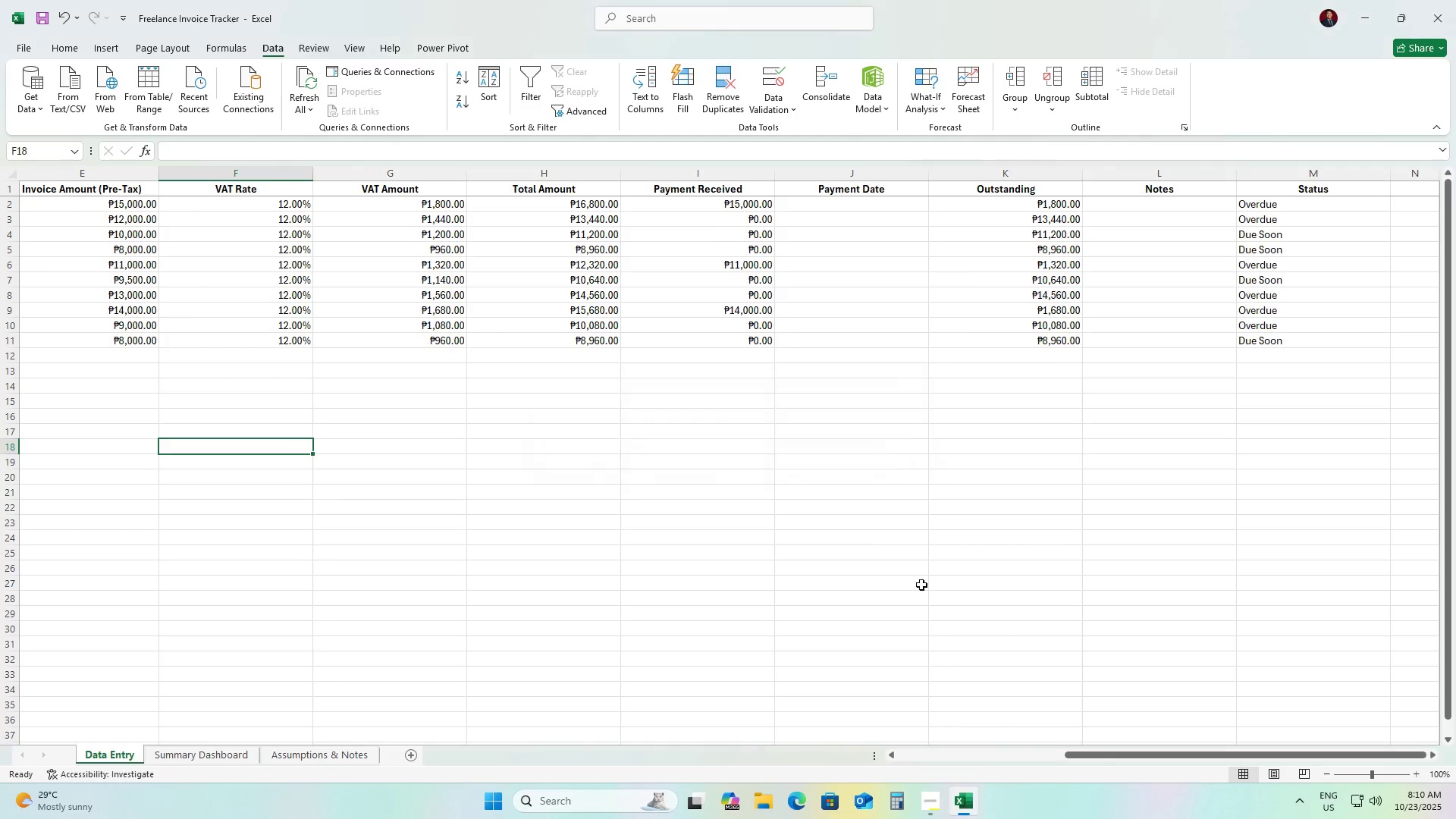 
scroll: coordinate [1436, 333], scroll_direction: up, amount: 12.0
 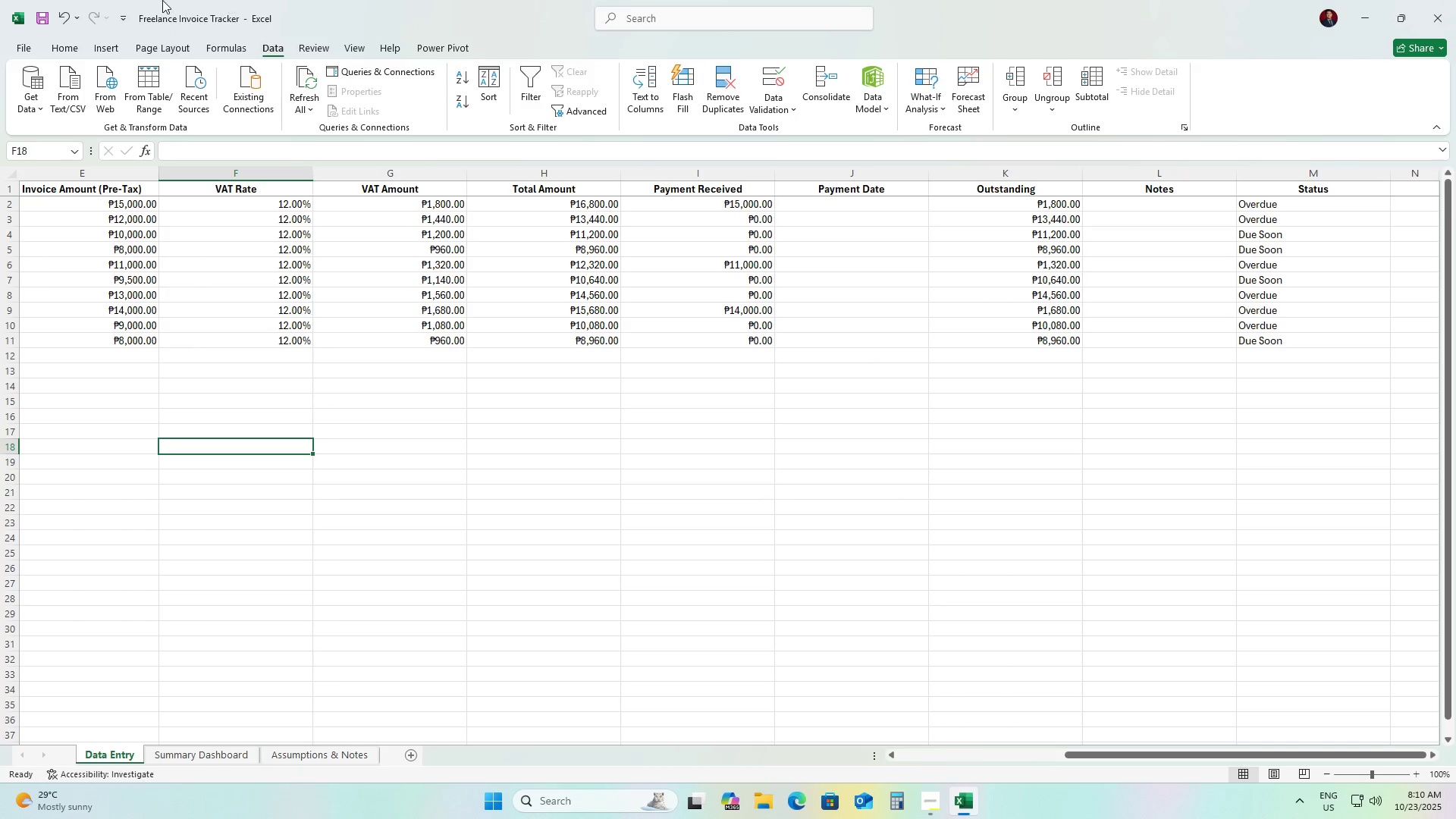 
wait(5.5)
 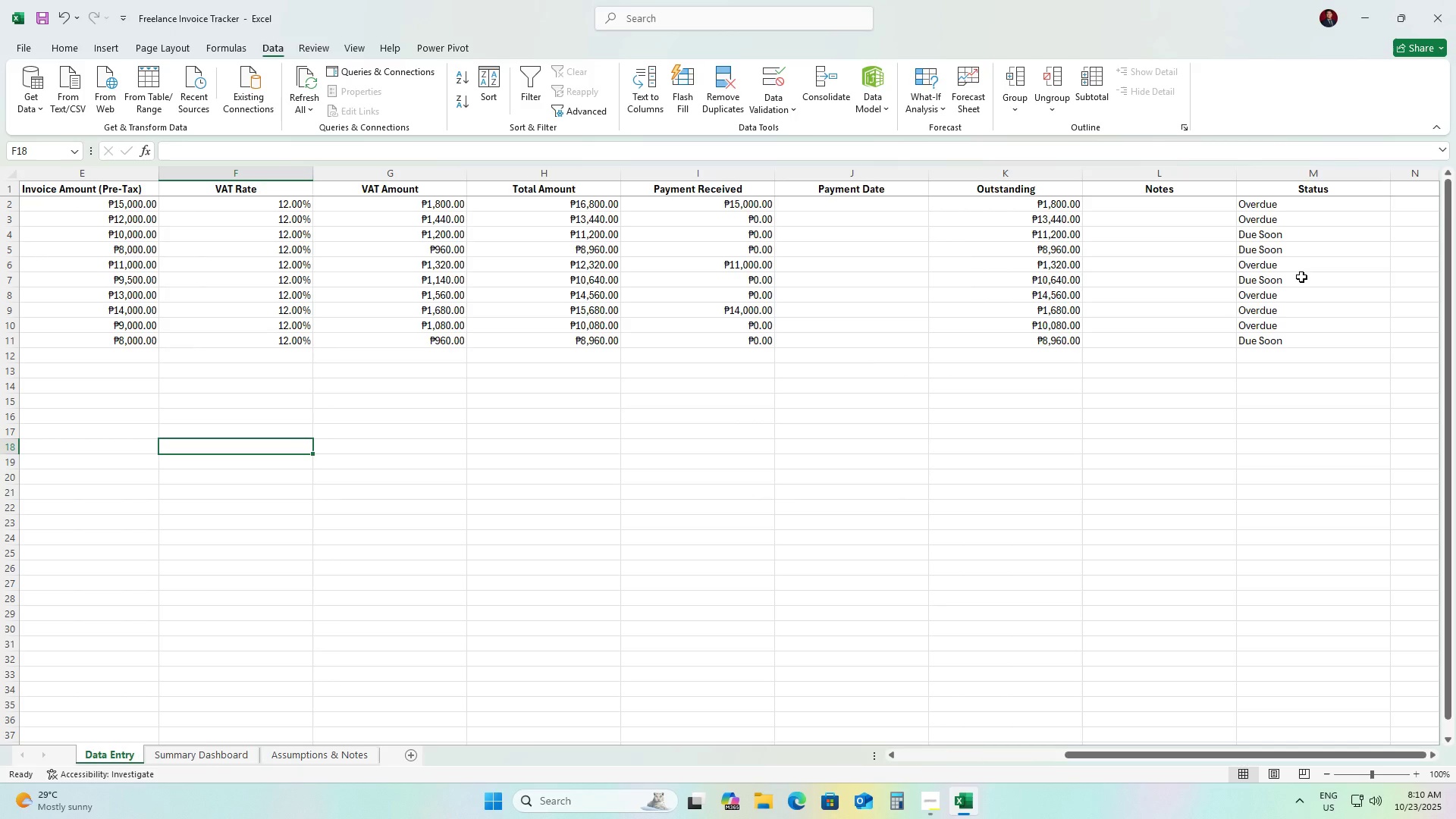 
left_click([46, 206])
 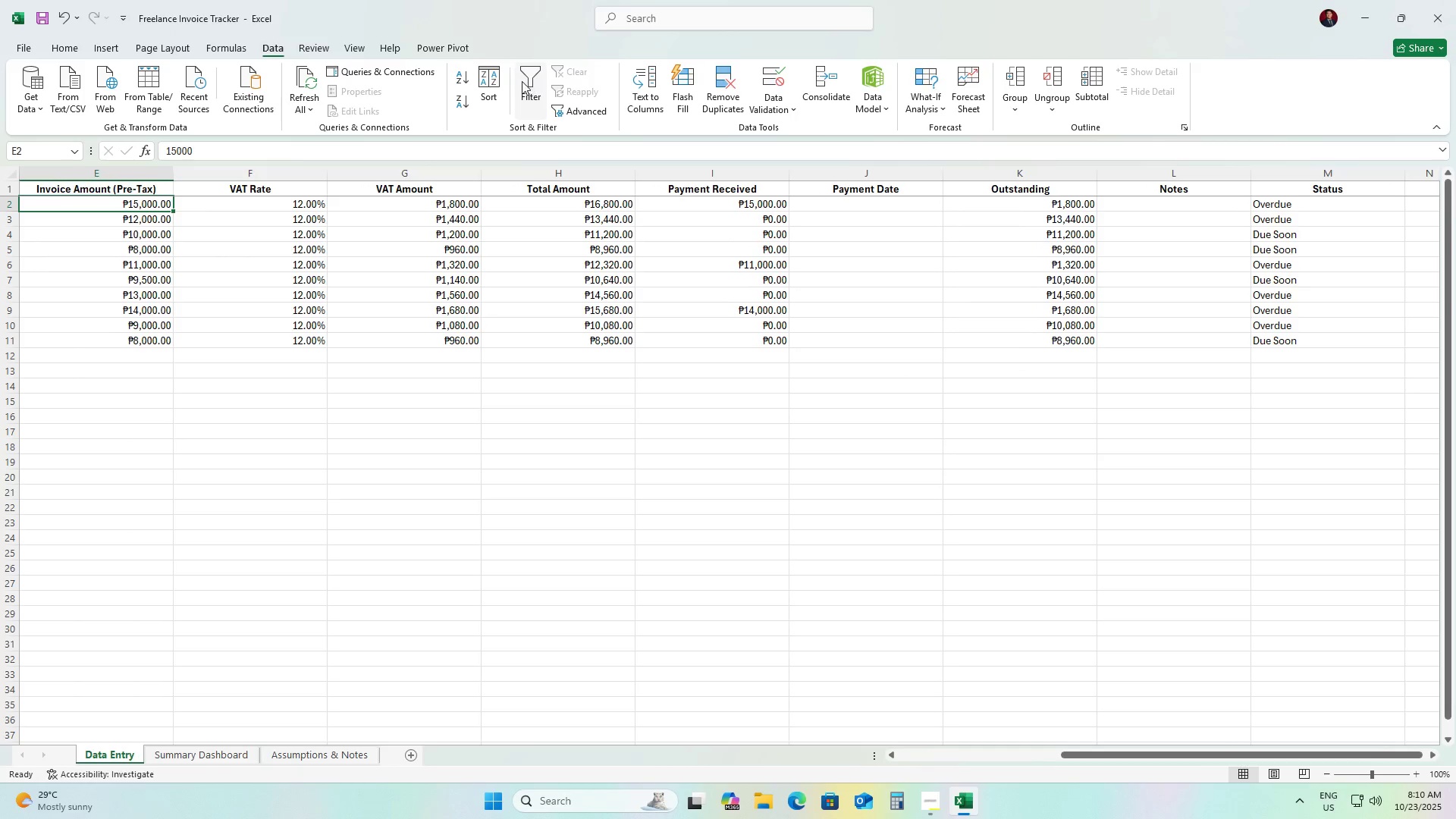 
left_click([522, 81])
 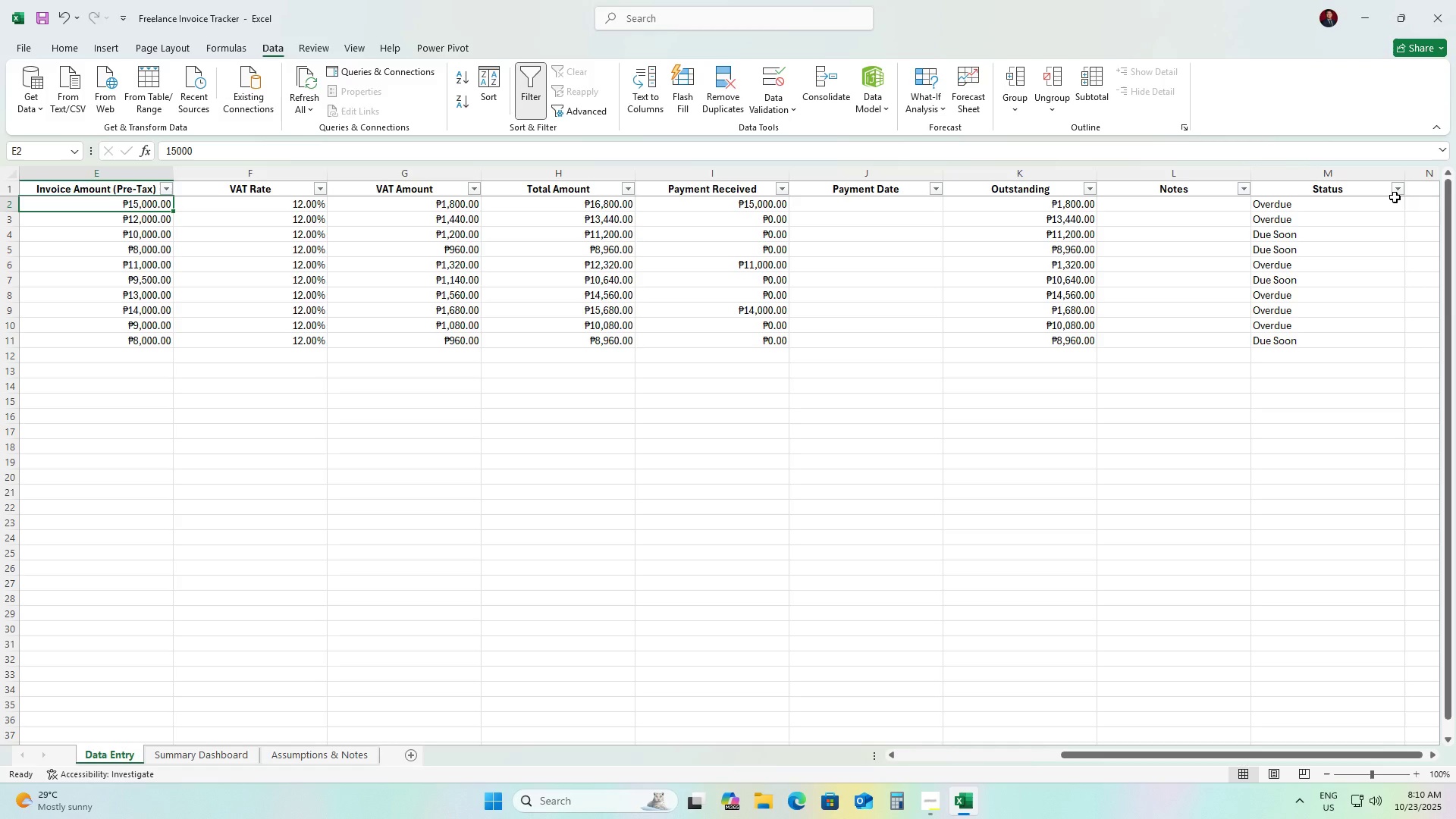 
wait(5.93)
 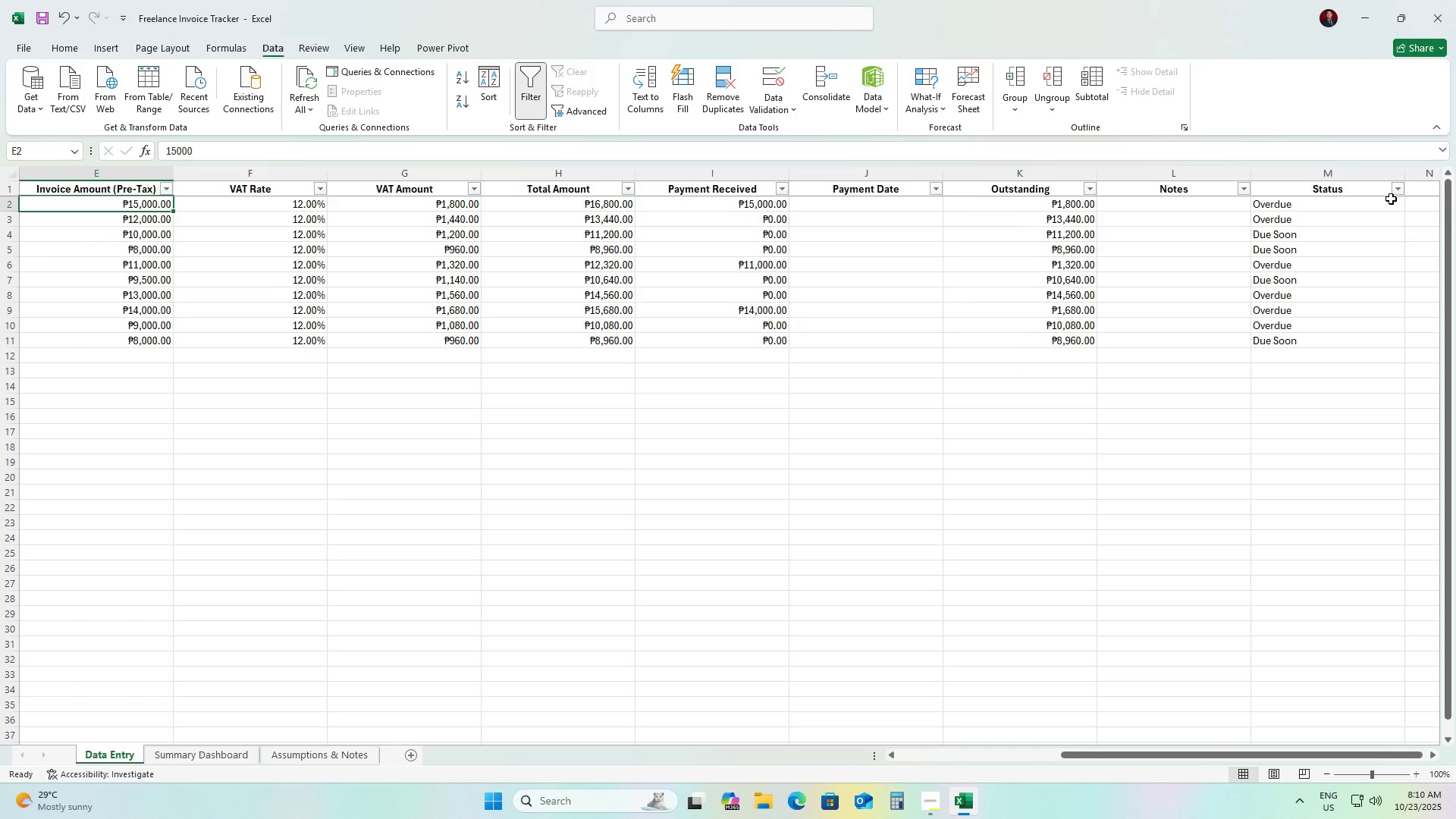 
left_click([1379, 204])
 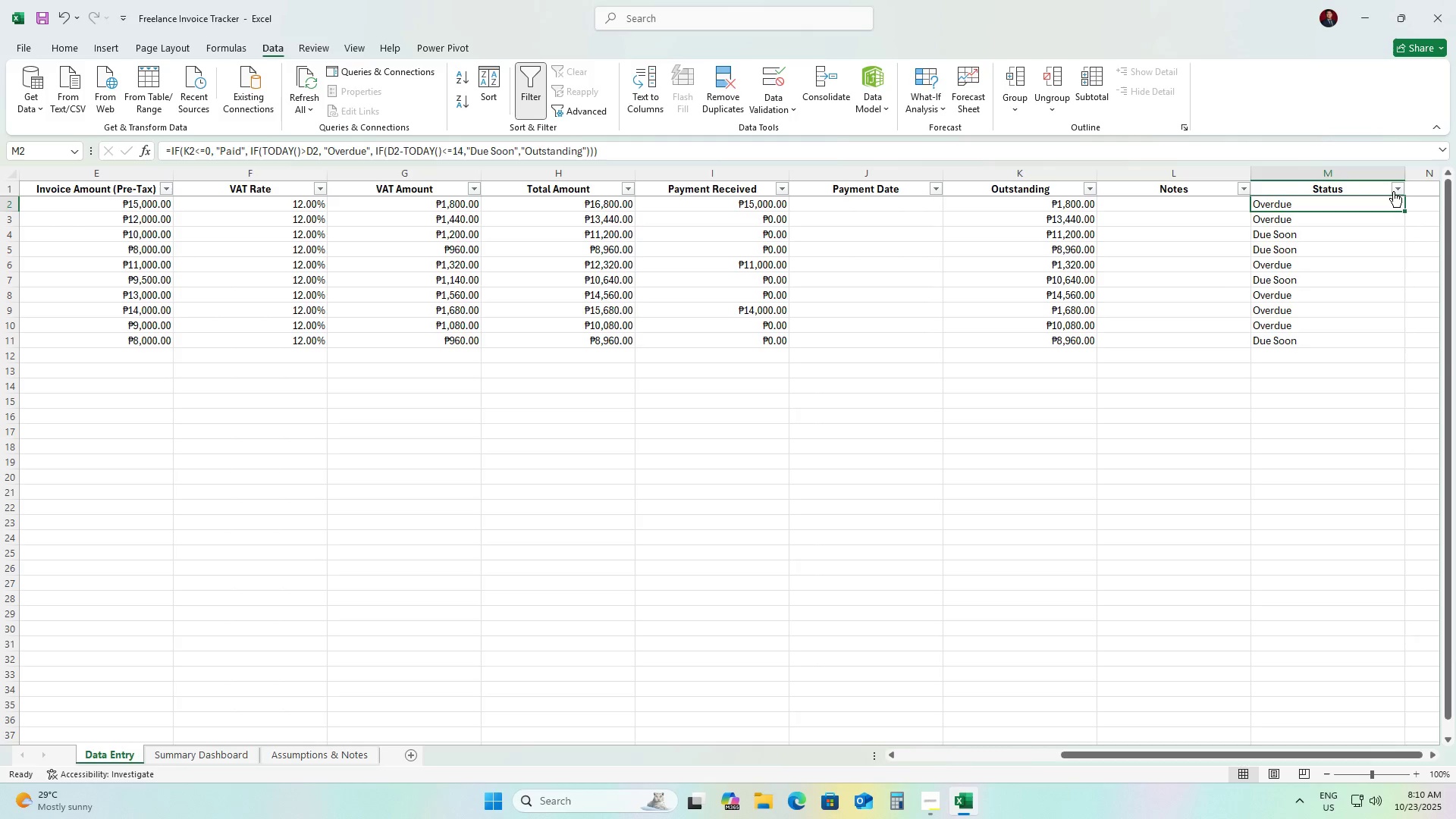 
left_click([1393, 191])
 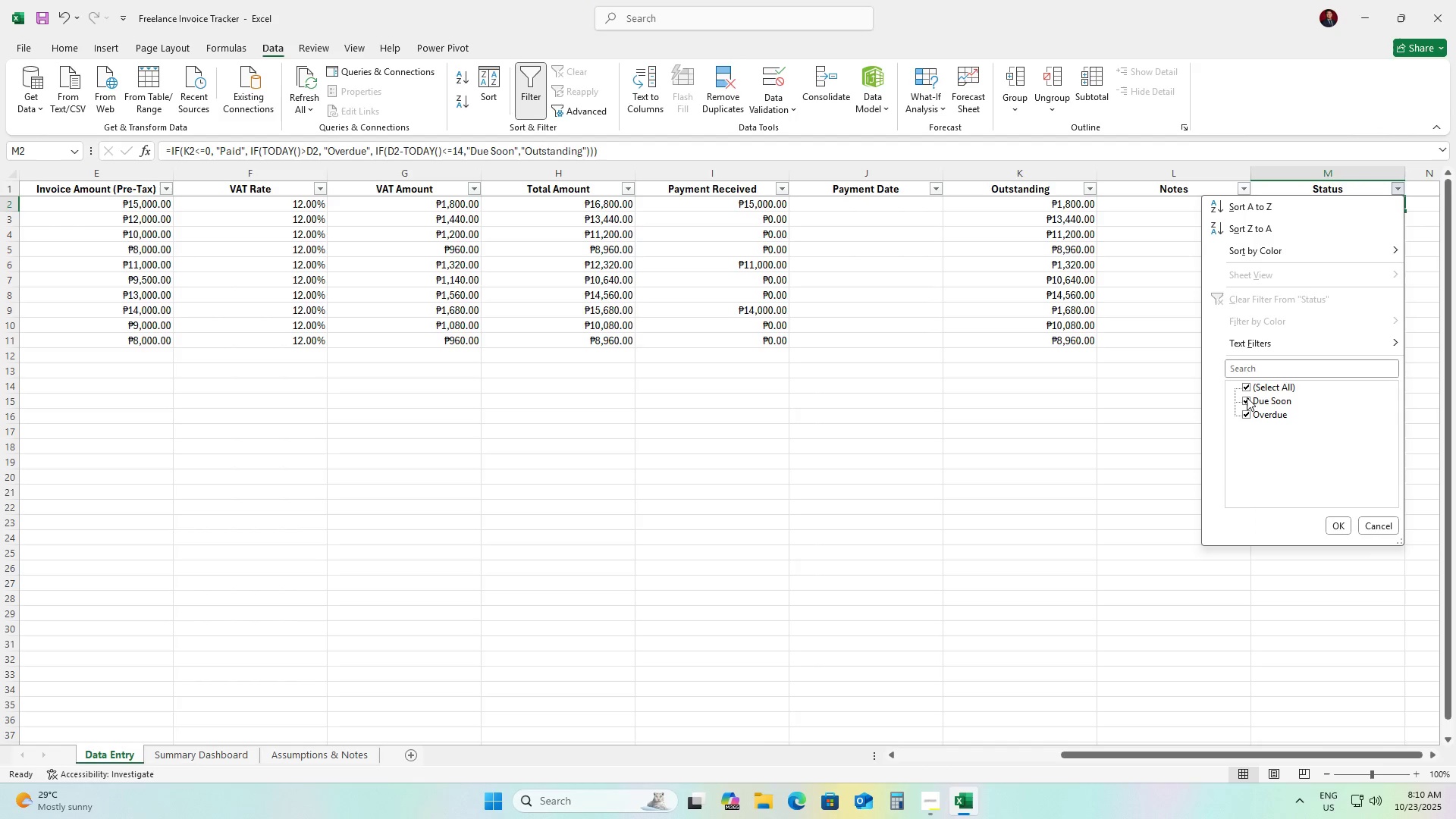 
left_click([1245, 384])
 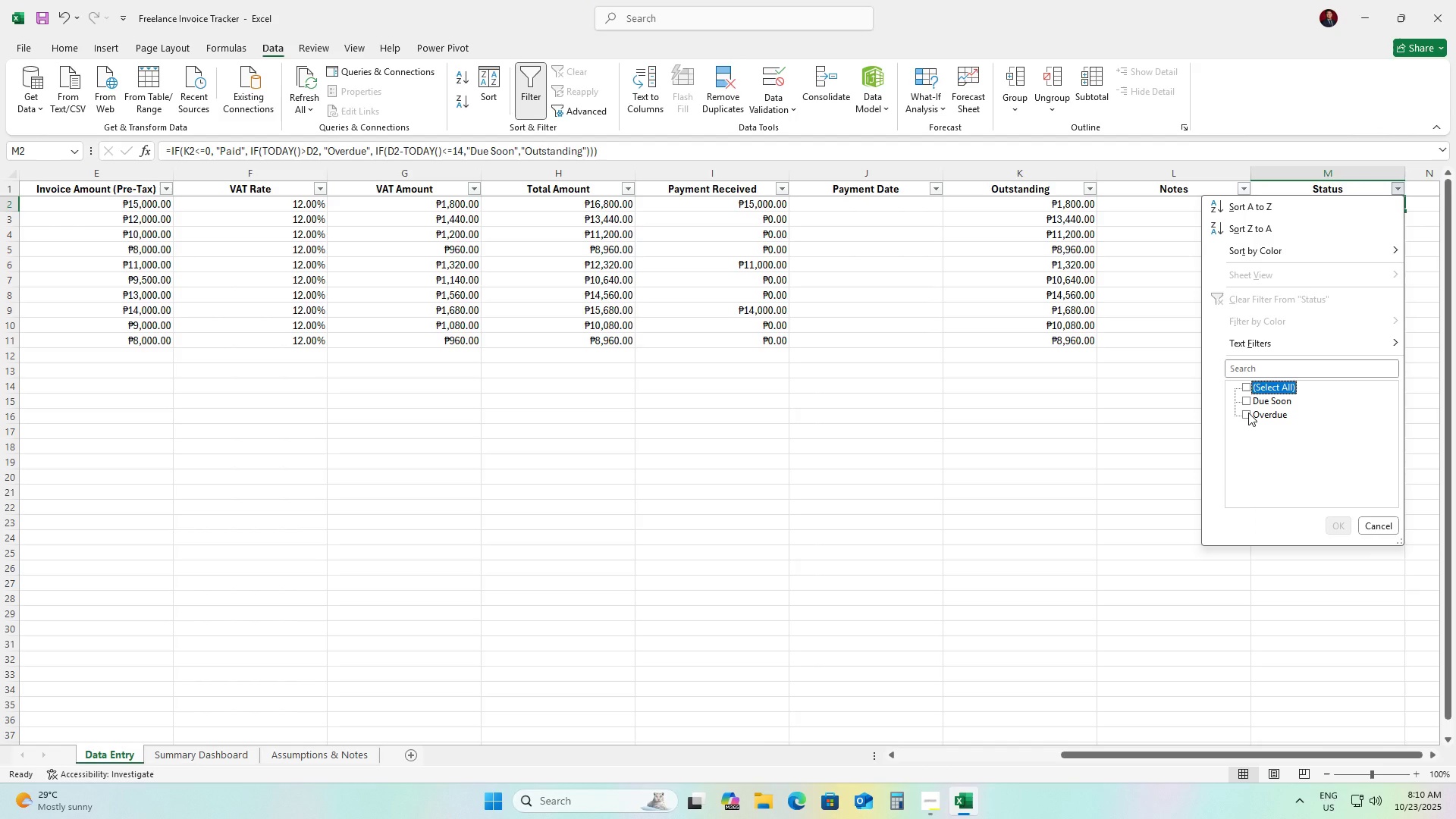 
wait(7.56)
 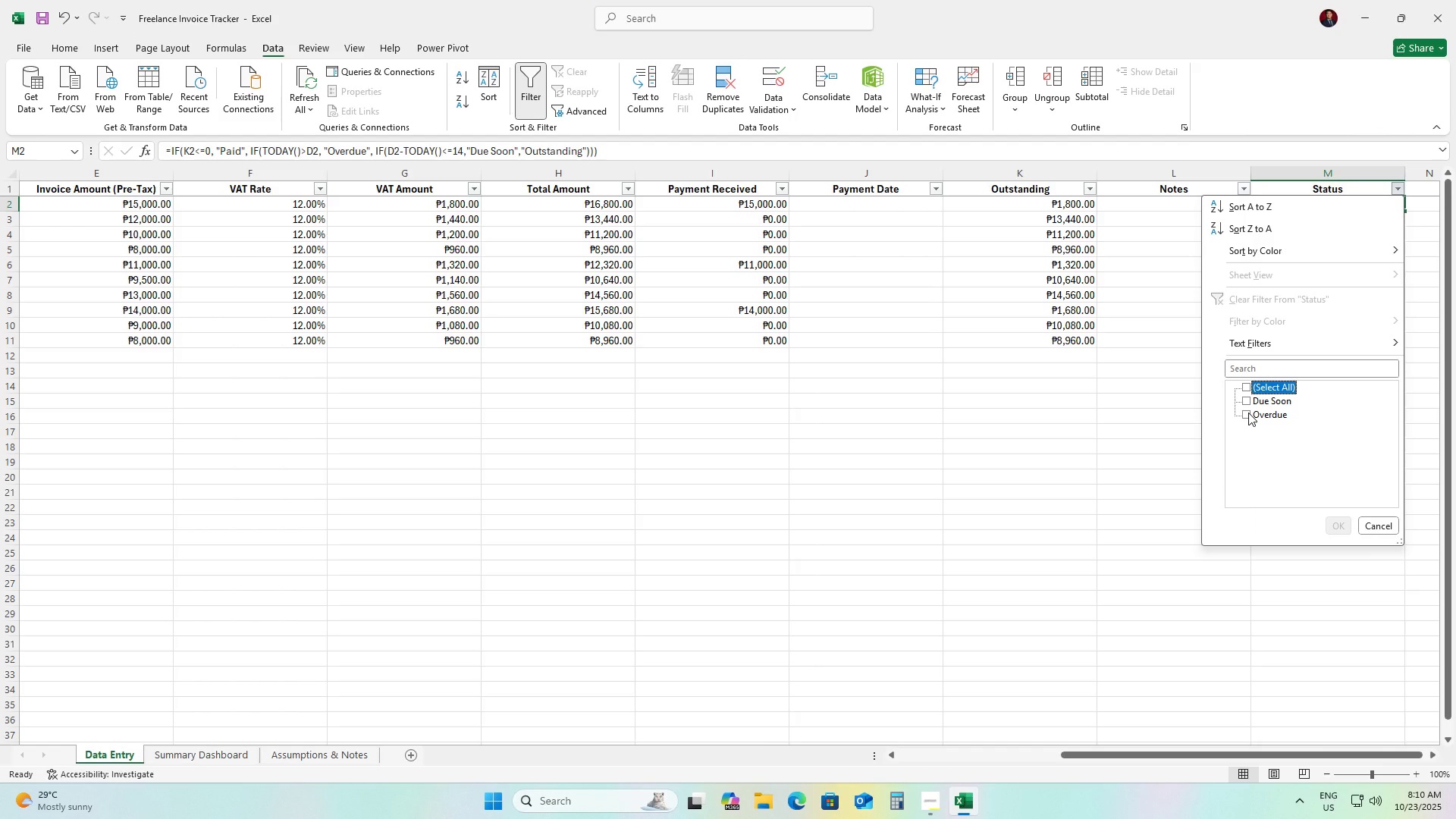 
left_click([1248, 413])
 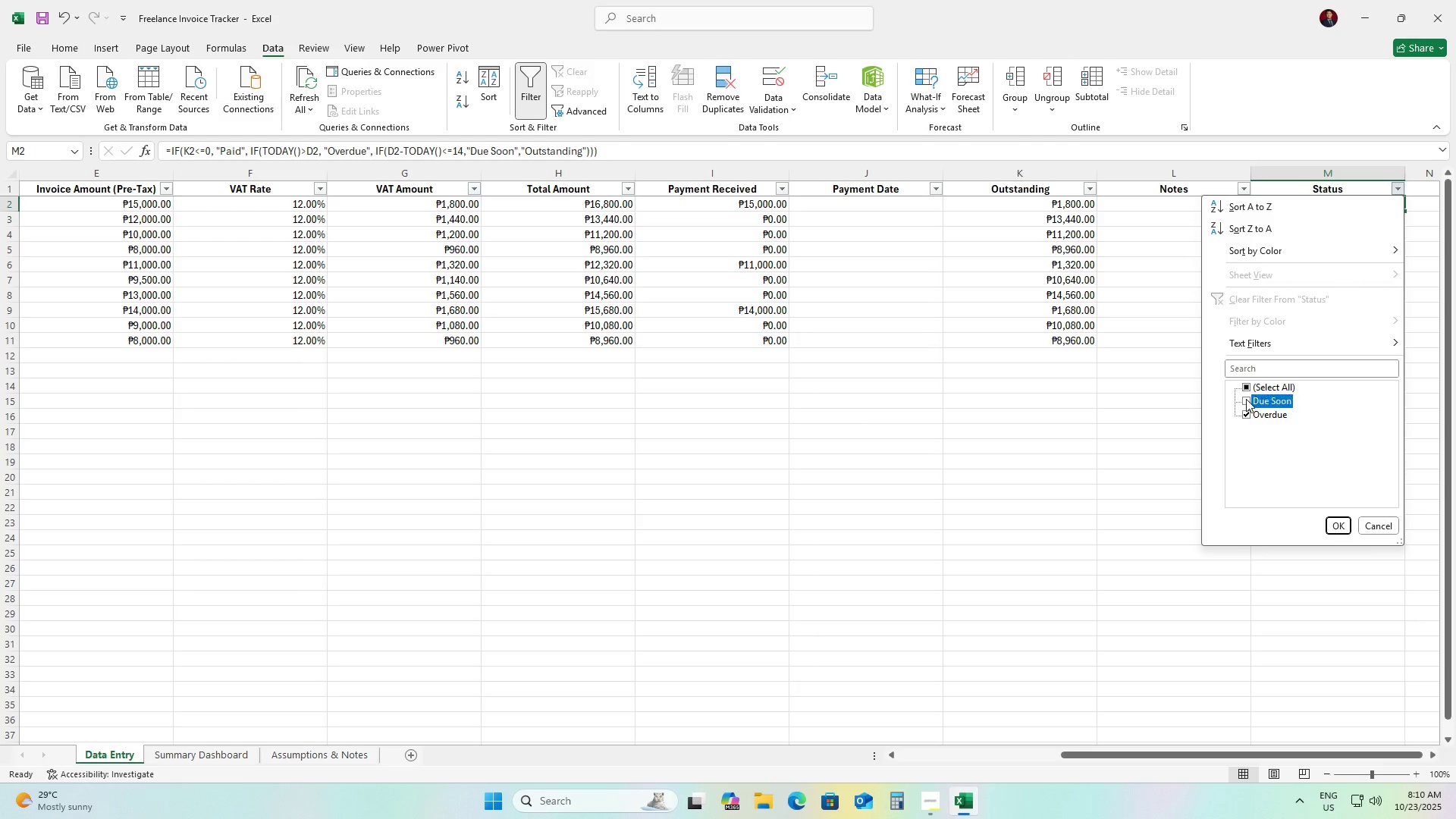 
left_click([1246, 399])
 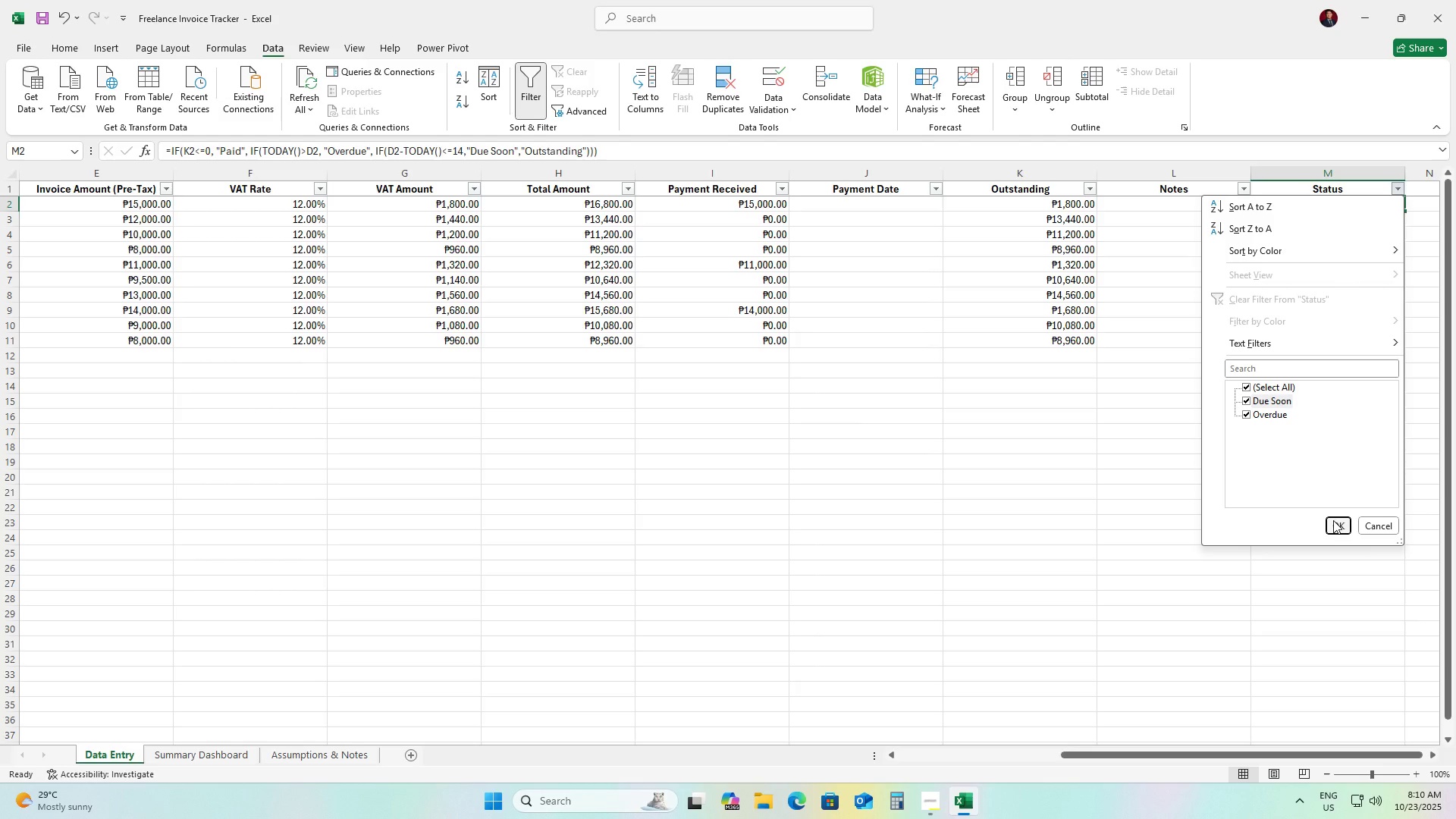 
left_click([1333, 520])
 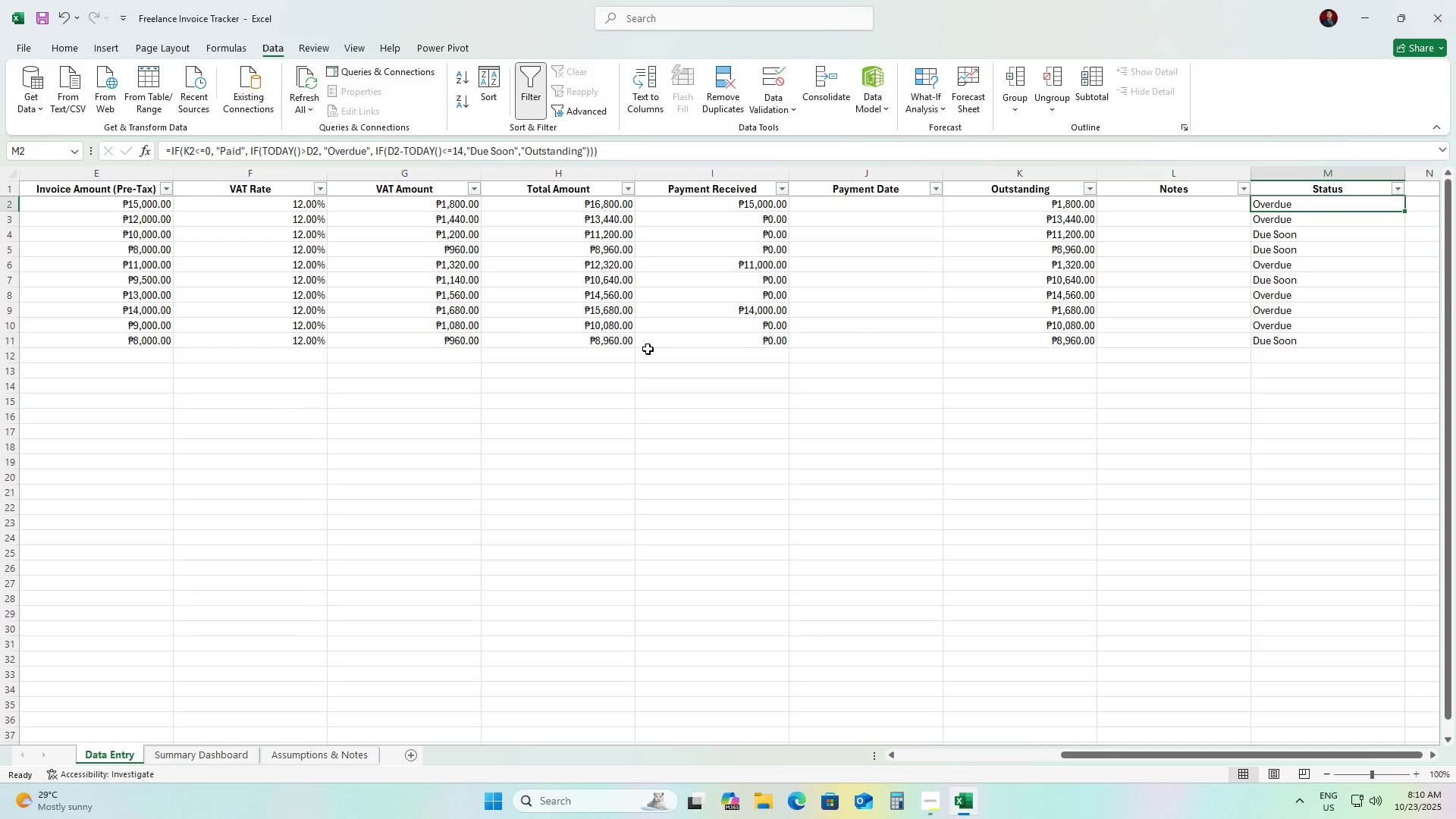 
wait(30.4)
 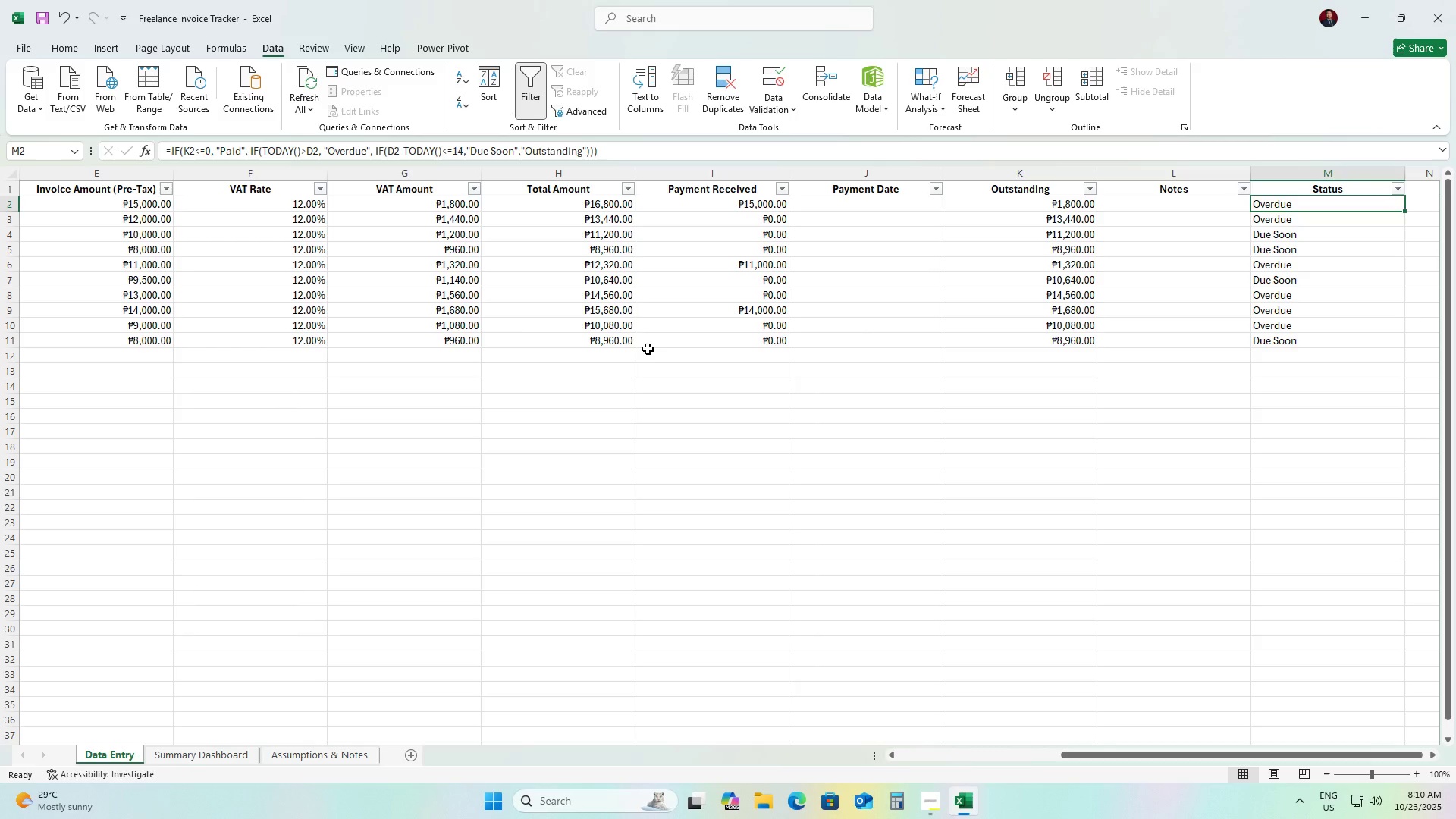 
left_click([59, 208])
 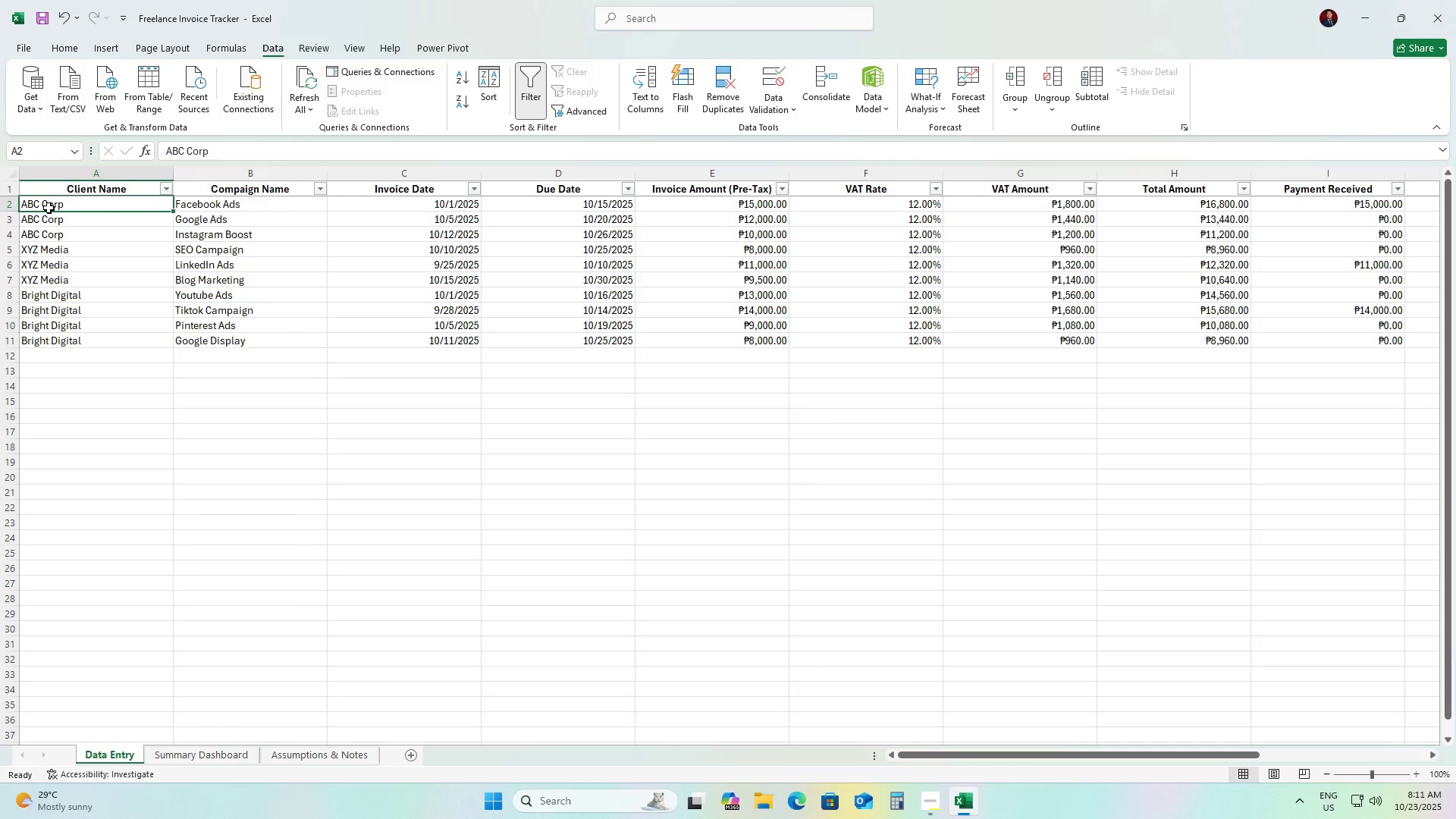 
key(Alt+NumpadAdd)
 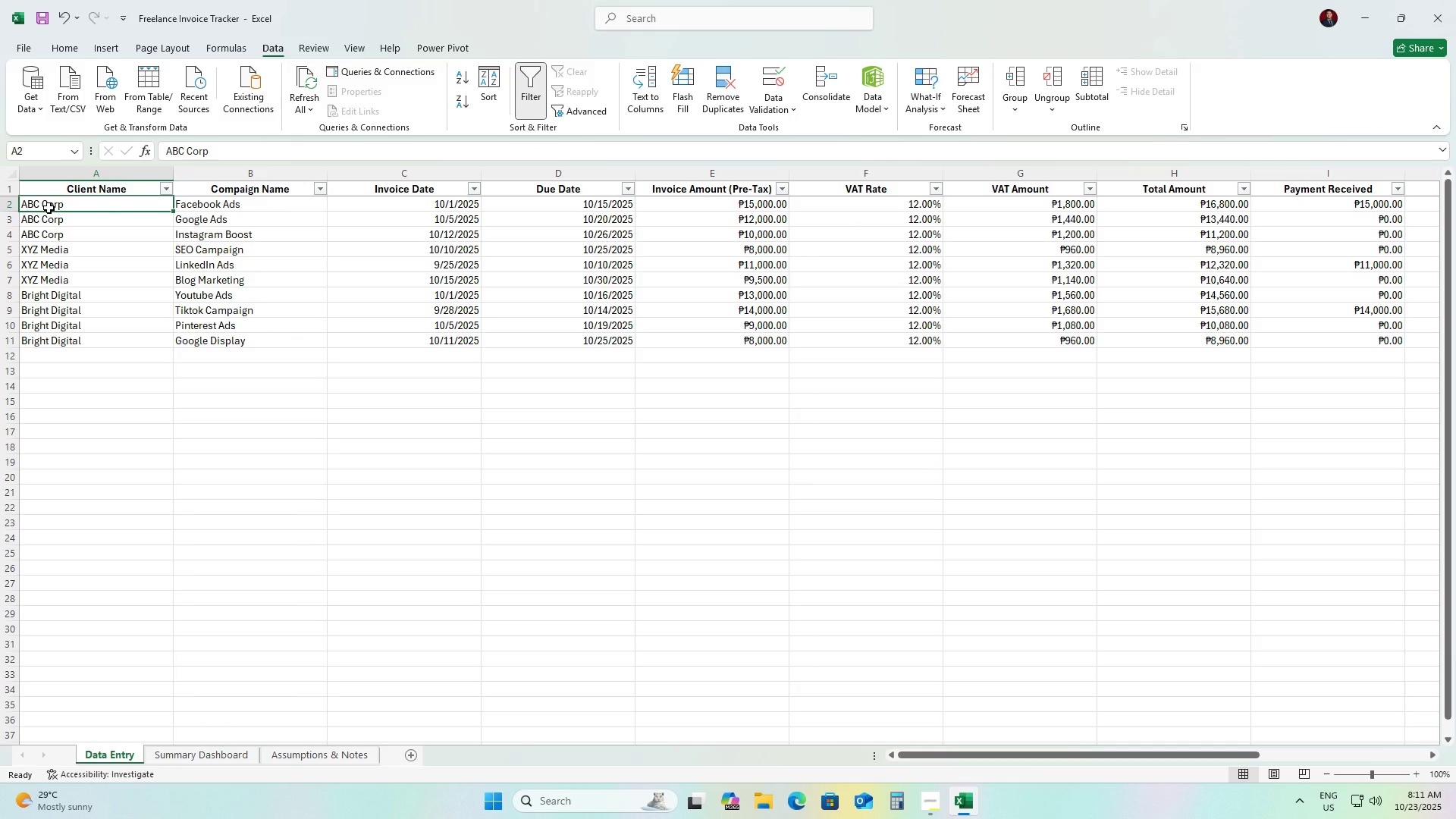 
wait(5.17)
 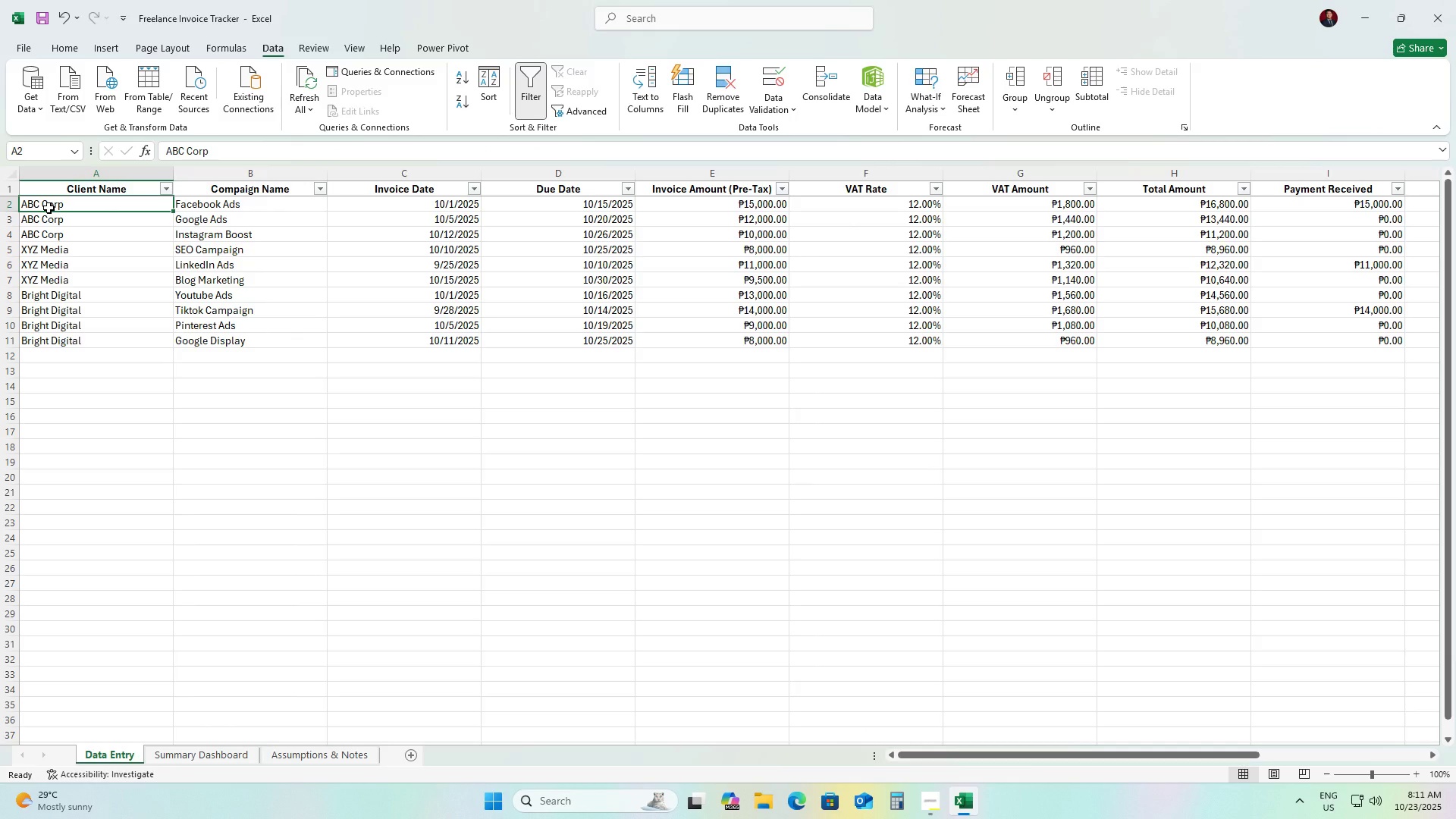 
hold_key(key=AltLeft, duration=1.5)
 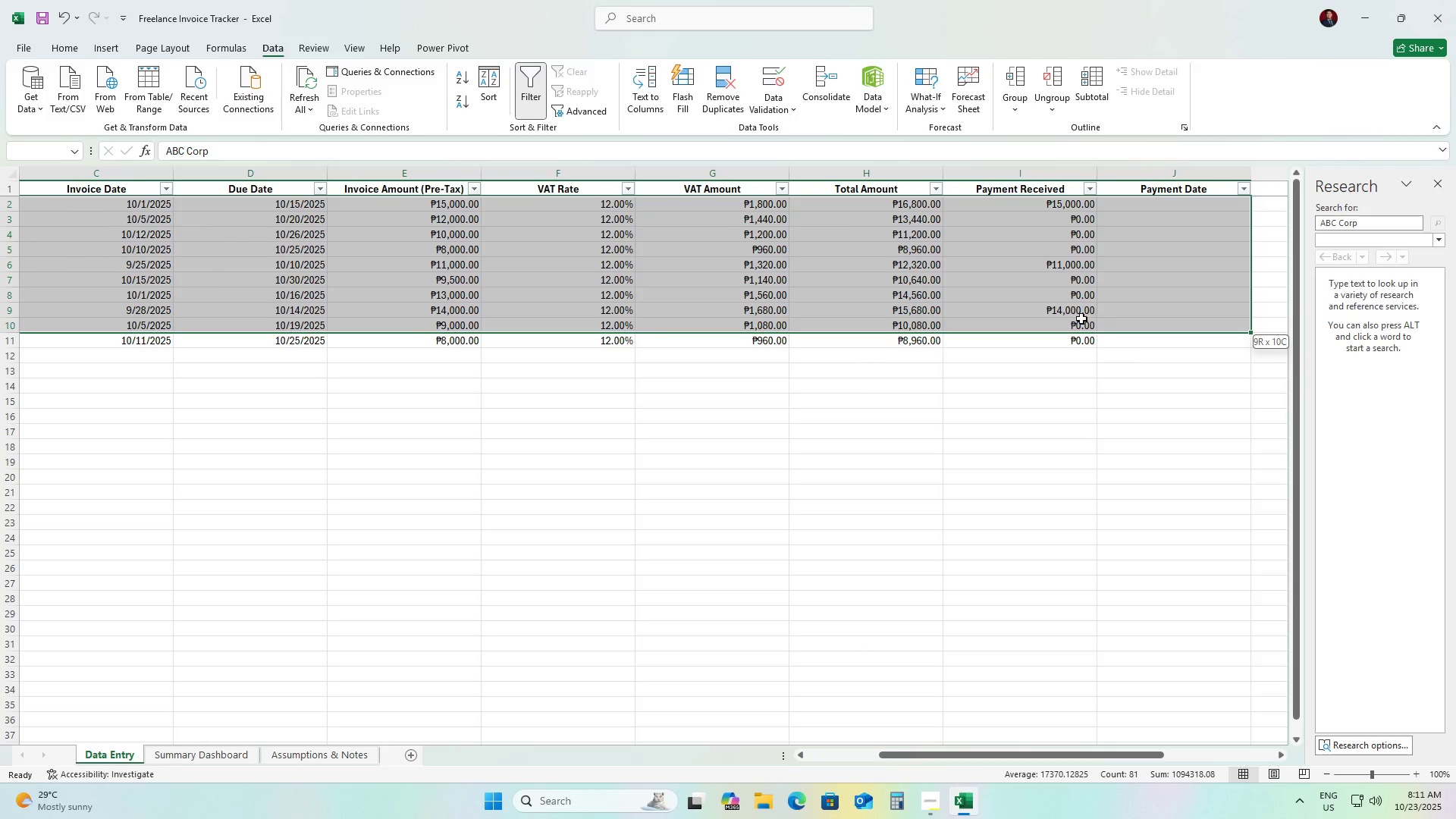 
hold_key(key=AltLeft, duration=1.51)
 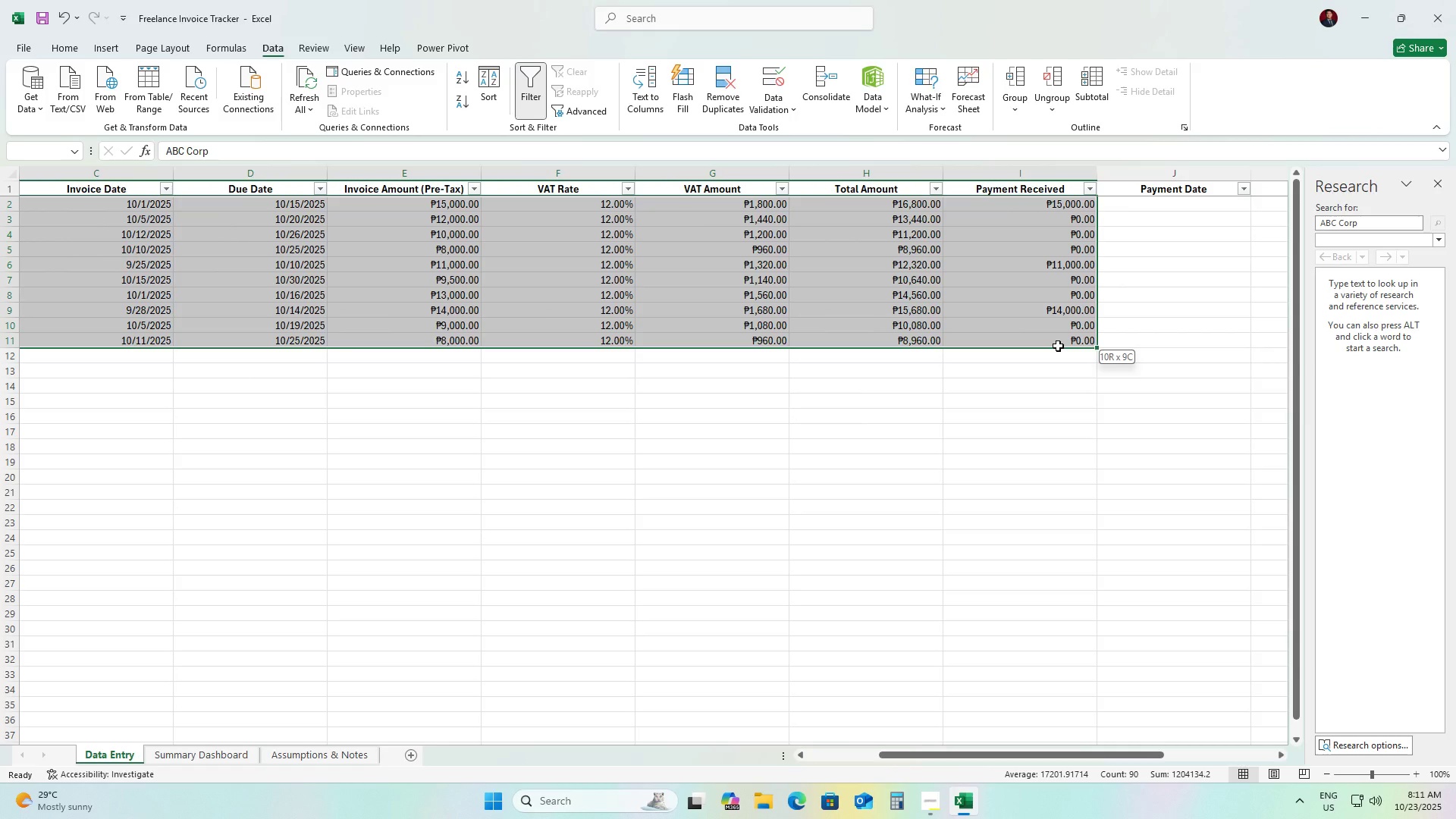 
hold_key(key=AltLeft, duration=1.5)
 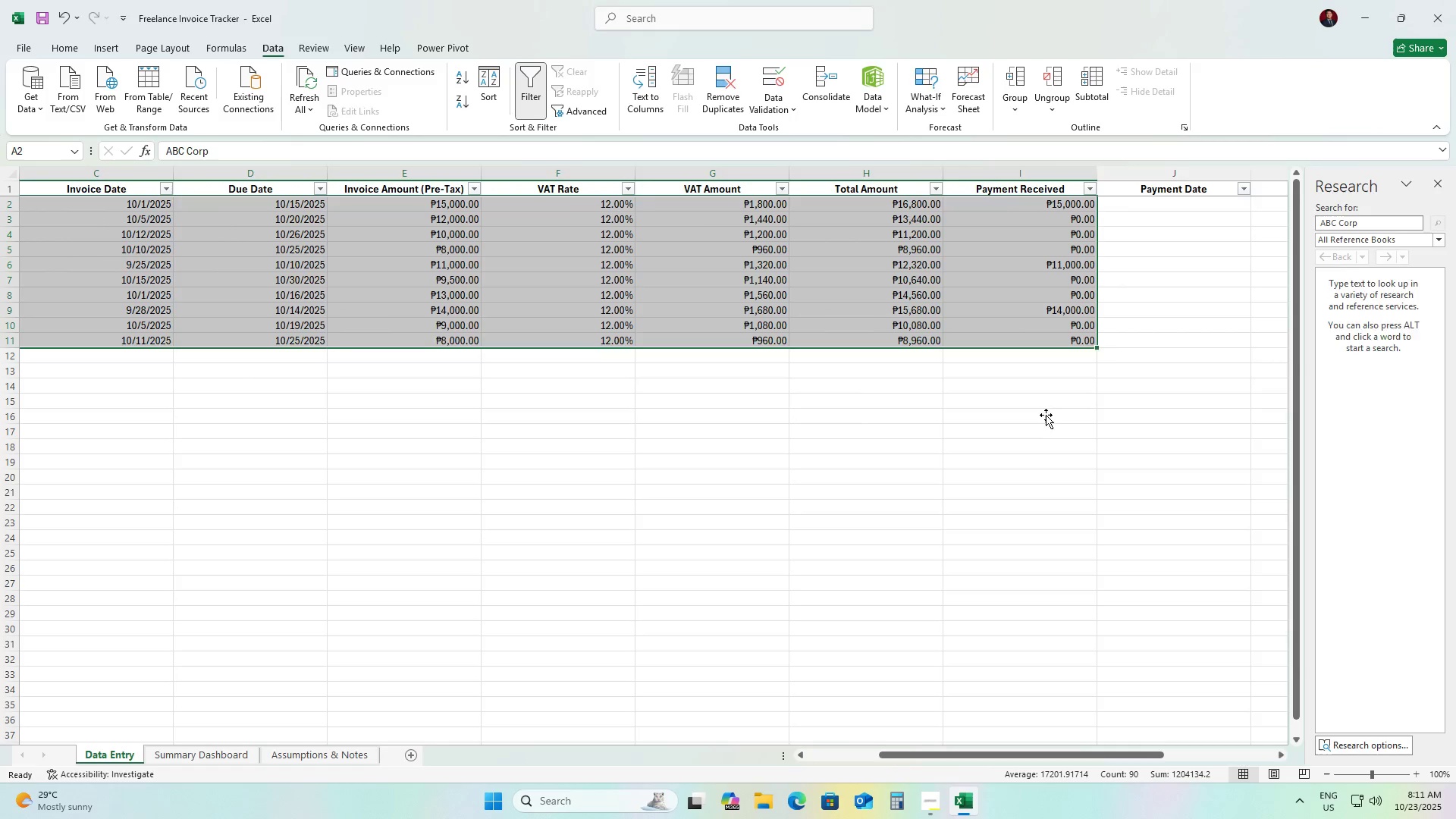 
scroll: coordinate [1029, 424], scroll_direction: up, amount: 11.0
 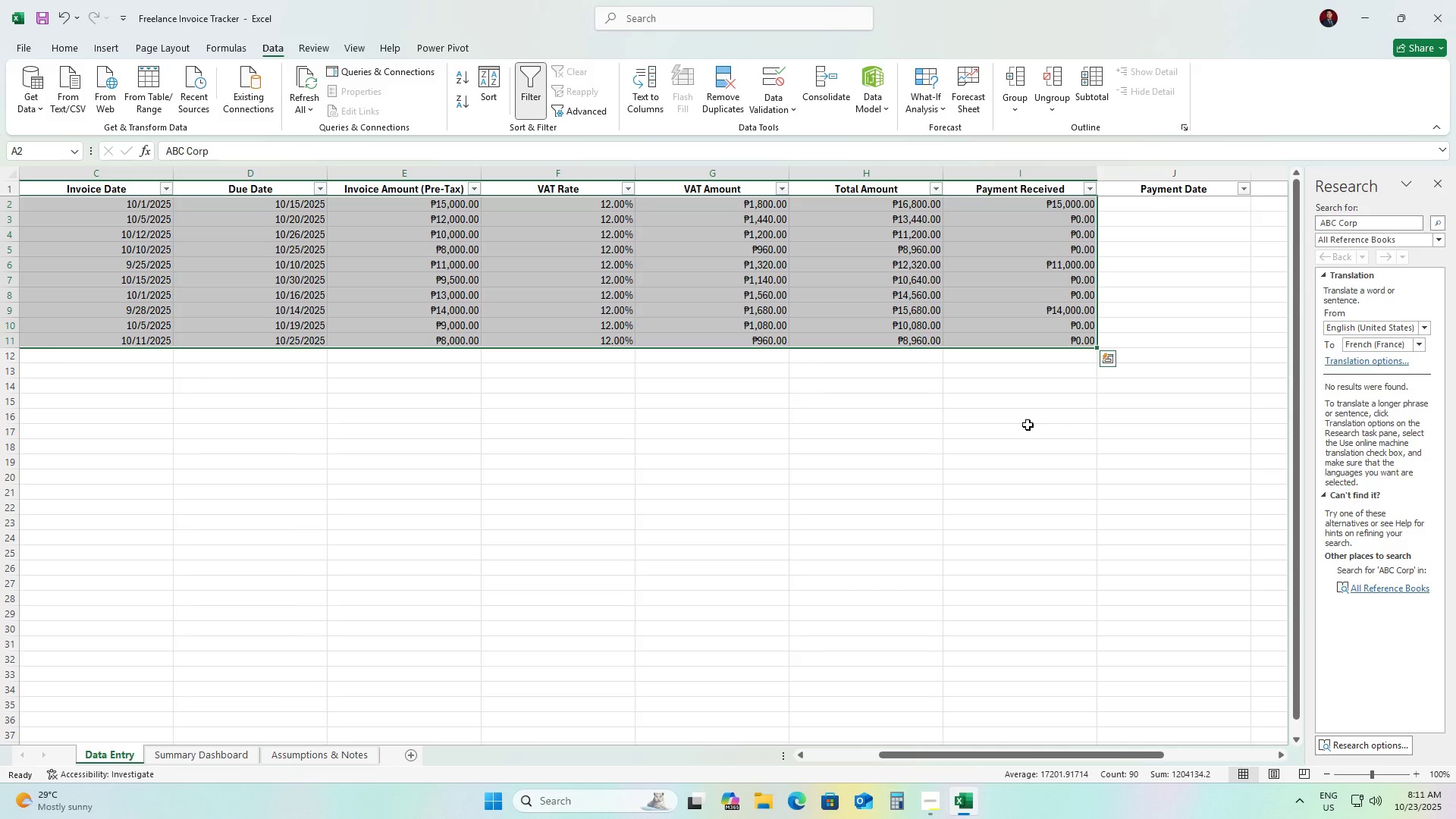 
key(Control+C)
 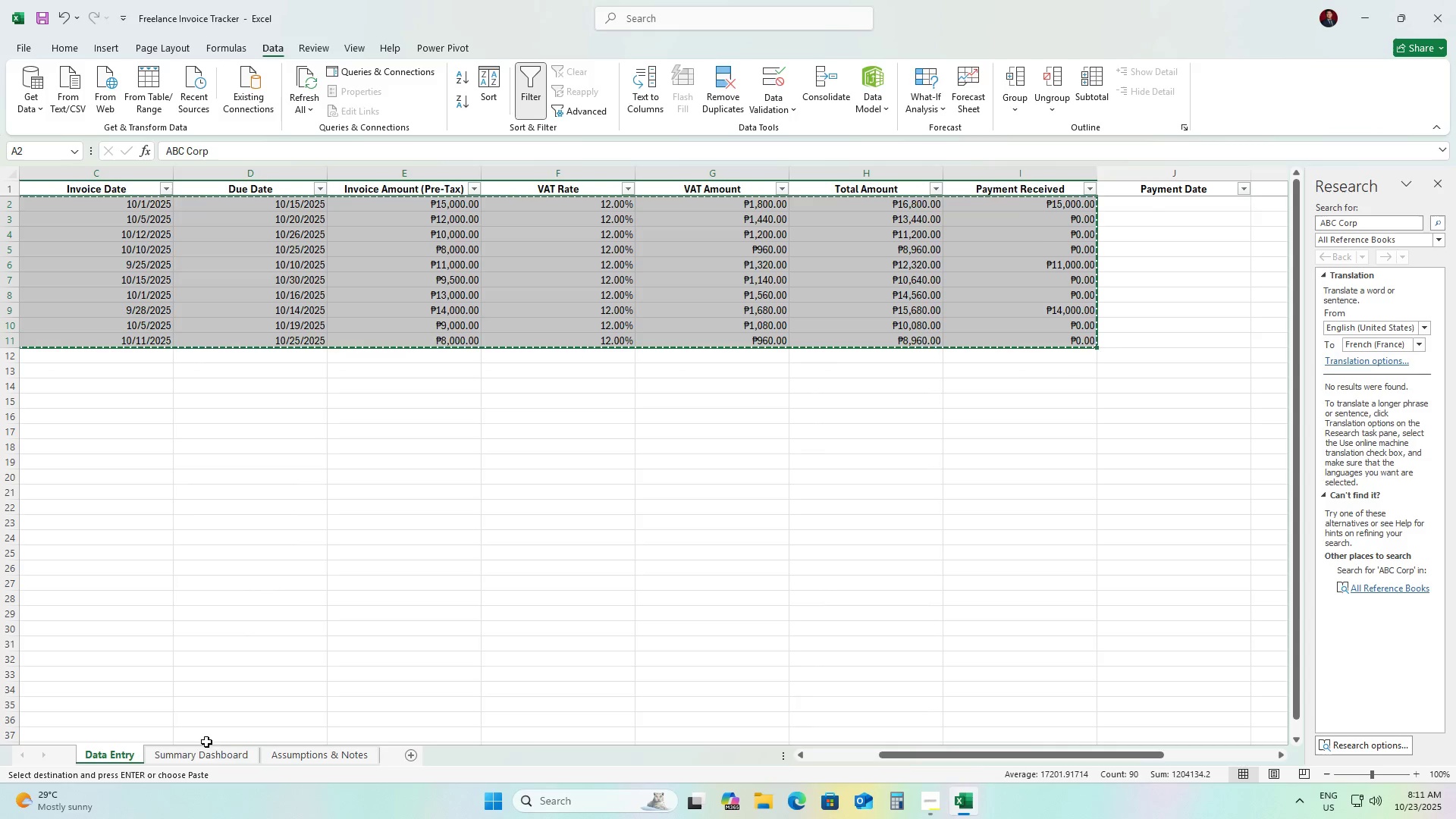 
left_click([207, 748])
 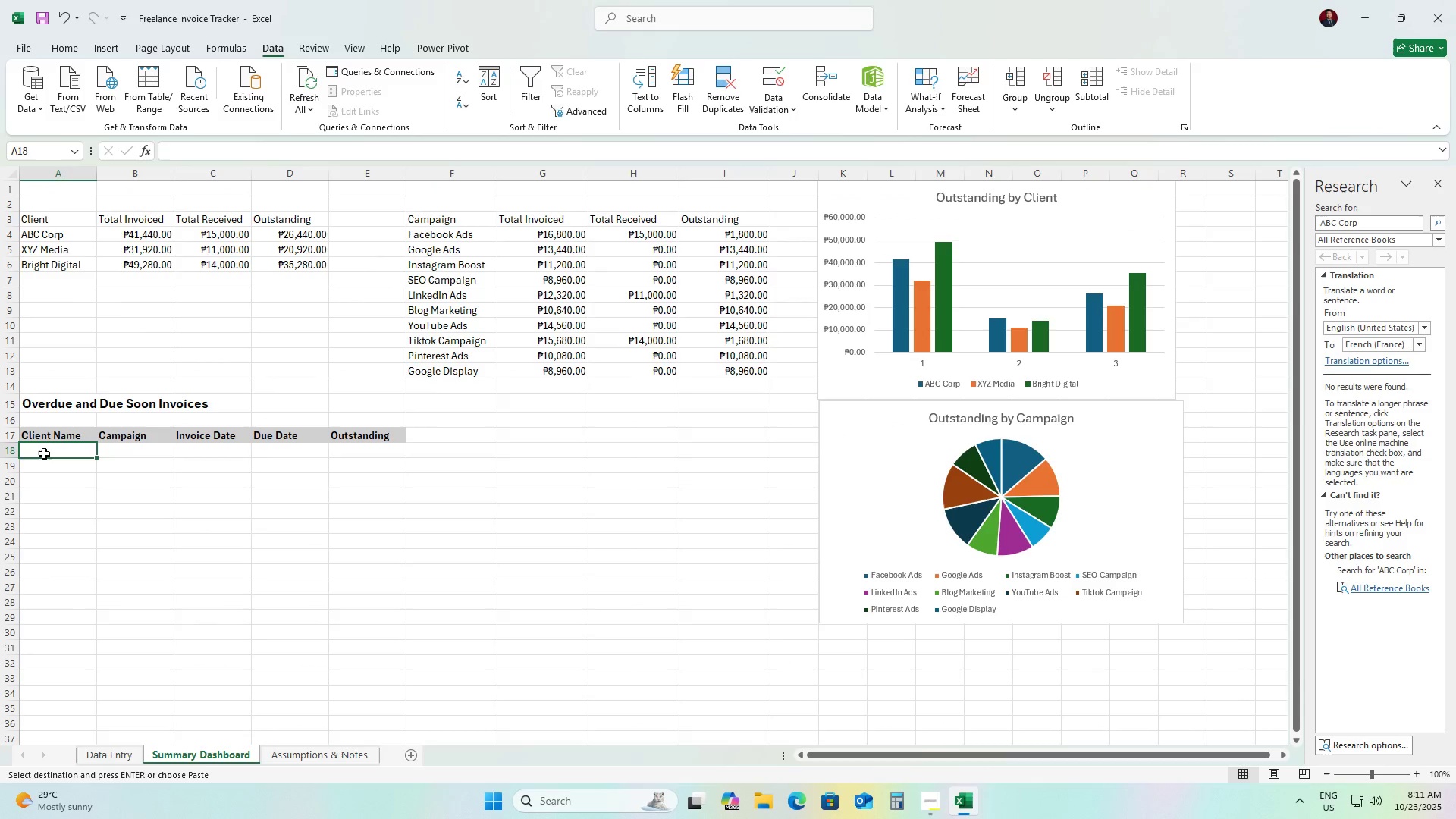 
left_click([44, 453])
 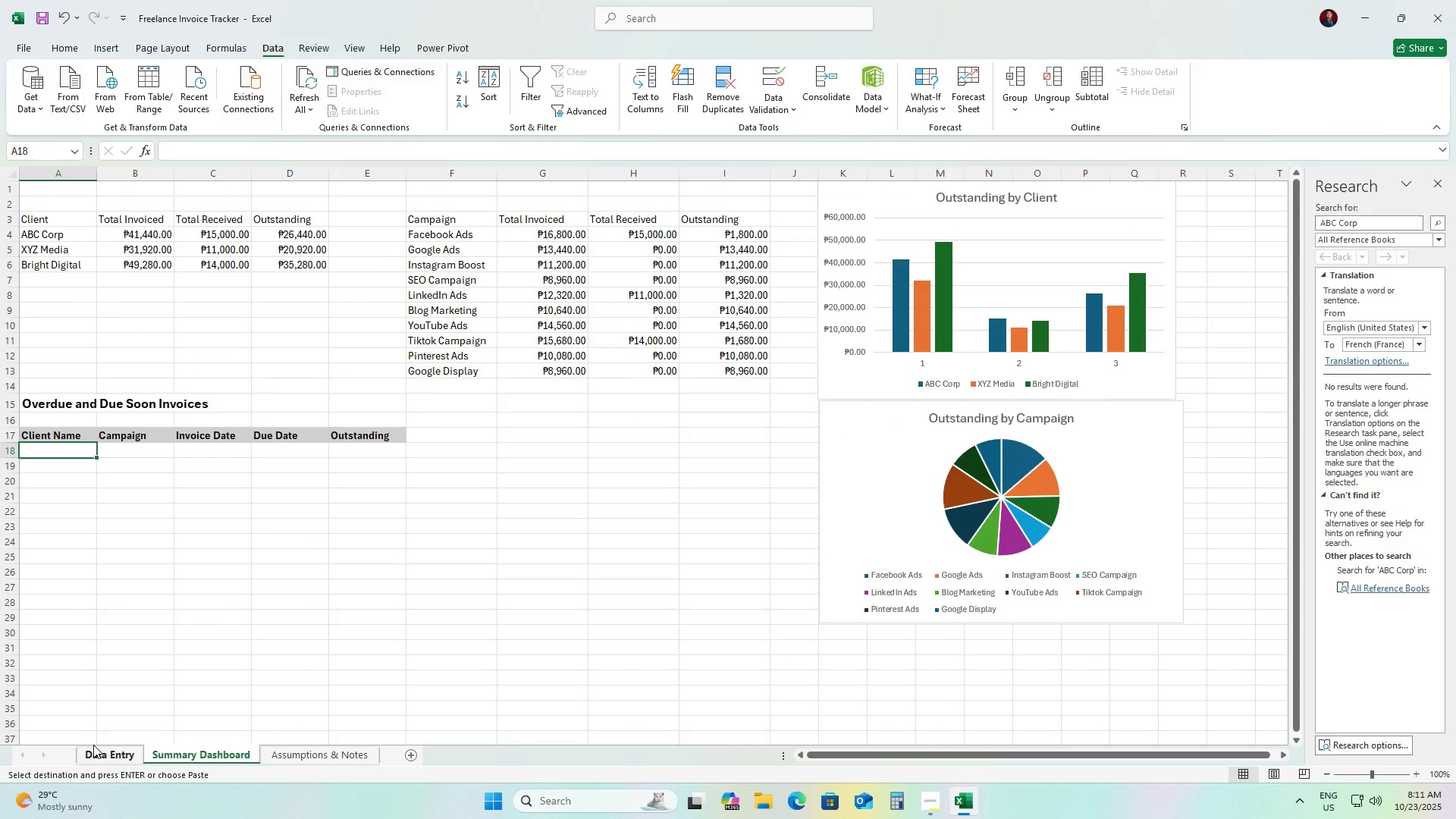 
key(Control+V)
 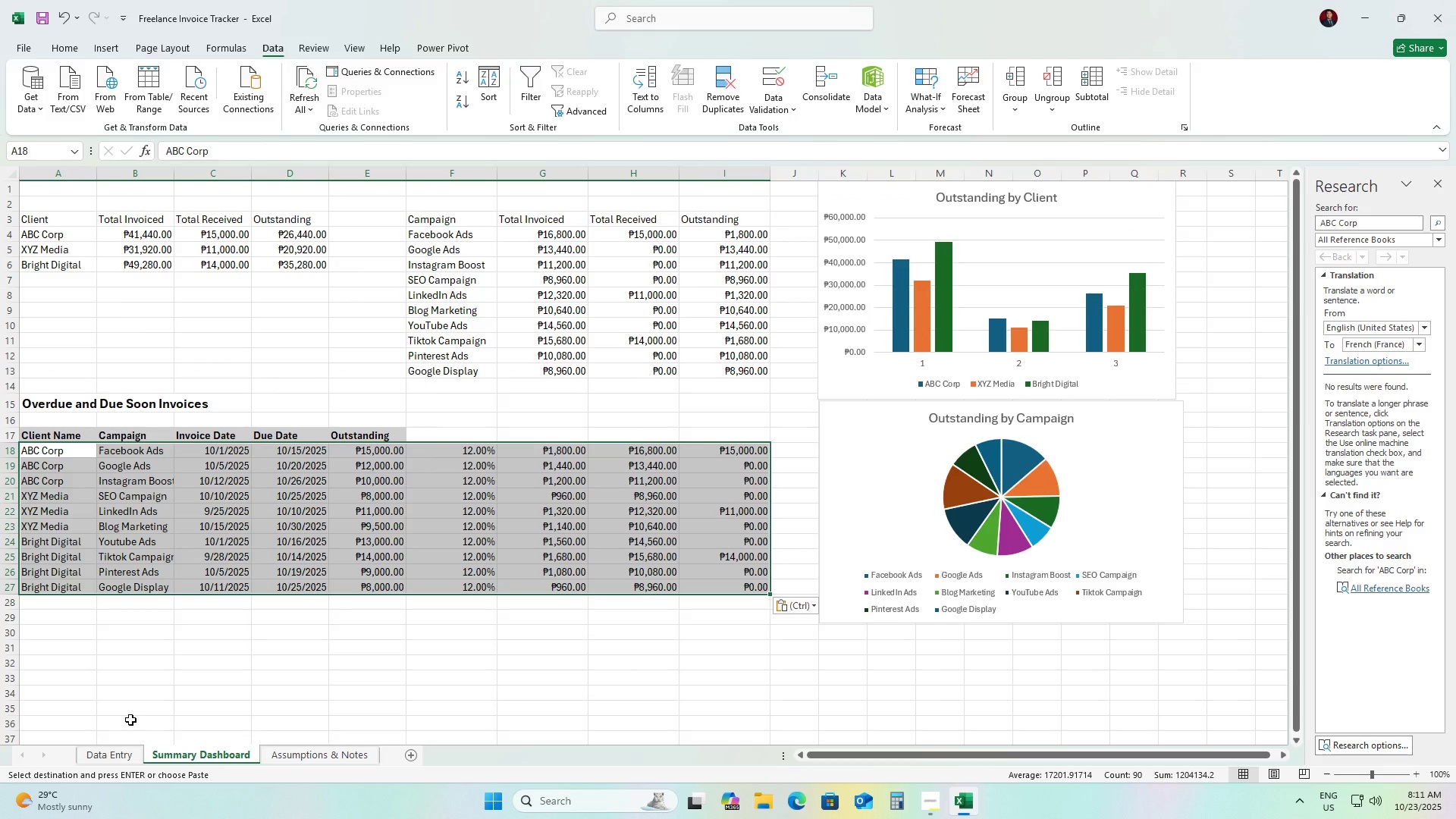 
key(Control+Z)
 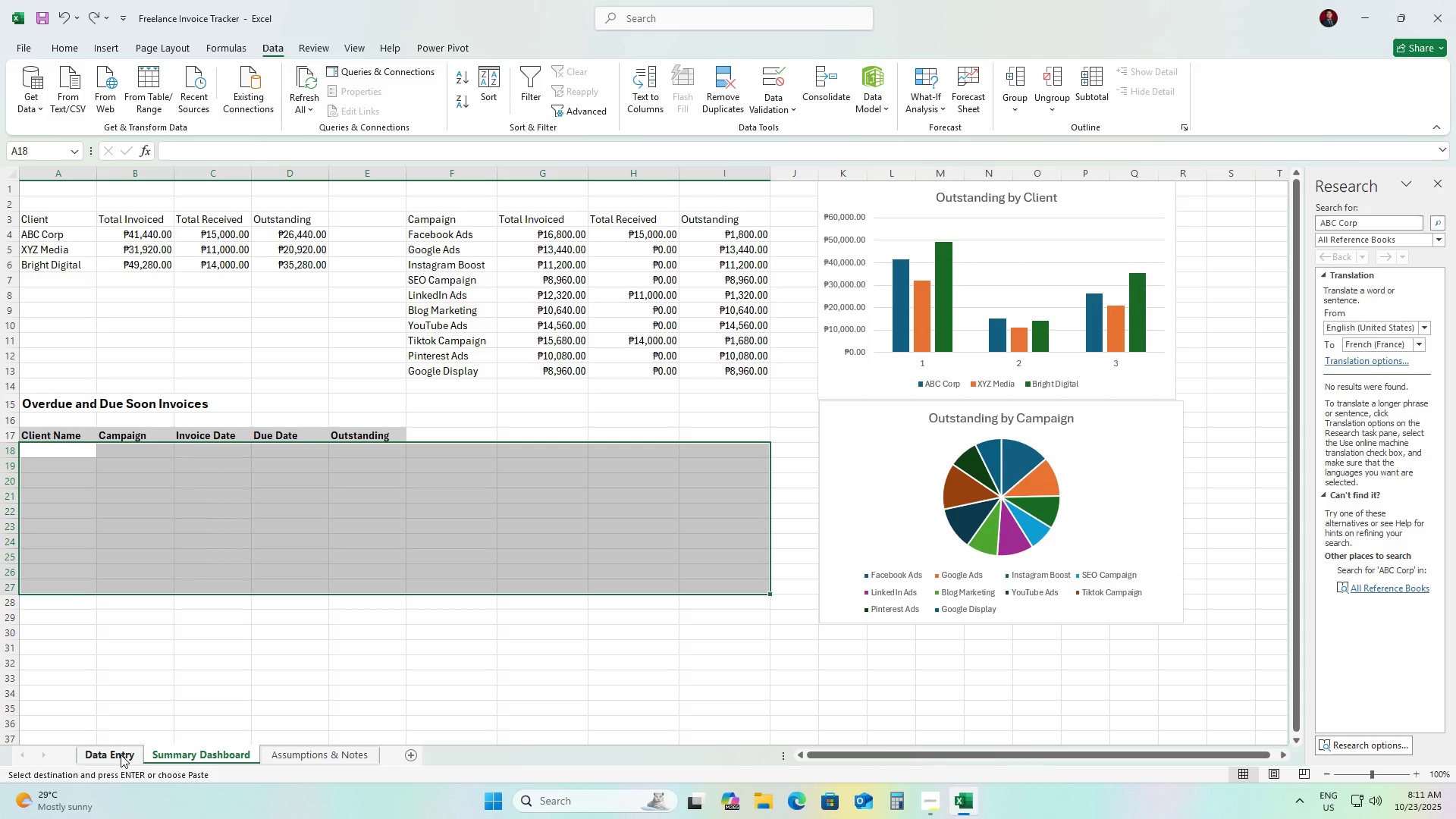 
wait(5.17)
 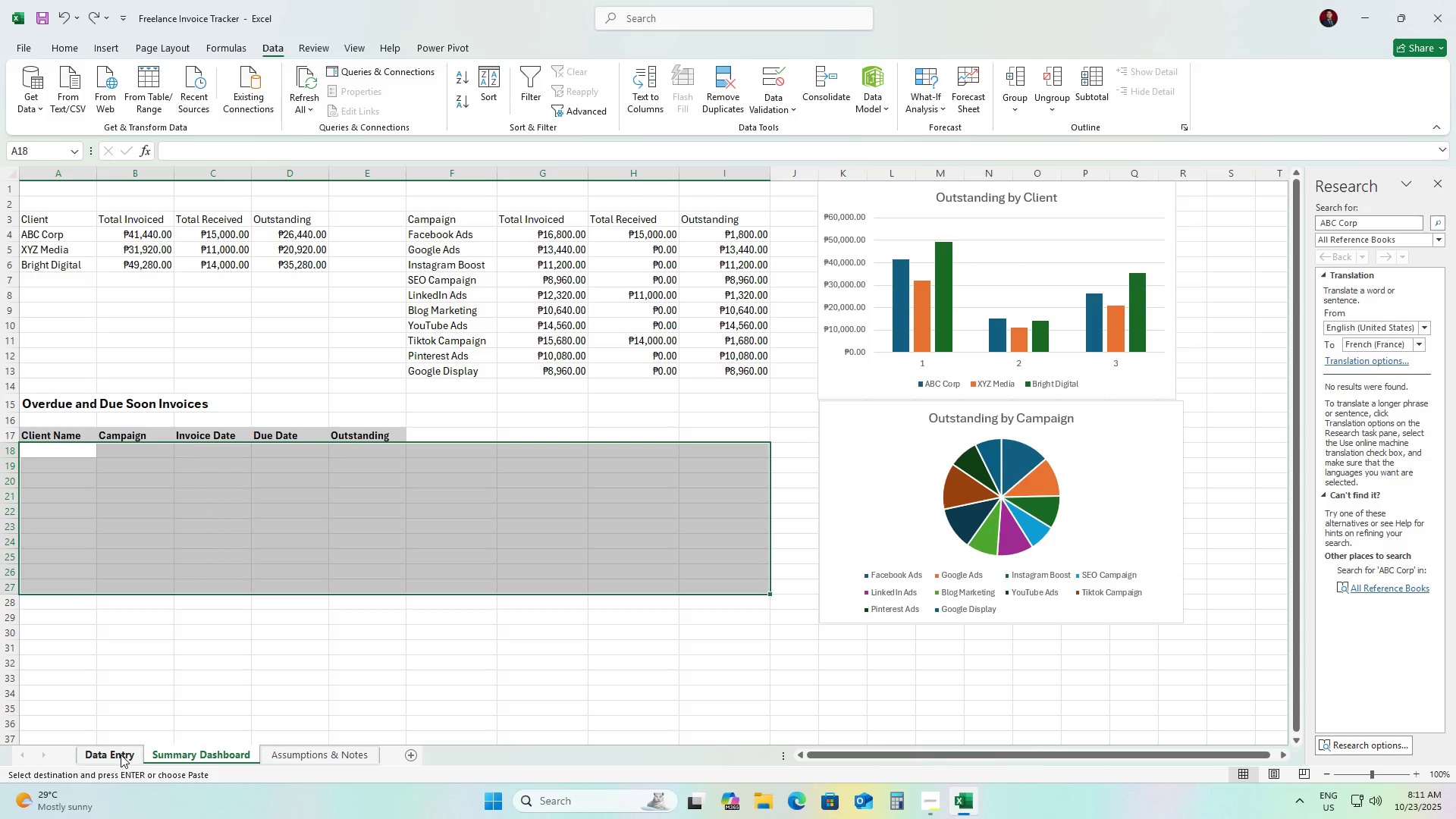 
left_click([121, 755])
 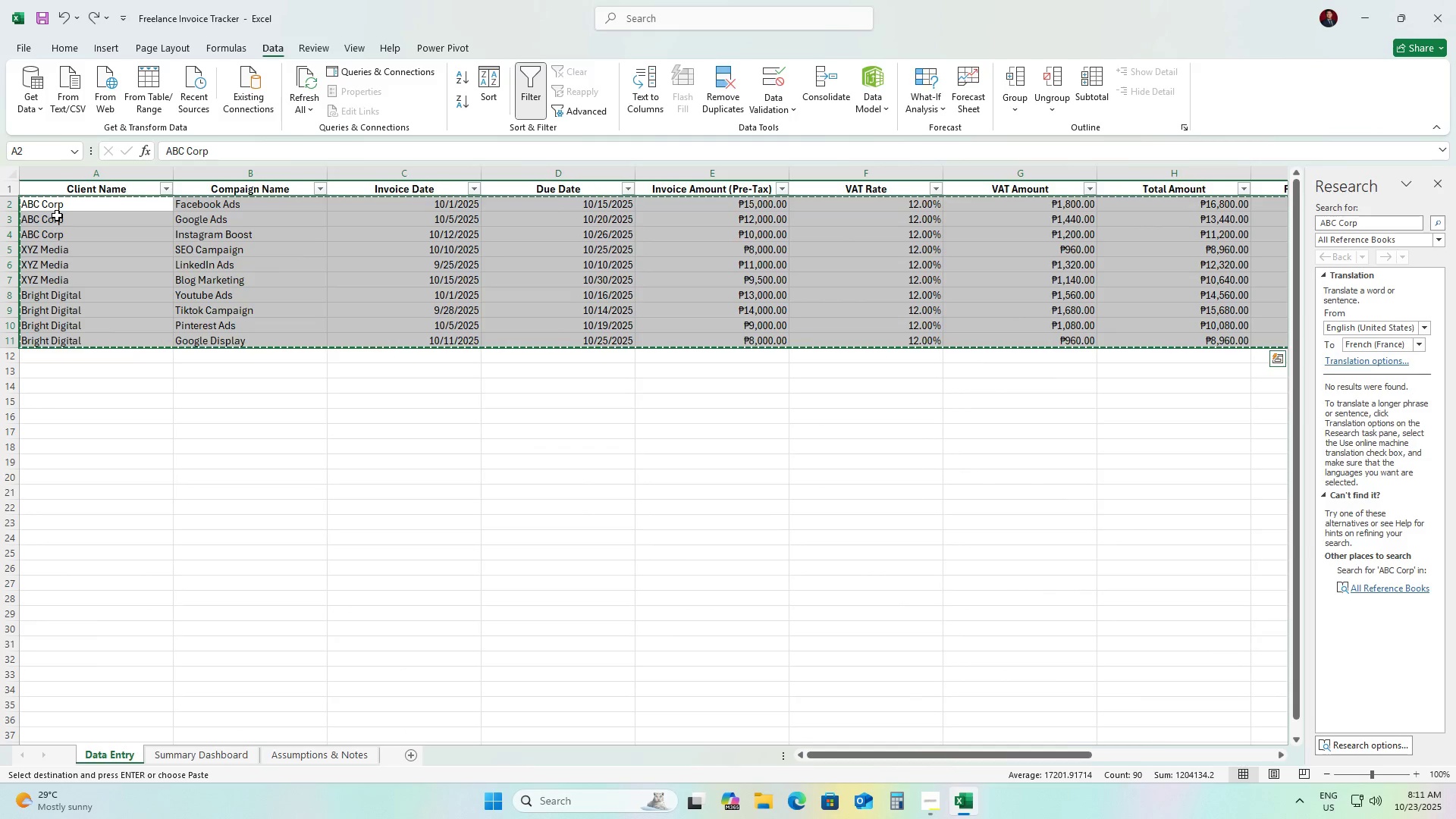 
wait(5.61)
 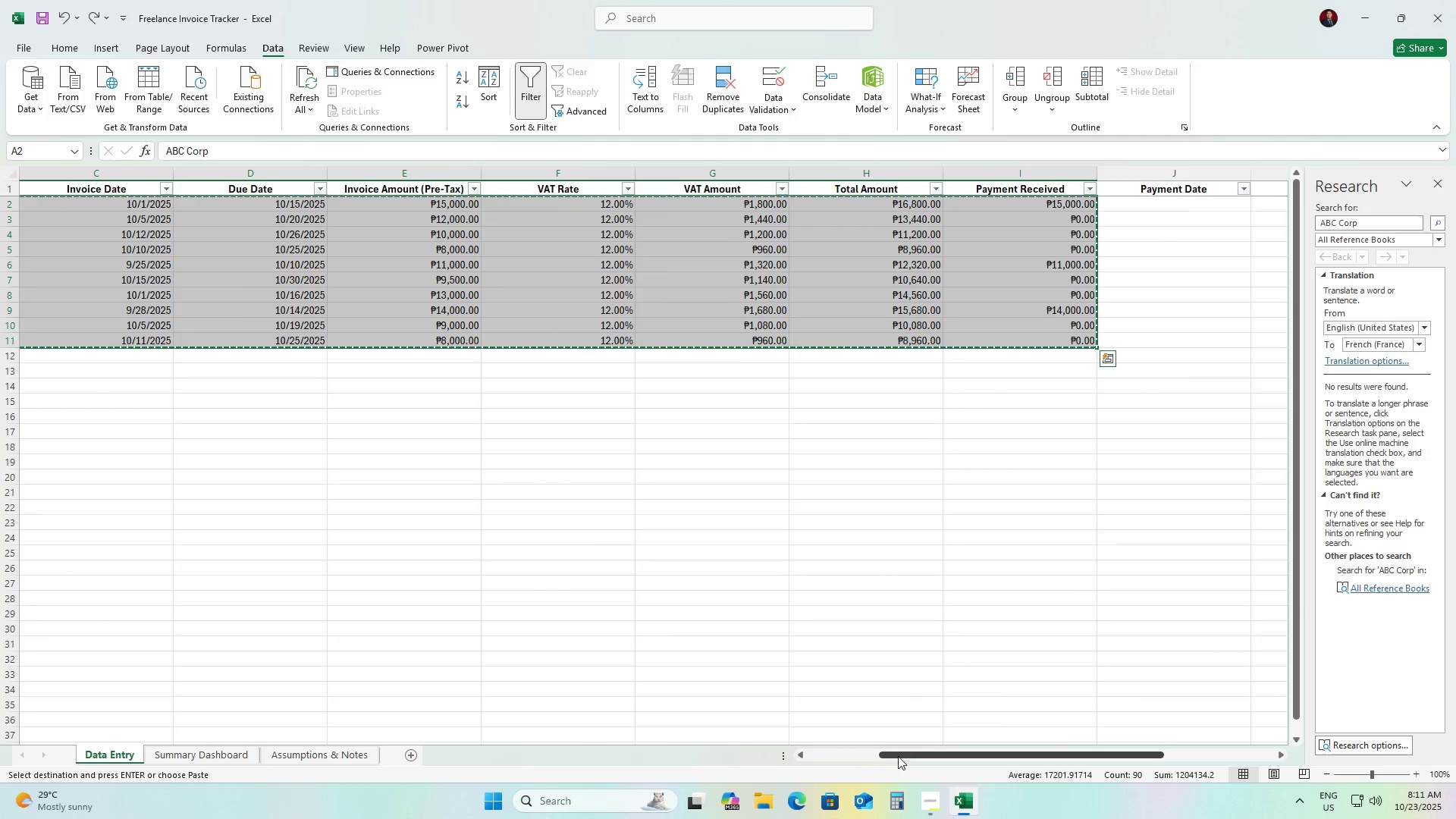 
left_click([115, 399])
 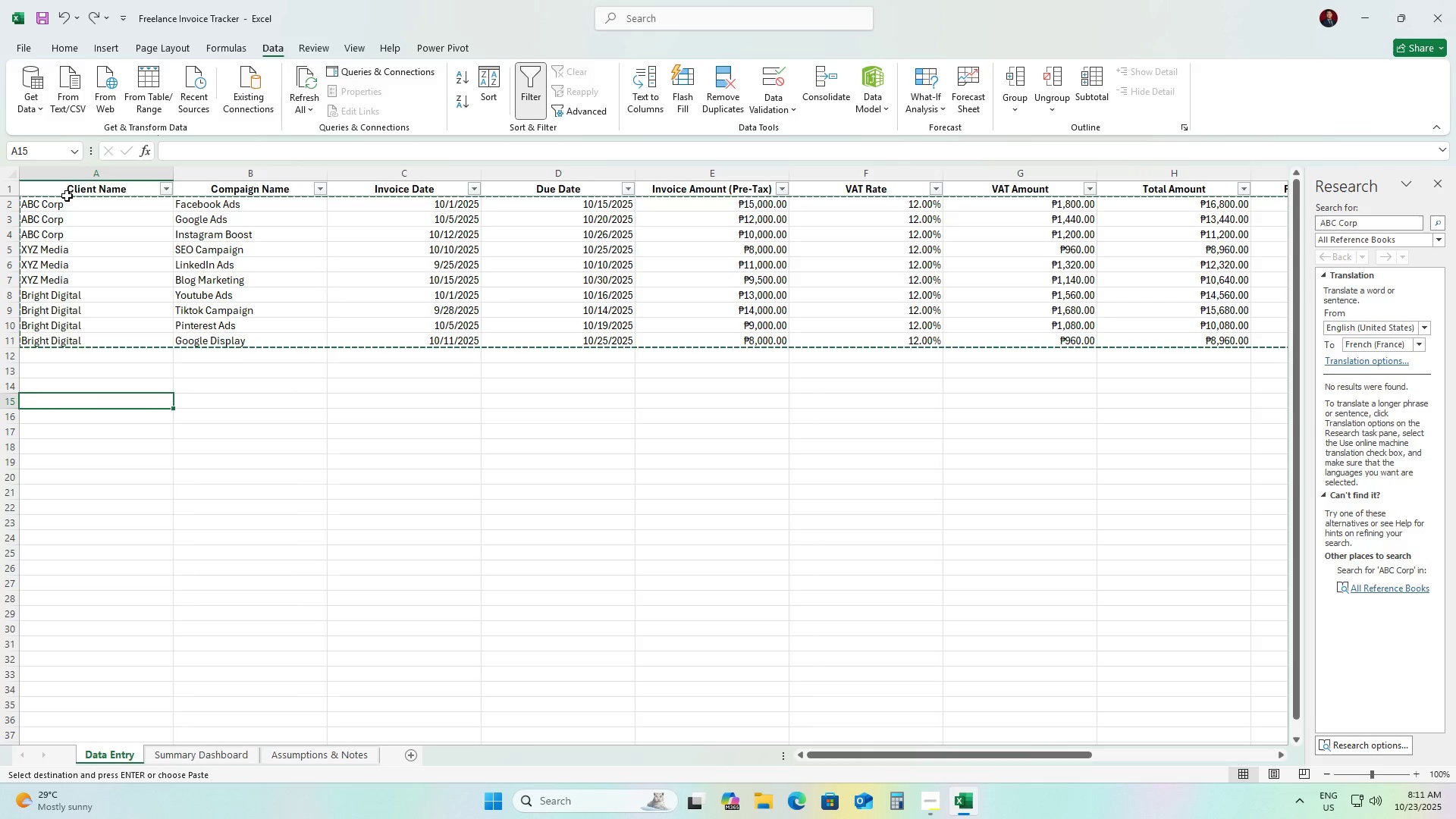 
left_click([71, 214])
 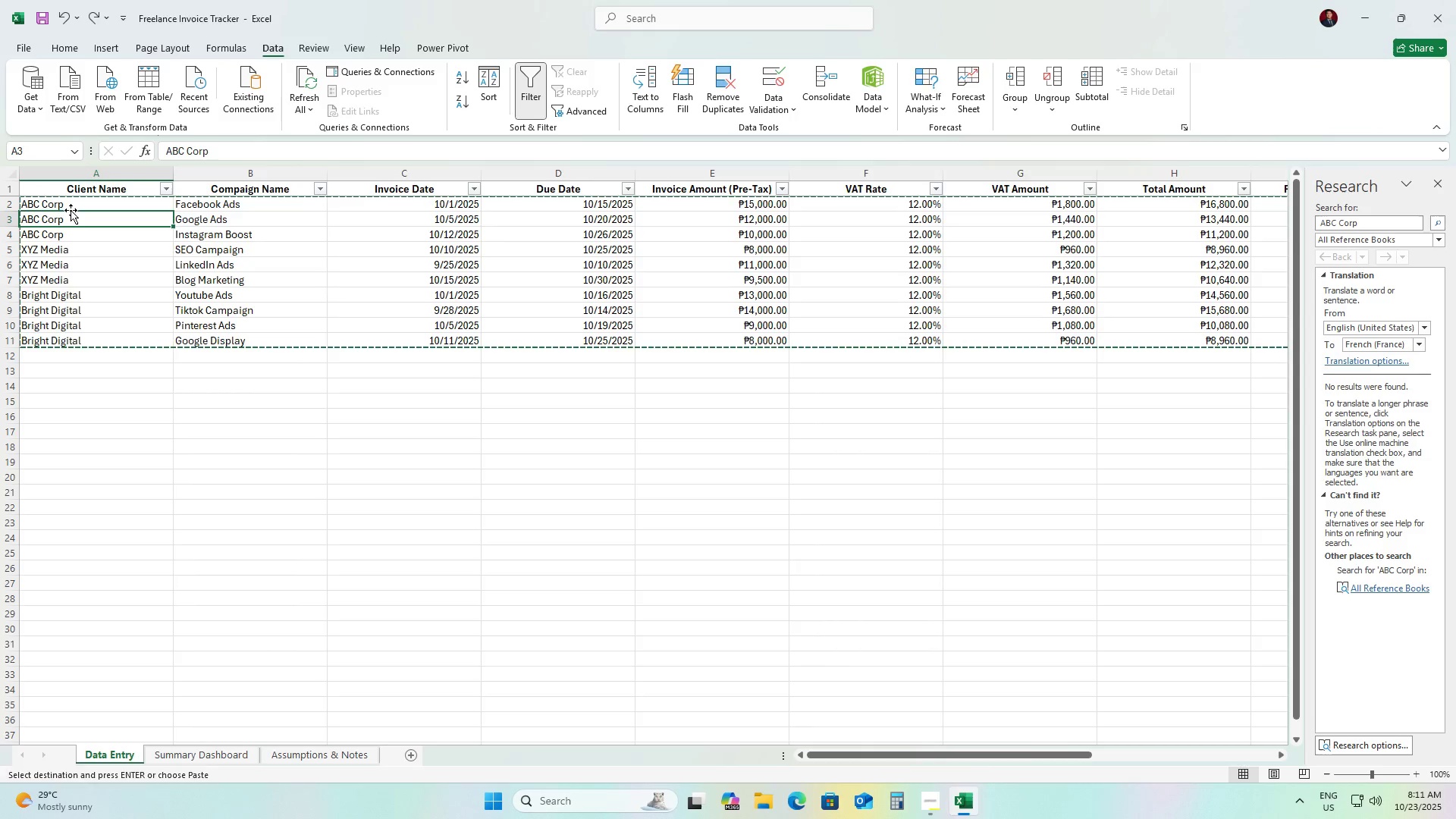 
left_click([71, 210])
 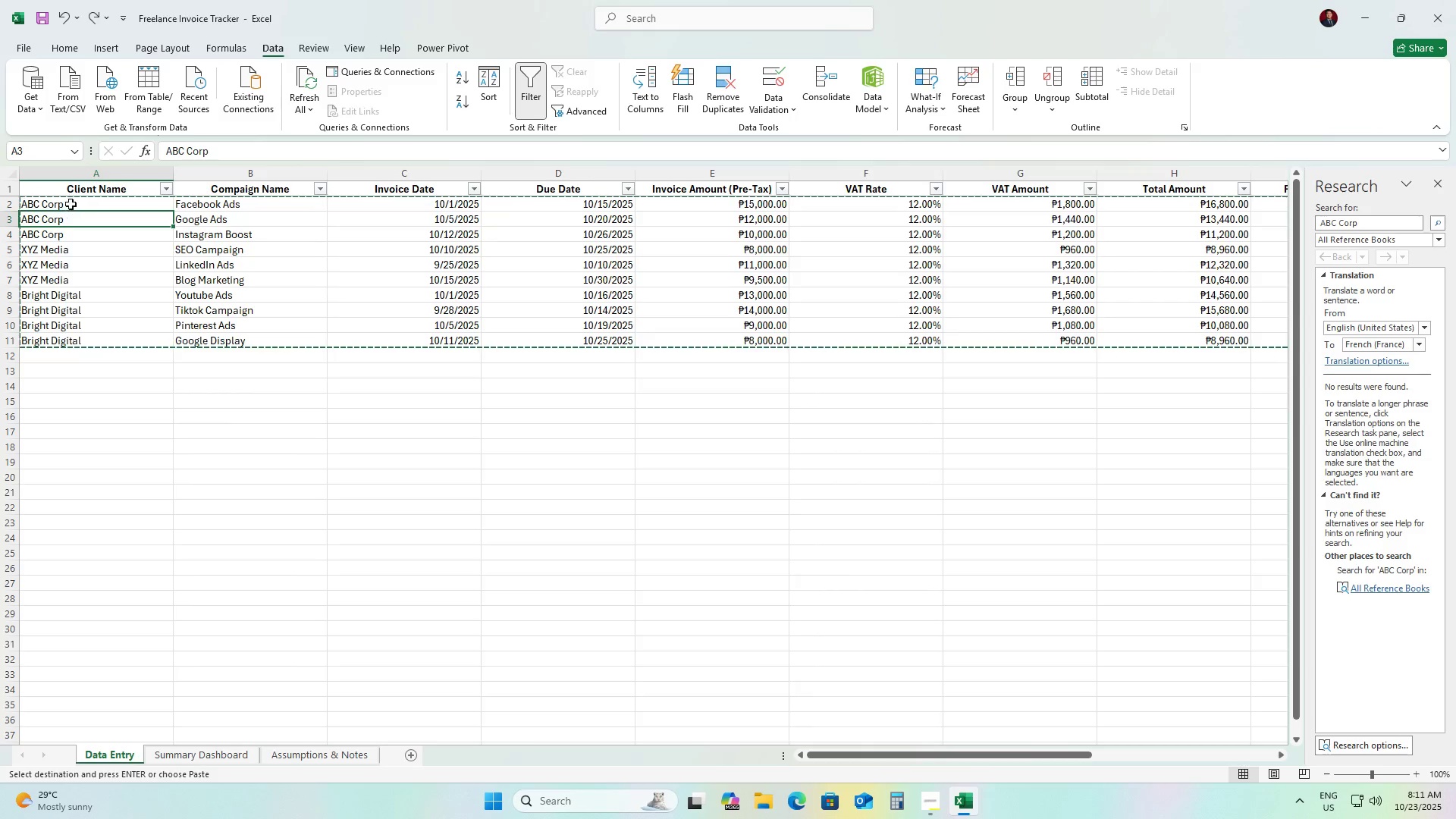 
left_click([71, 204])
 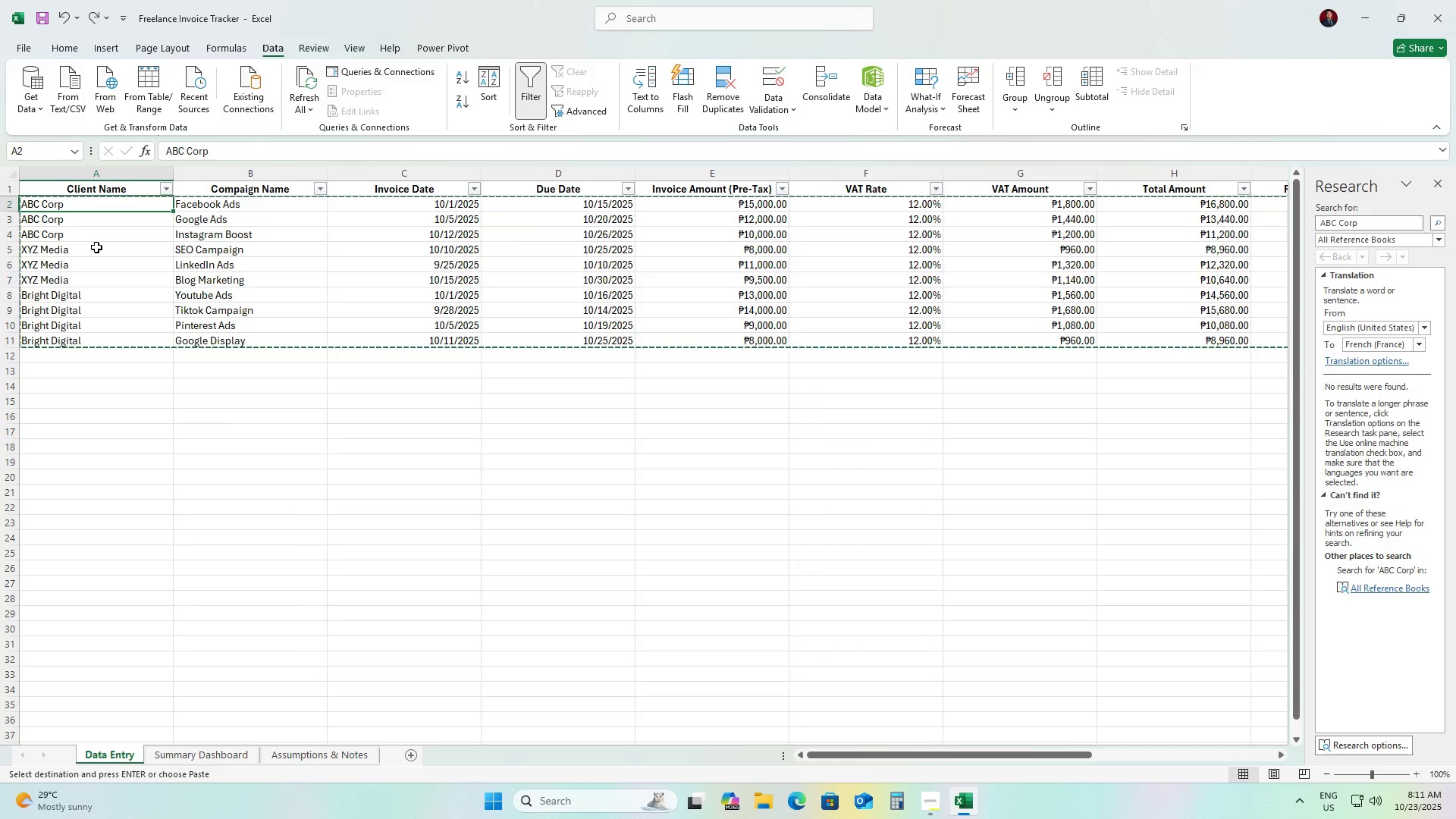 
hold_key(key=AltLeft, duration=1.5)
 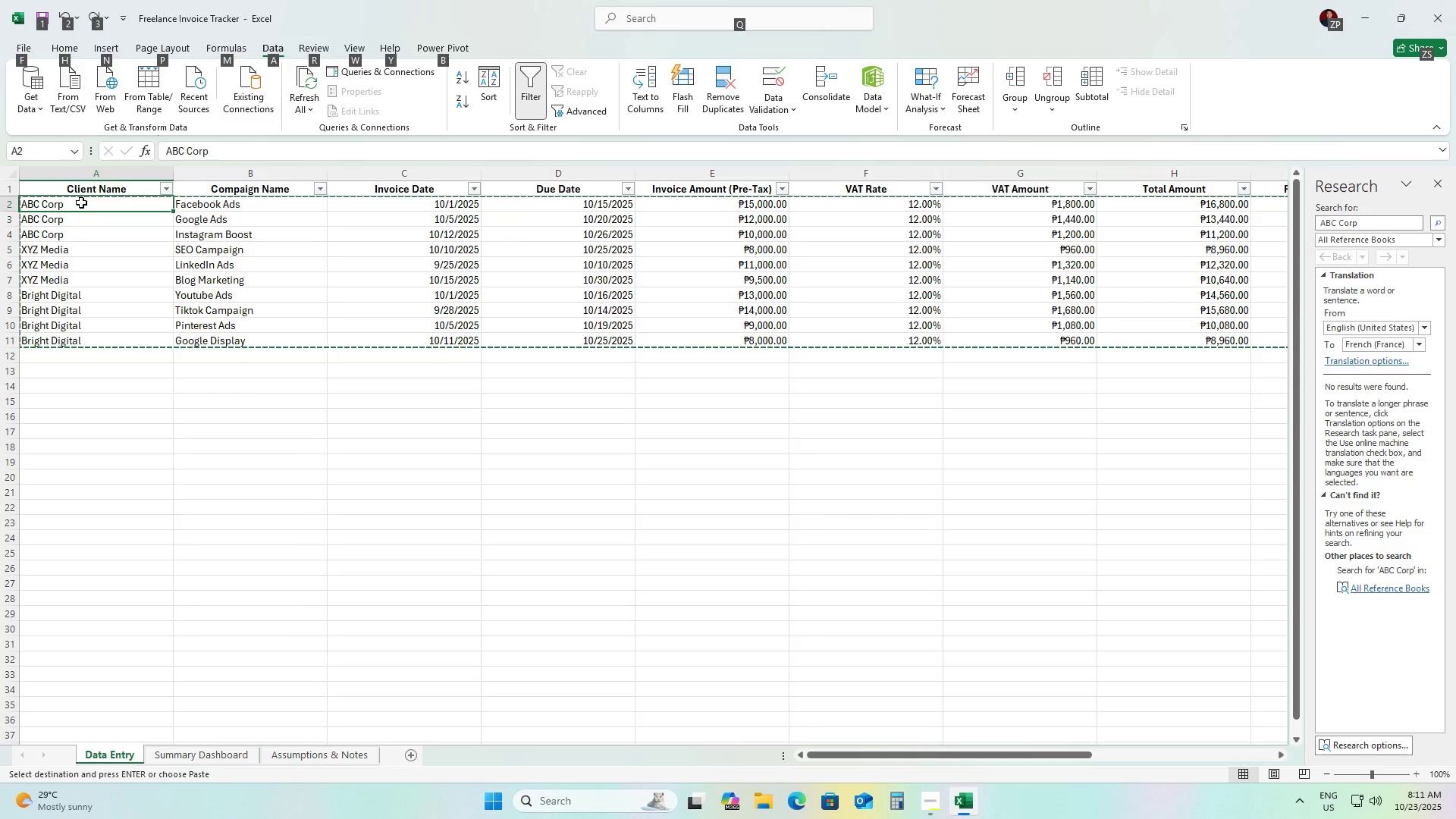 
hold_key(key=AltLeft, duration=1.5)
 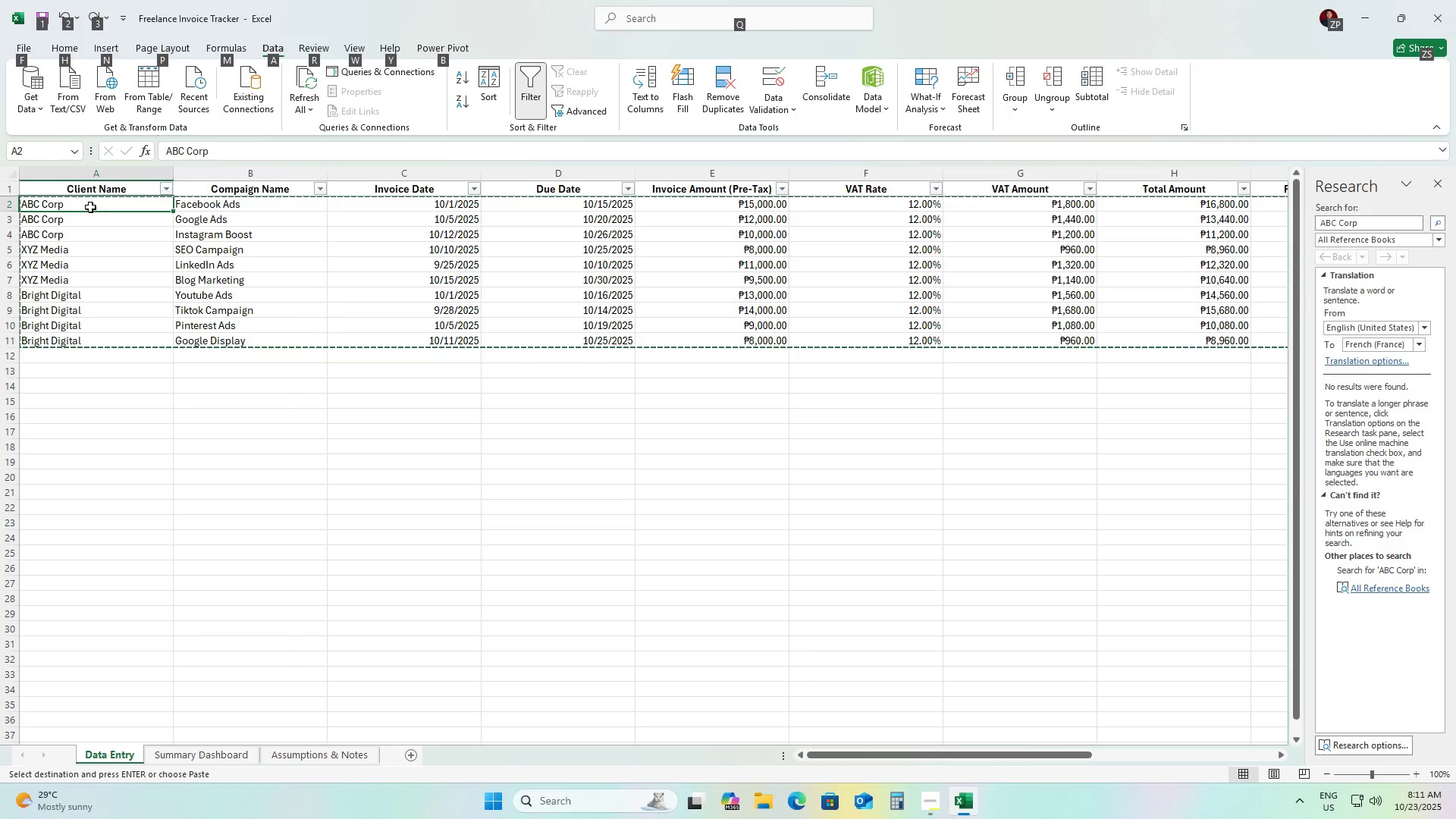 
hold_key(key=AltLeft, duration=1.5)
 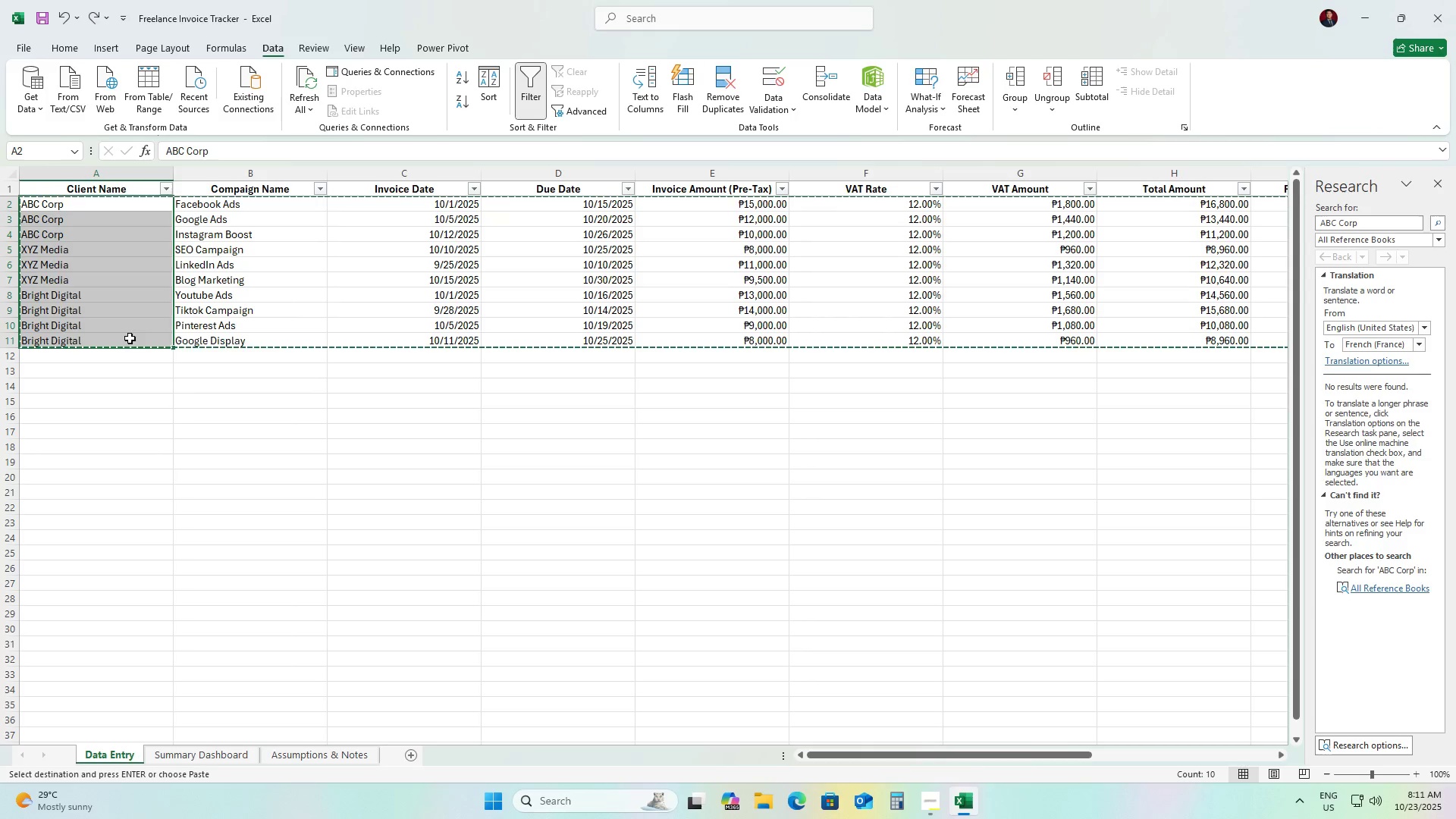 
hold_key(key=AltLeft, duration=1.52)
 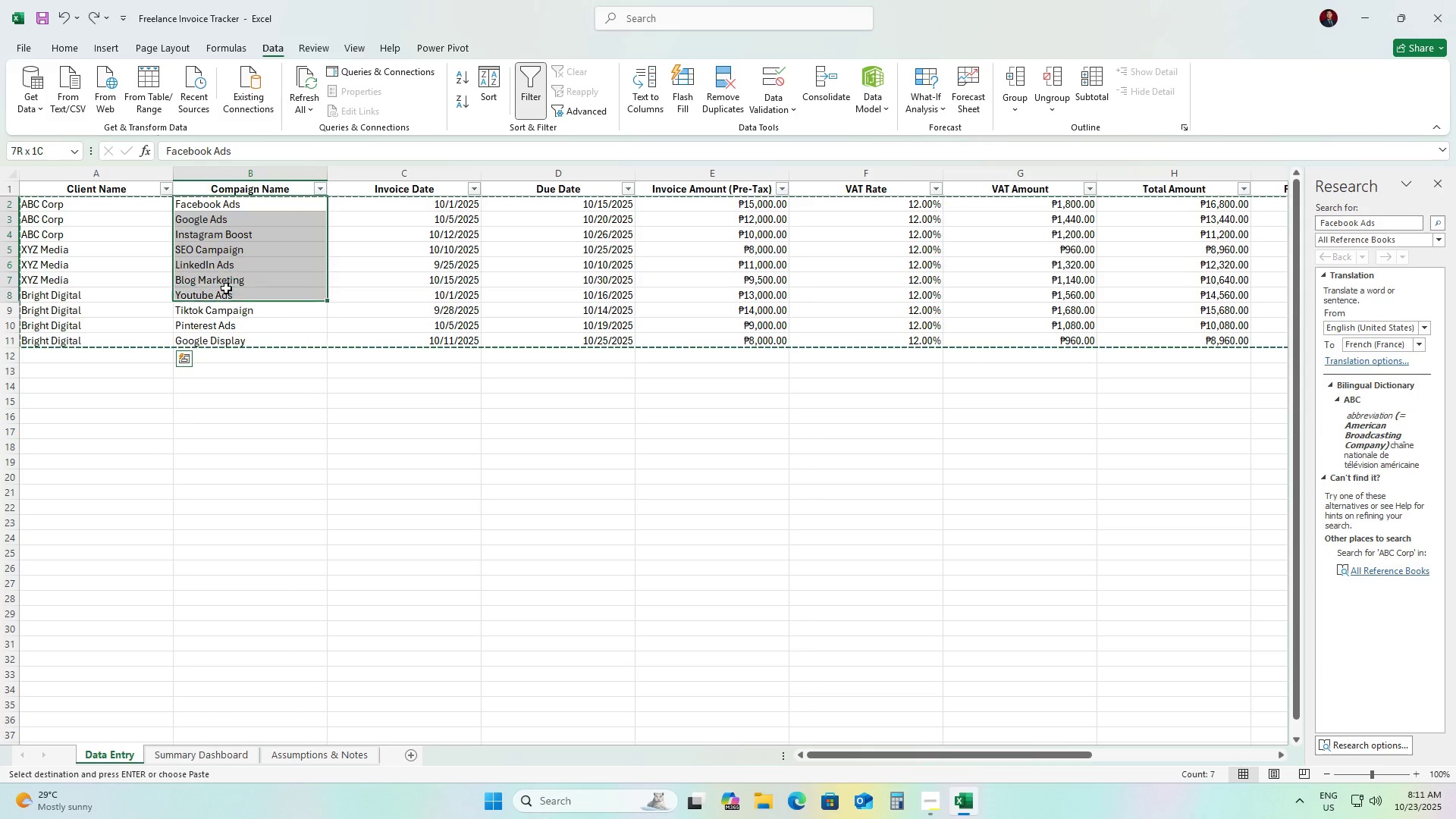 
hold_key(key=AltLeft, duration=1.5)
 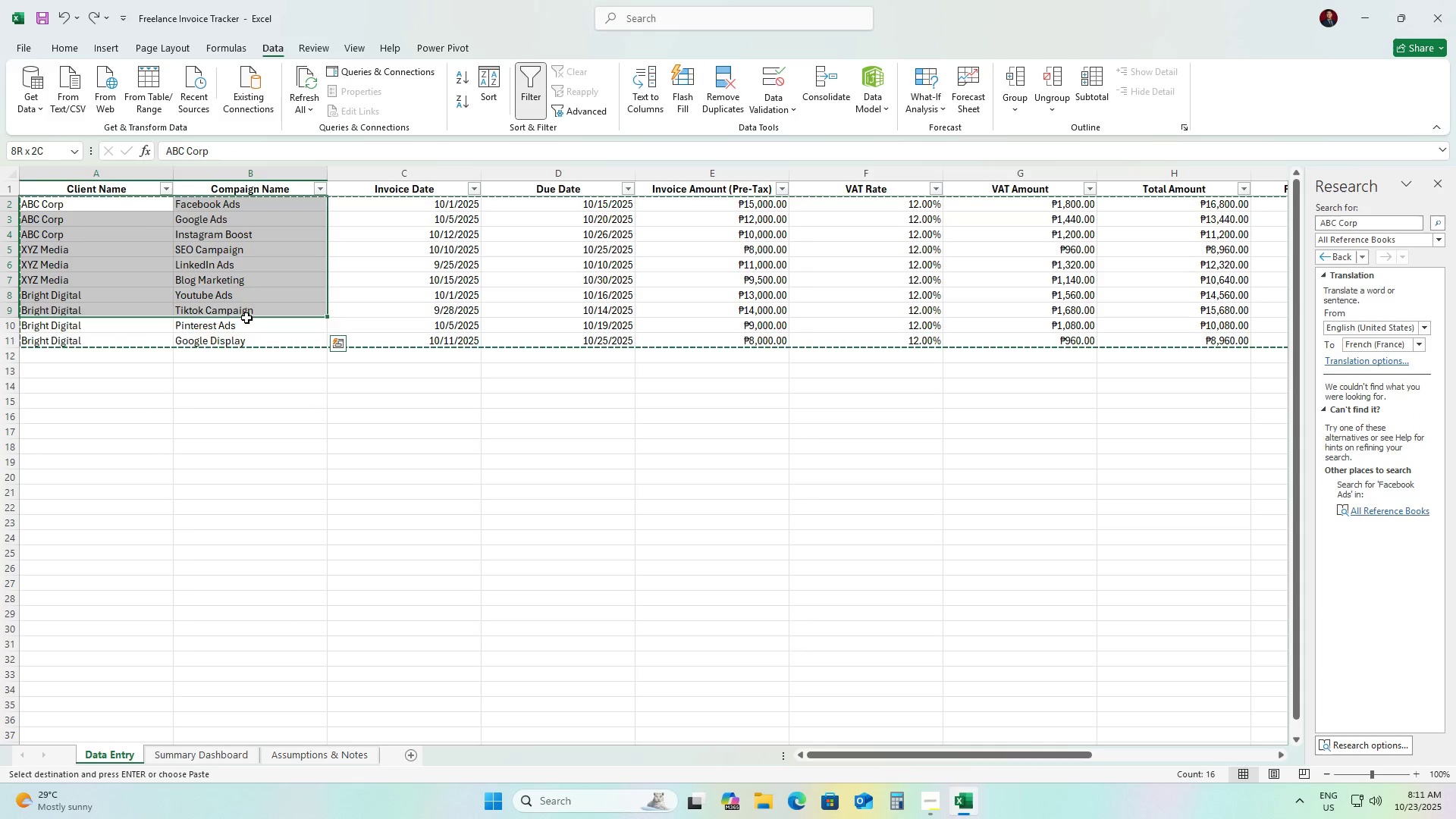 
hold_key(key=AltLeft, duration=1.52)
 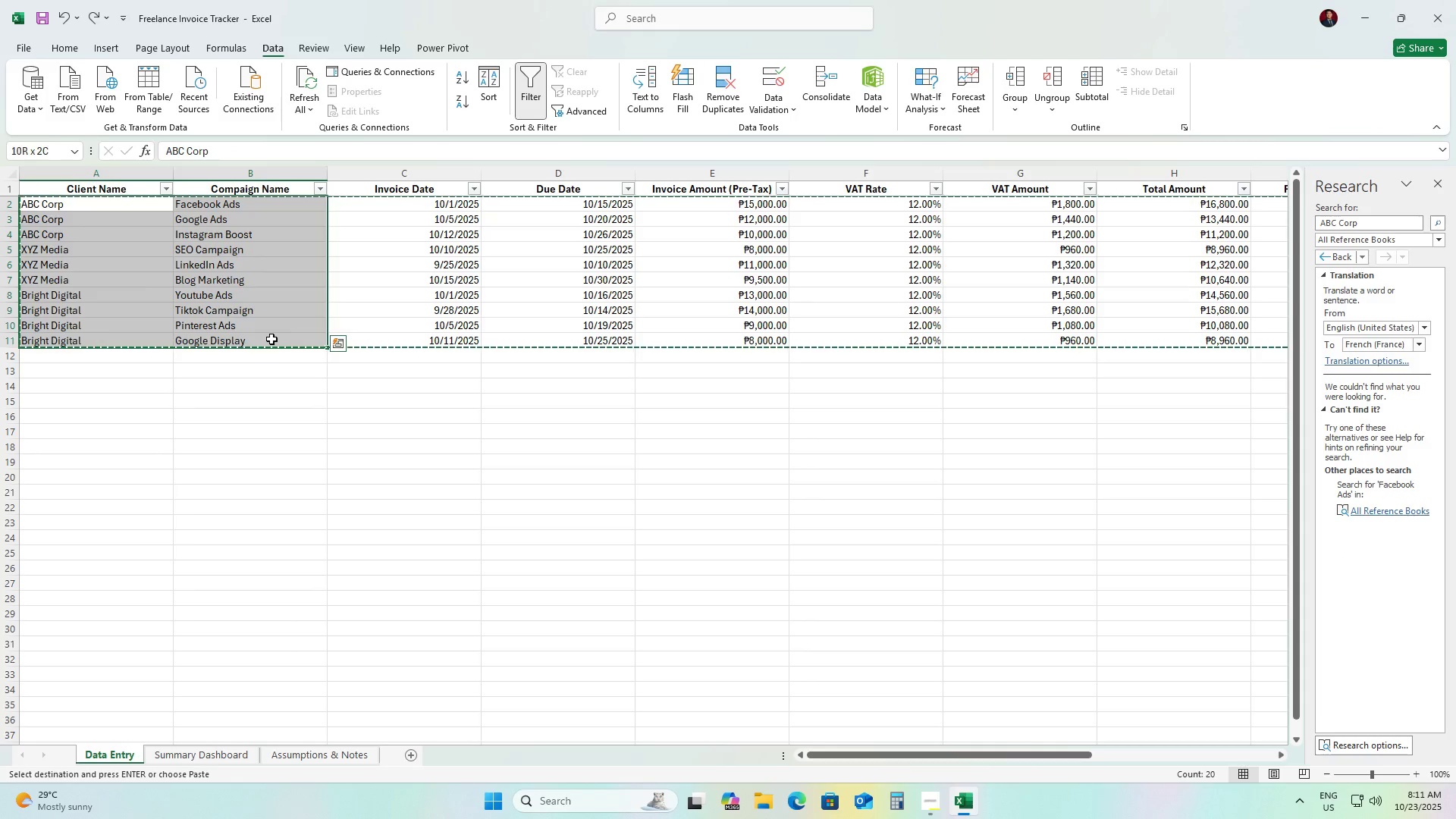 
key(Alt+AltLeft)
 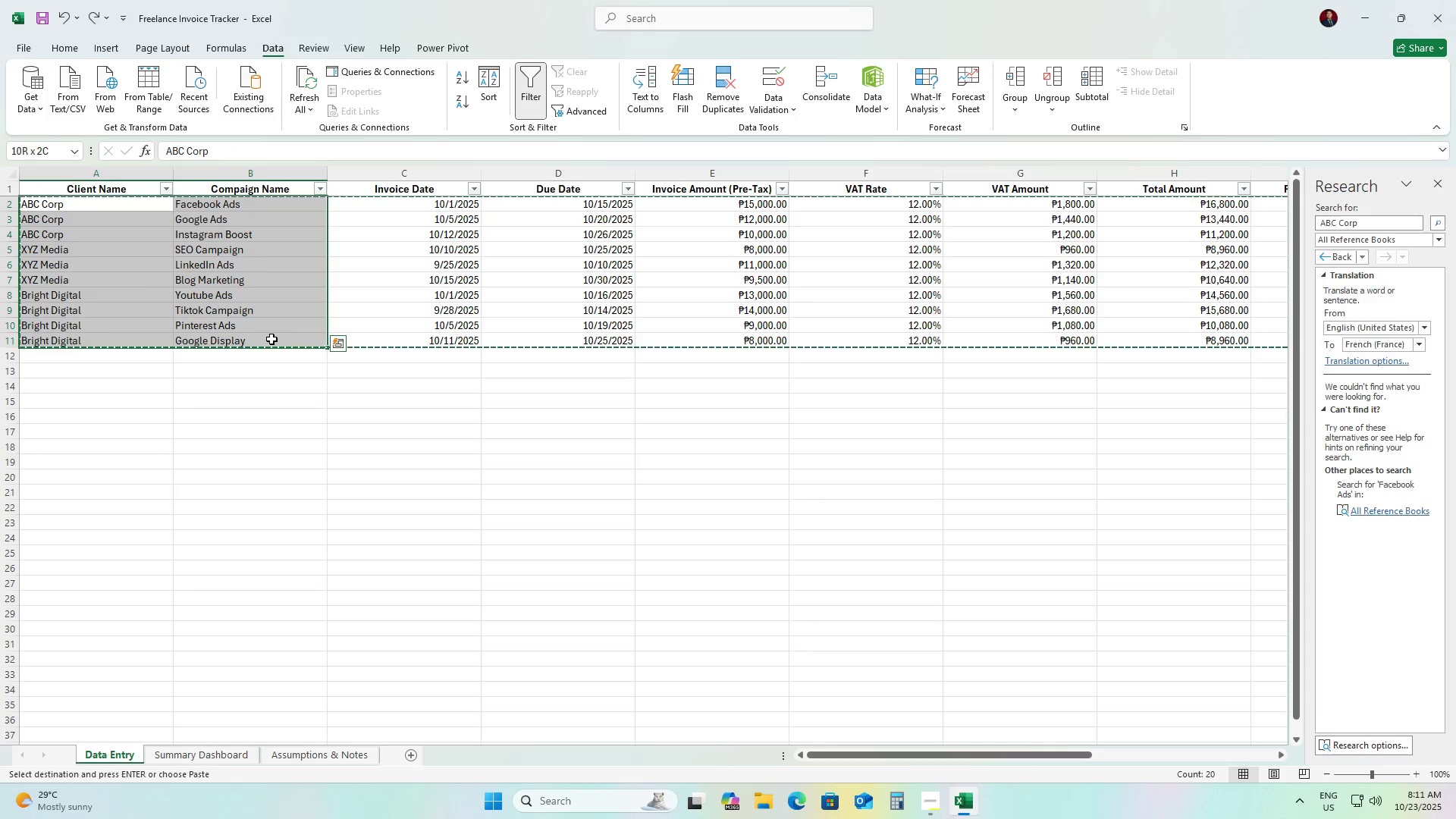 
key(Alt+AltLeft)
 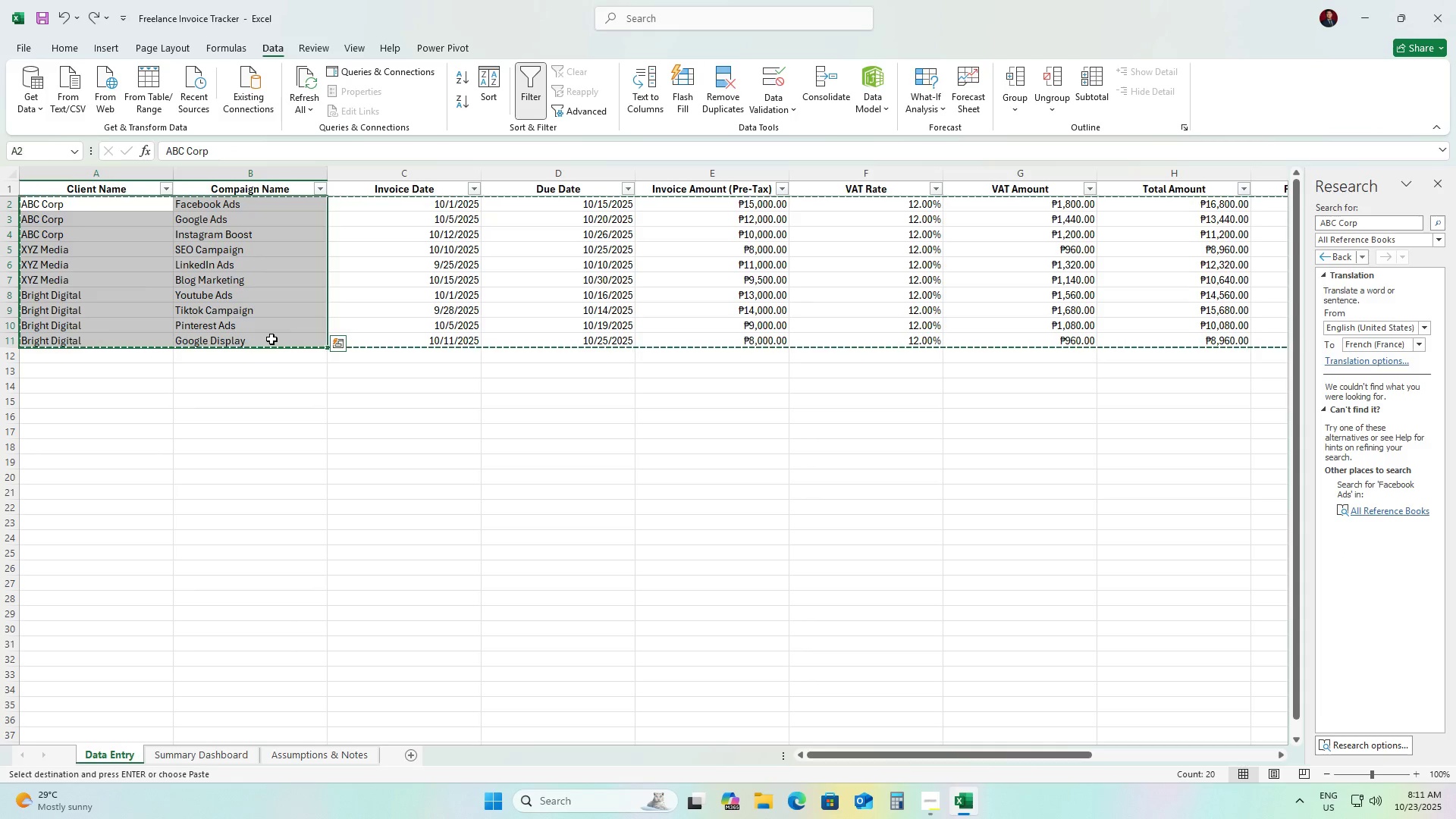 
key(Alt+AltLeft)
 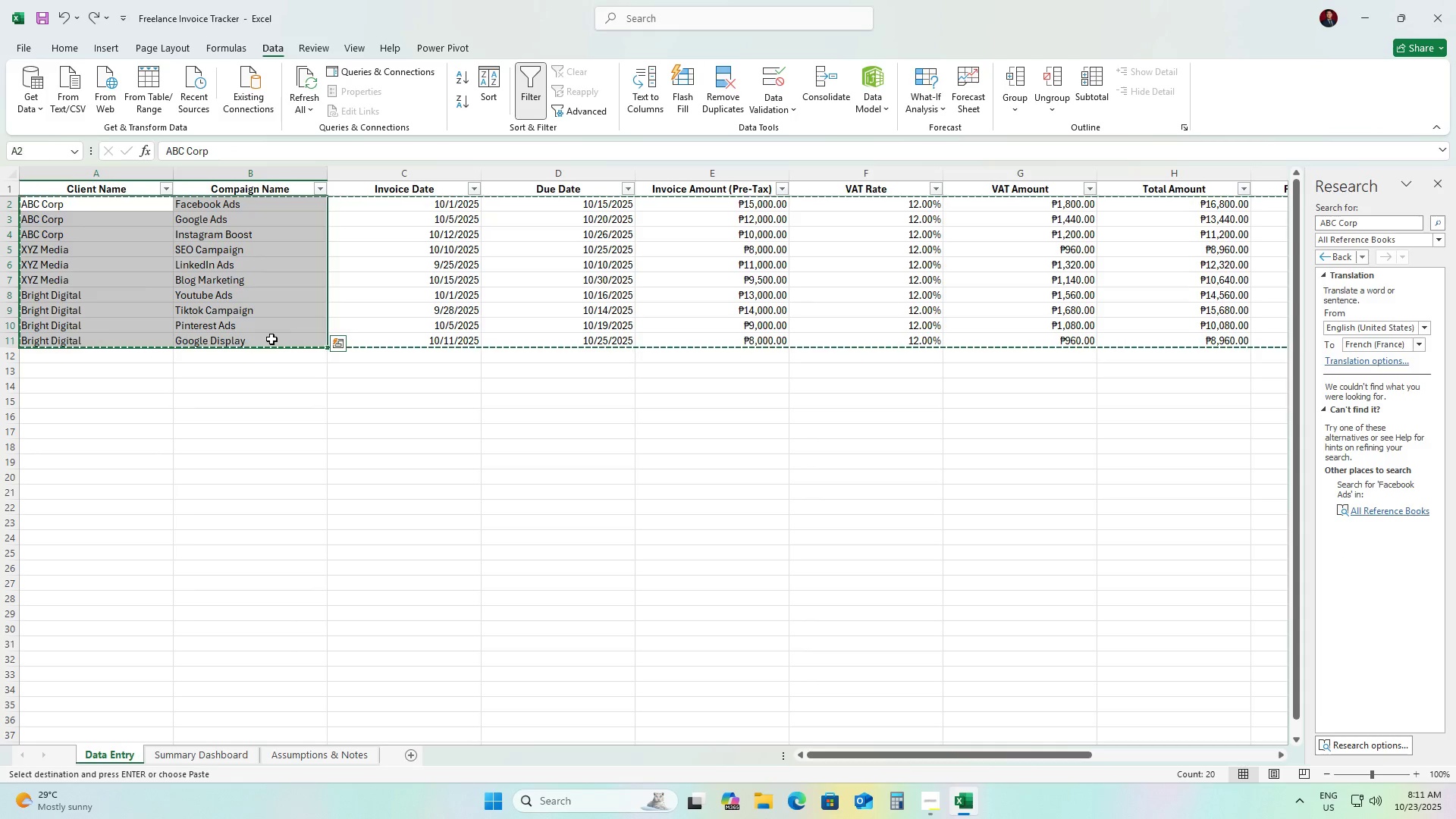 
key(Alt+AltLeft)
 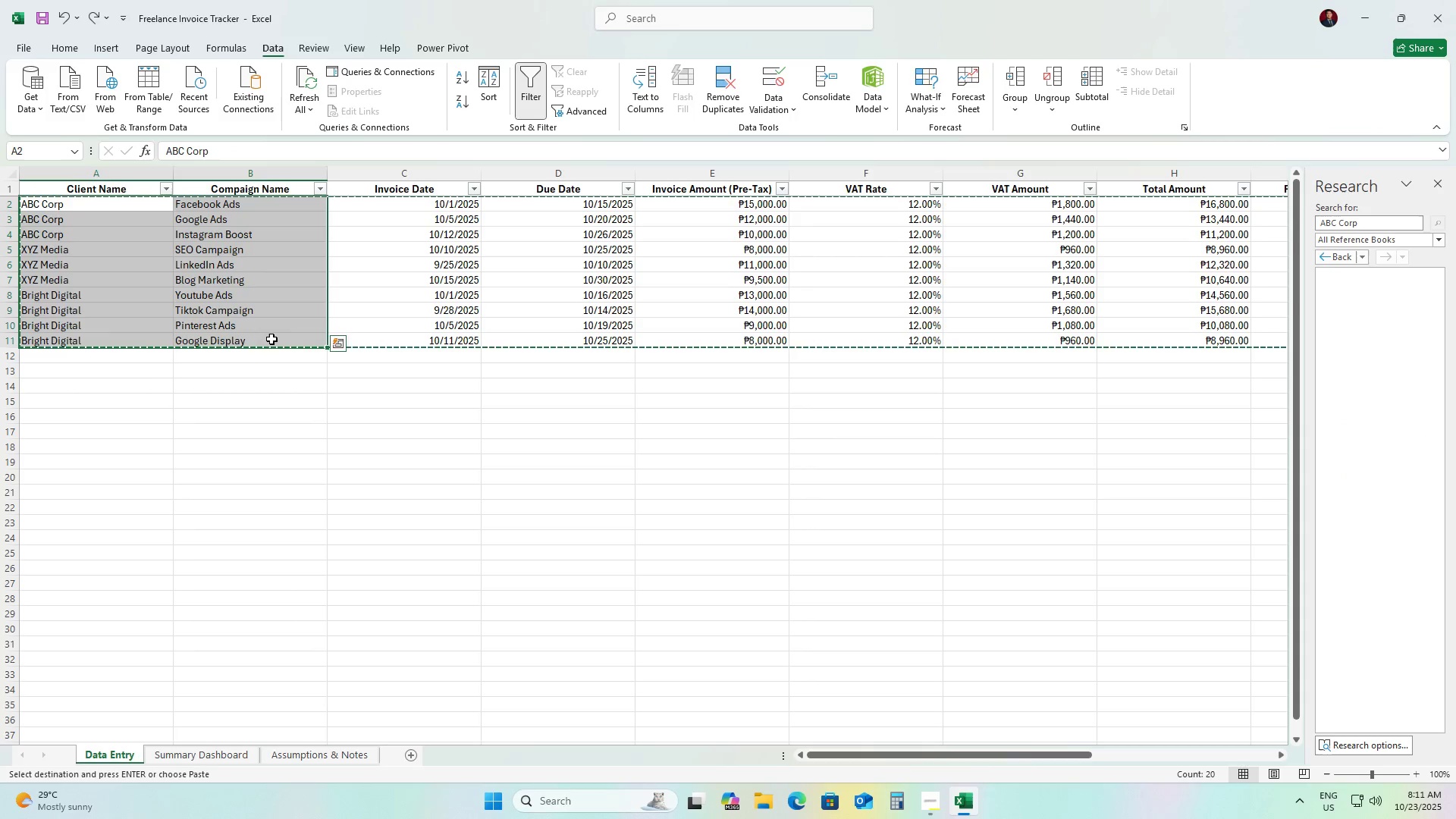 
key(Alt+AltLeft)
 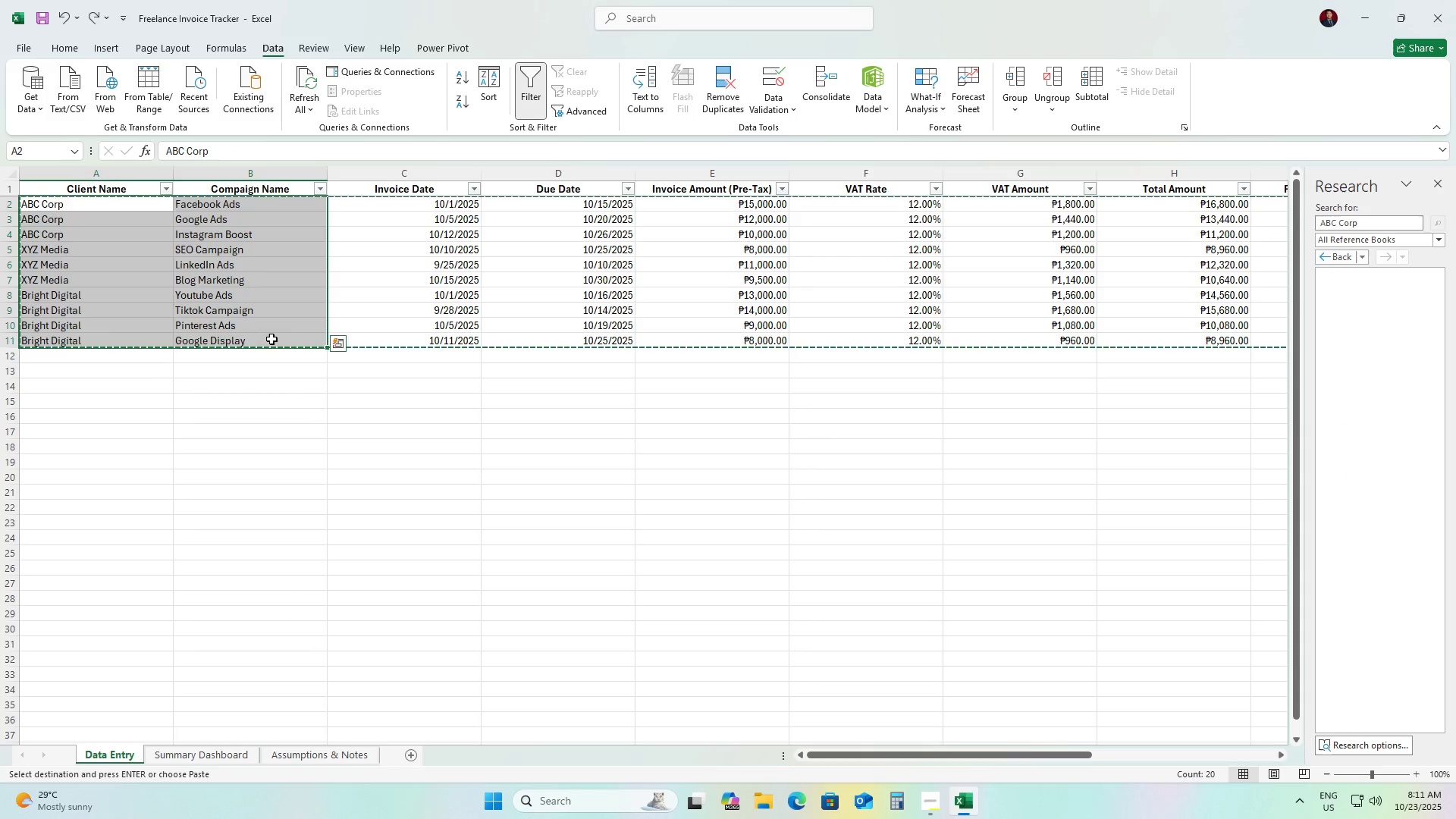 
key(Alt+AltLeft)
 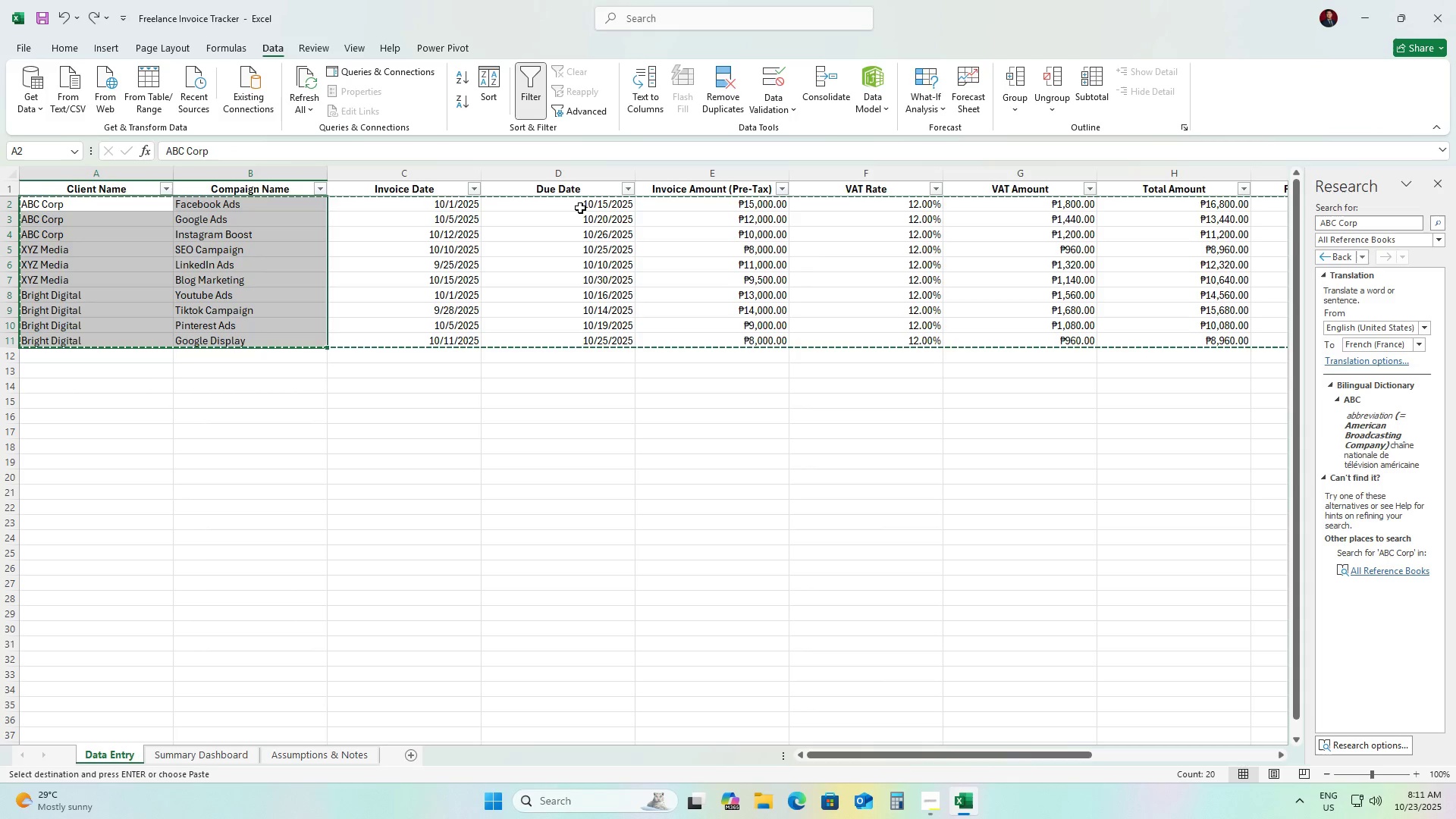 
left_click([165, 754])
 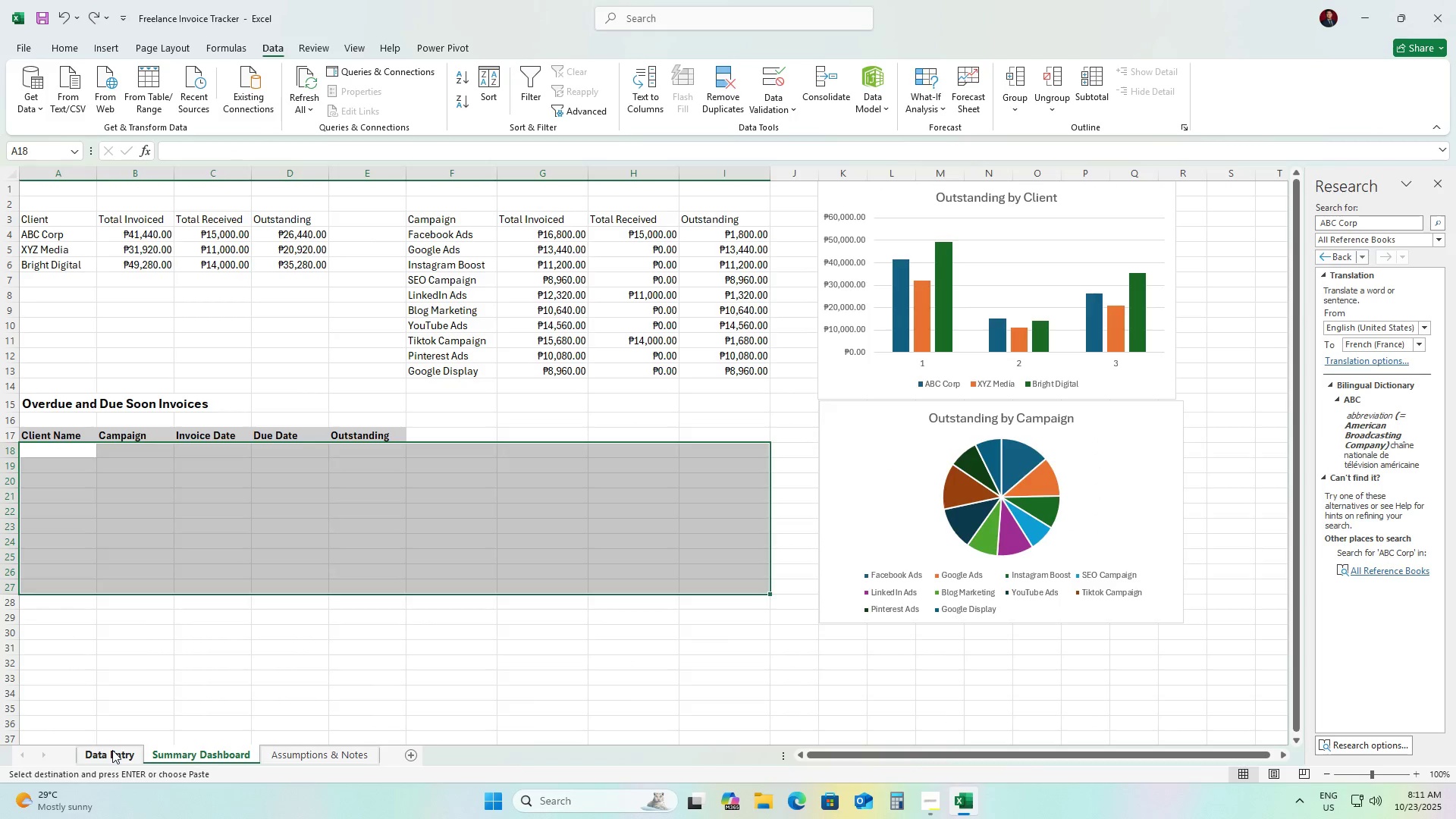 
left_click([112, 750])
 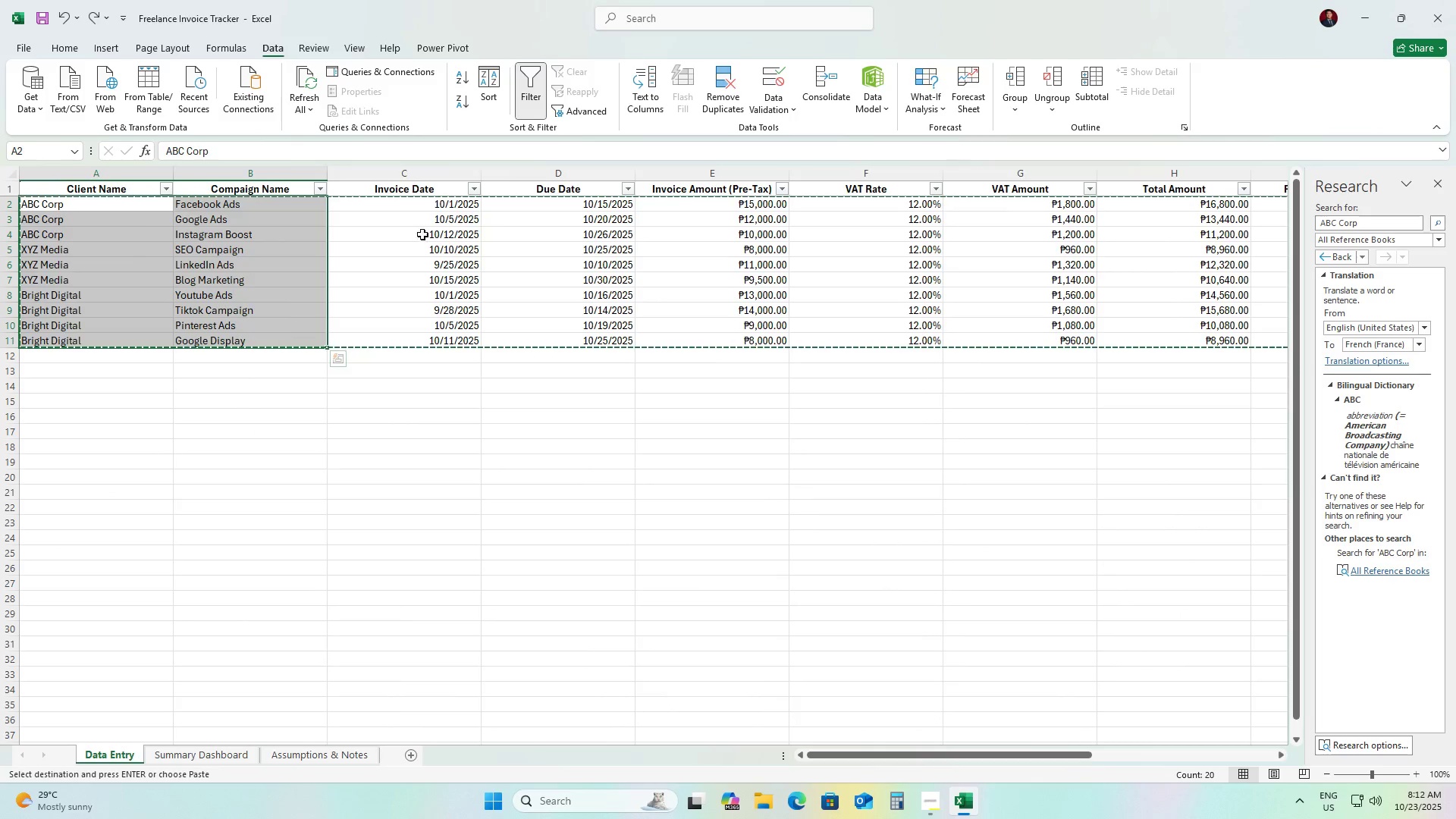 
left_click([218, 747])
 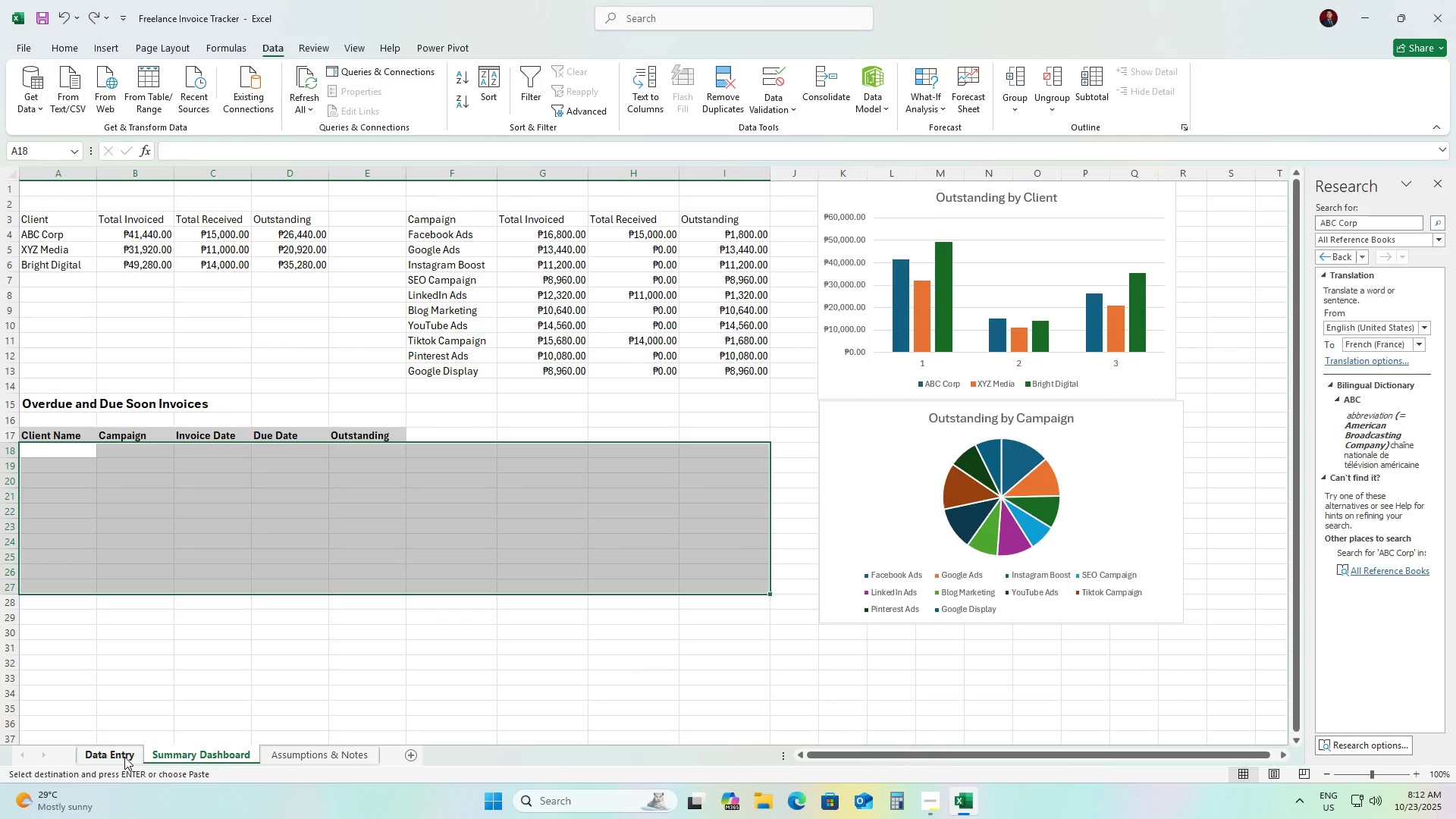 
left_click([123, 757])
 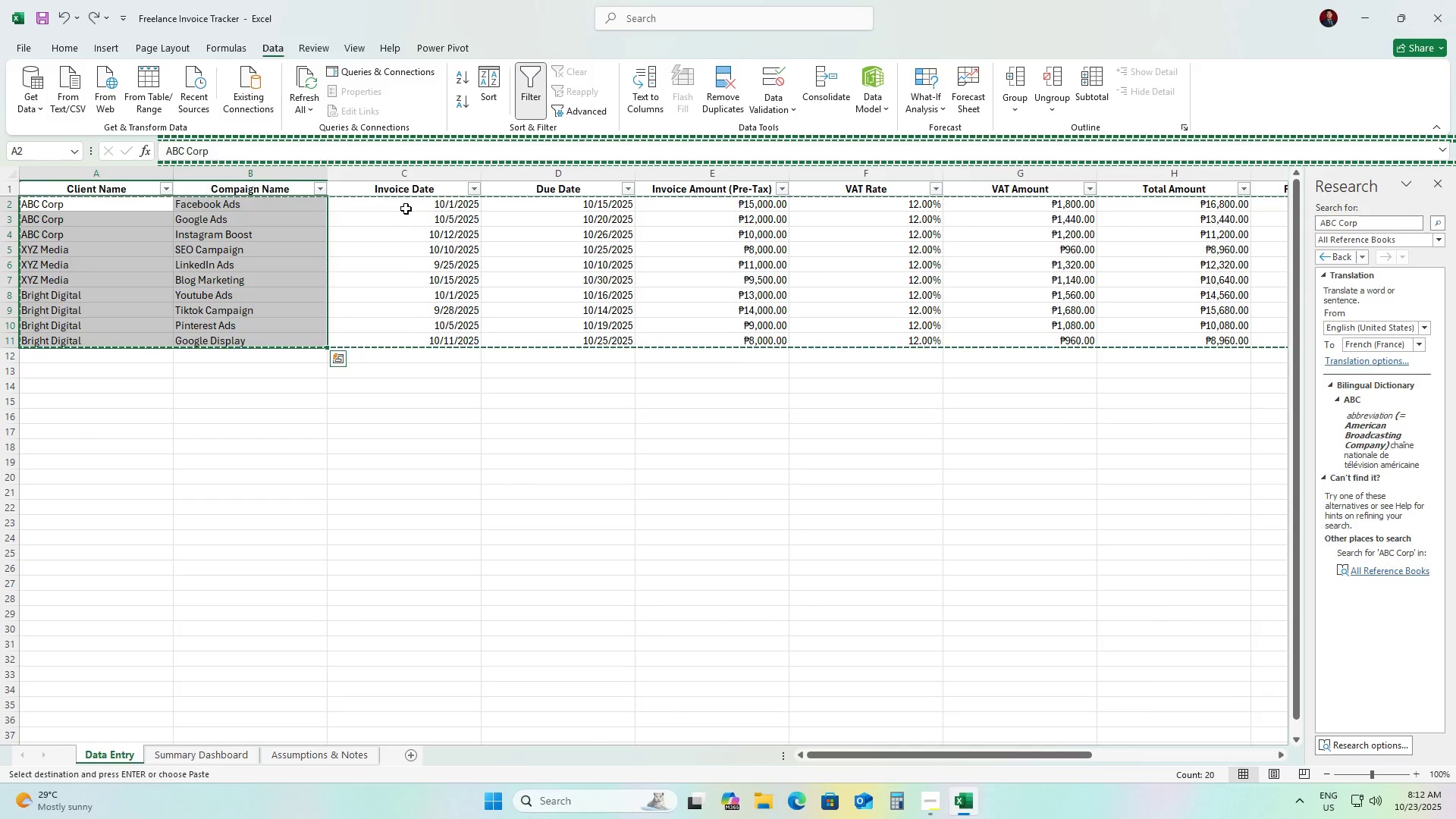 
hold_key(key=AltLeft, duration=1.35)
left_click([406, 202])
 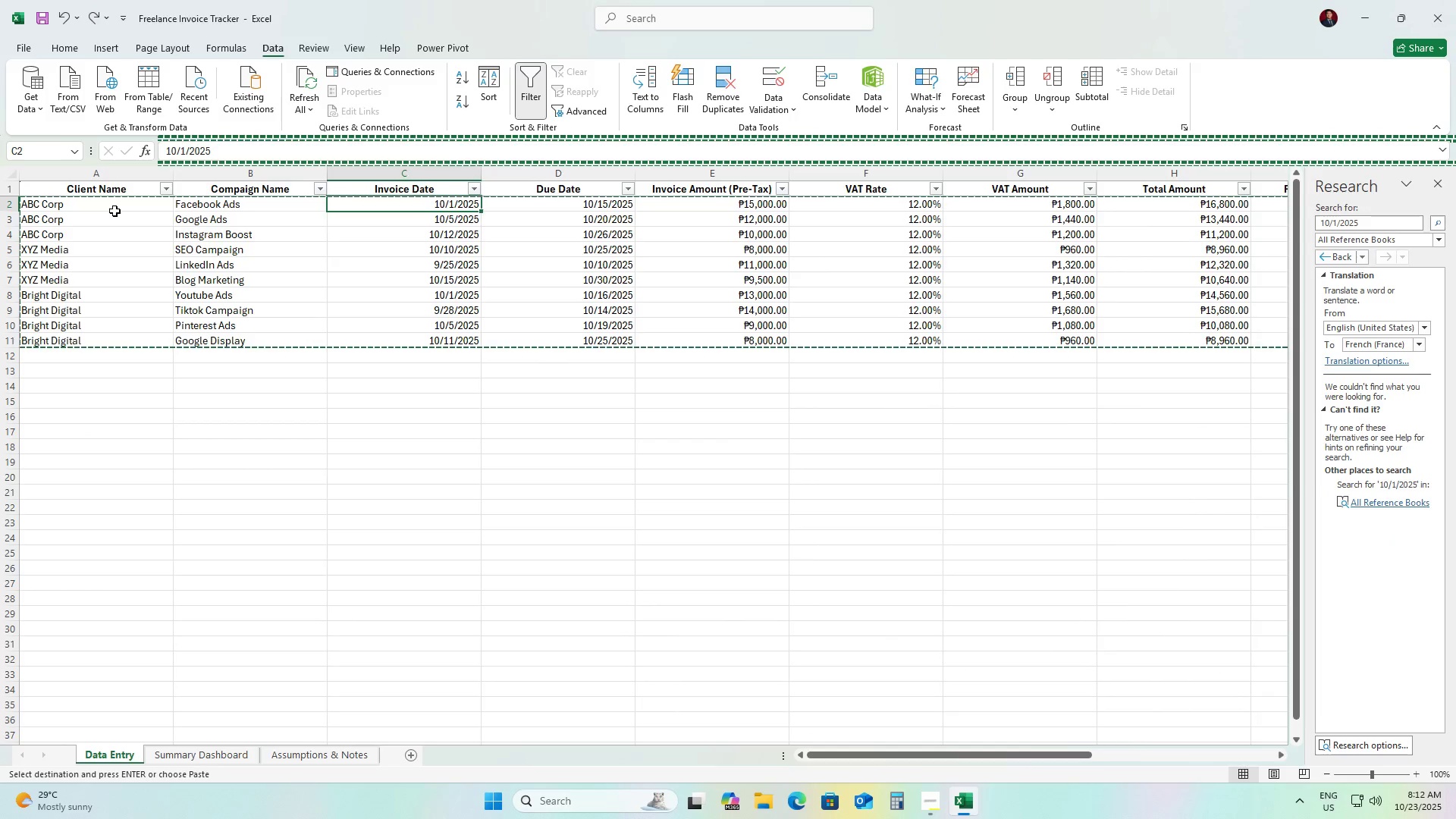 
left_click([115, 211])
 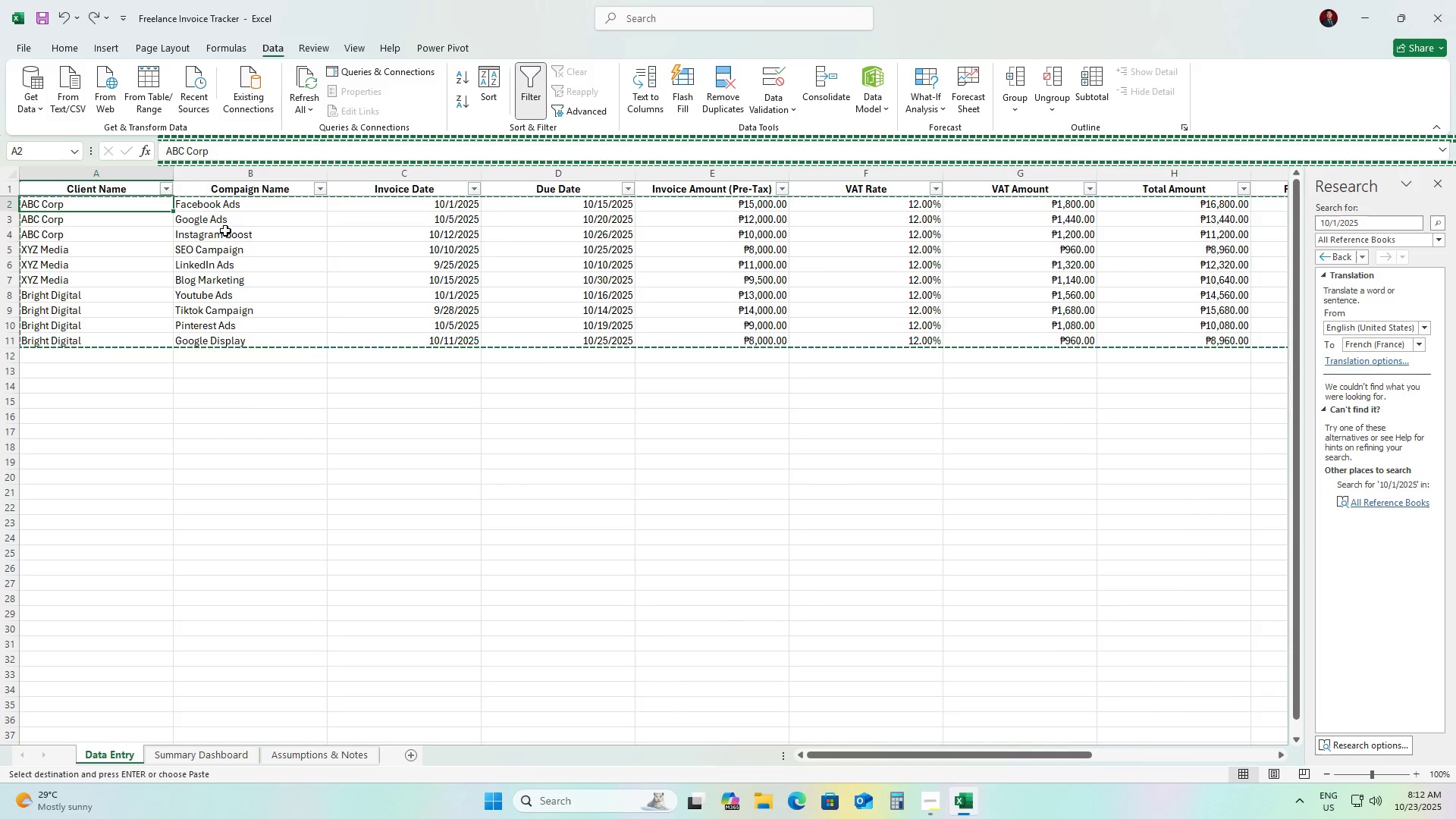 
hold_key(key=AltLeft, duration=1.54)
 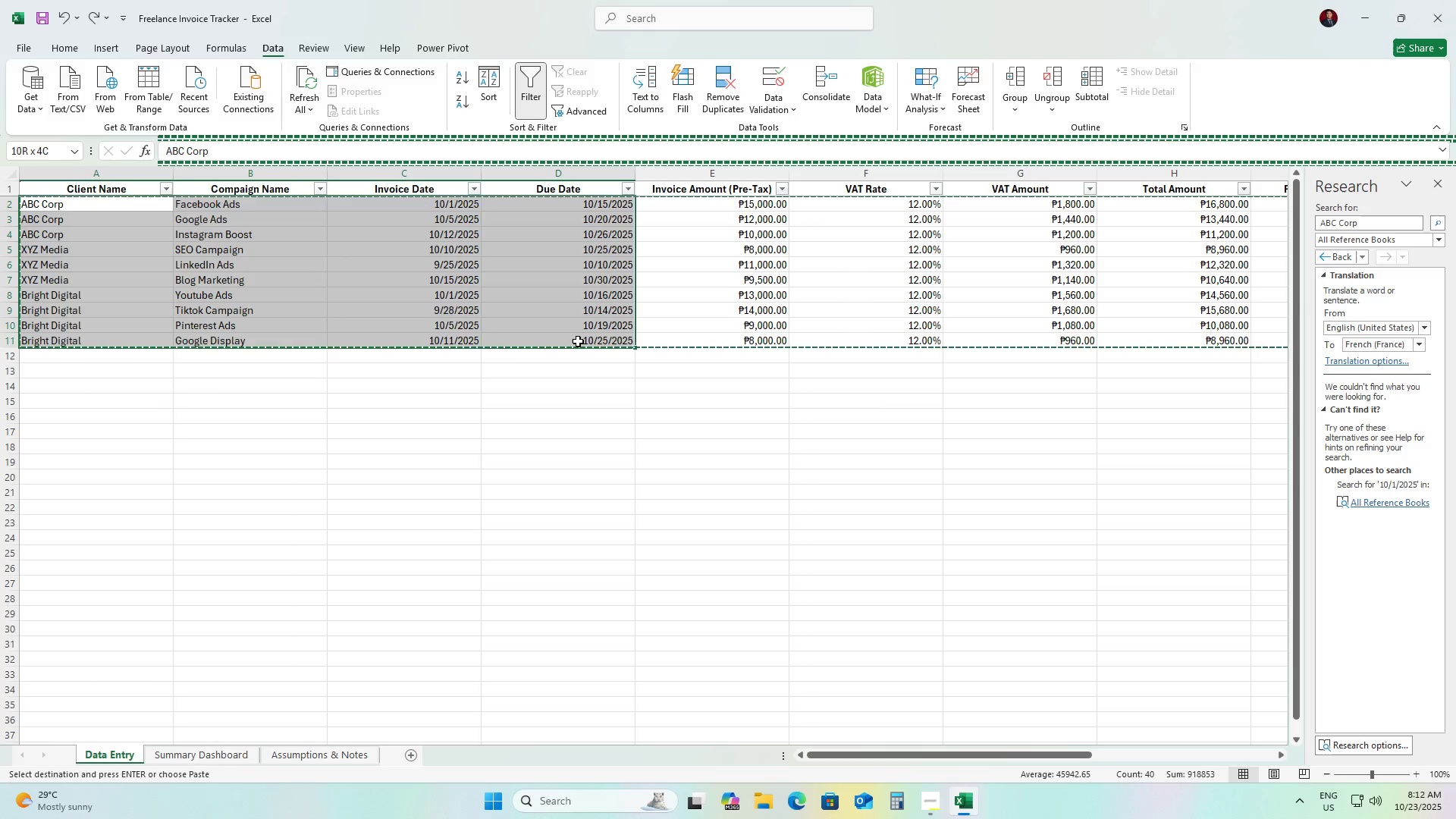 
hold_key(key=AltLeft, duration=1.12)
 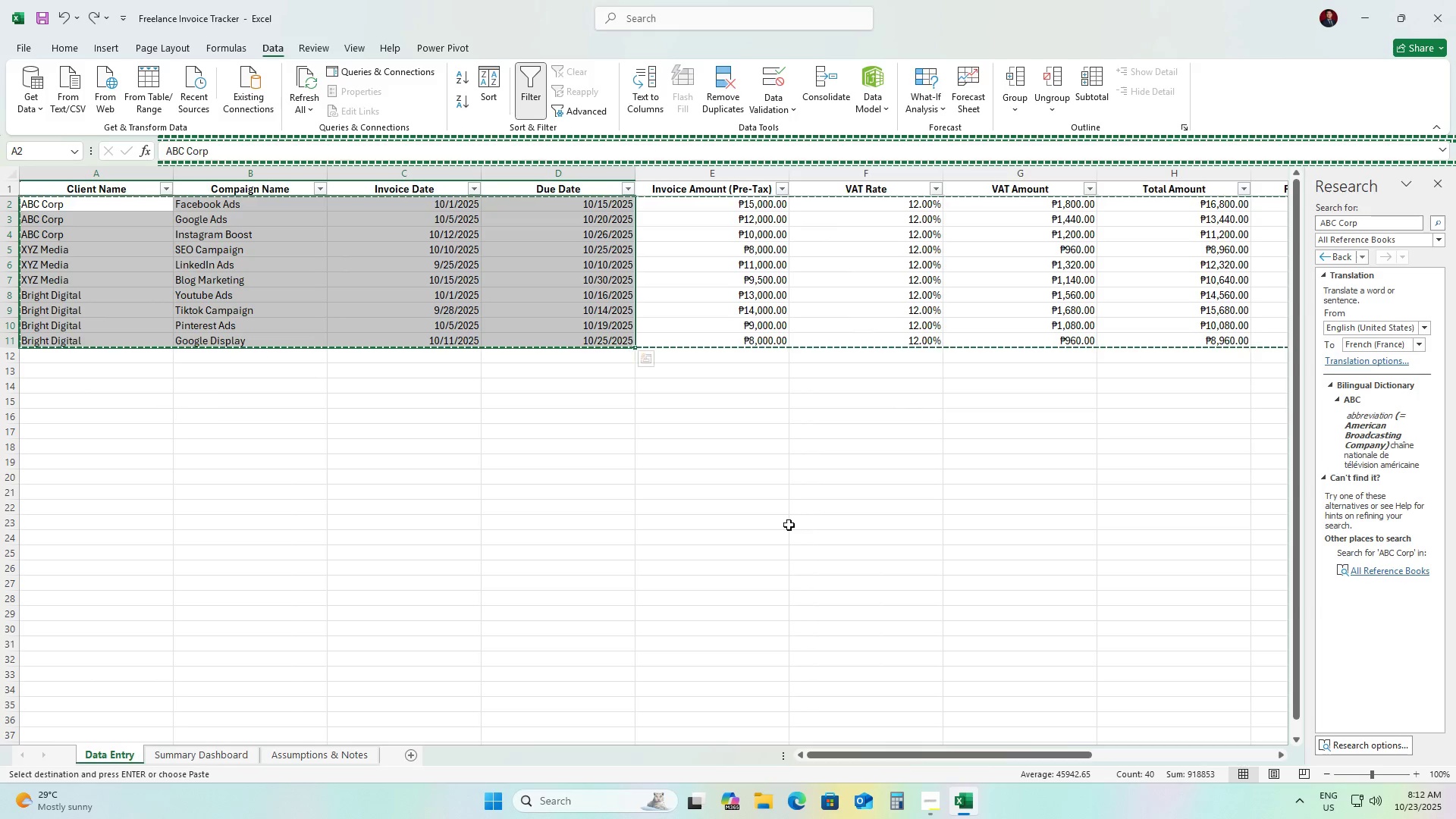 
key(Control+C)
 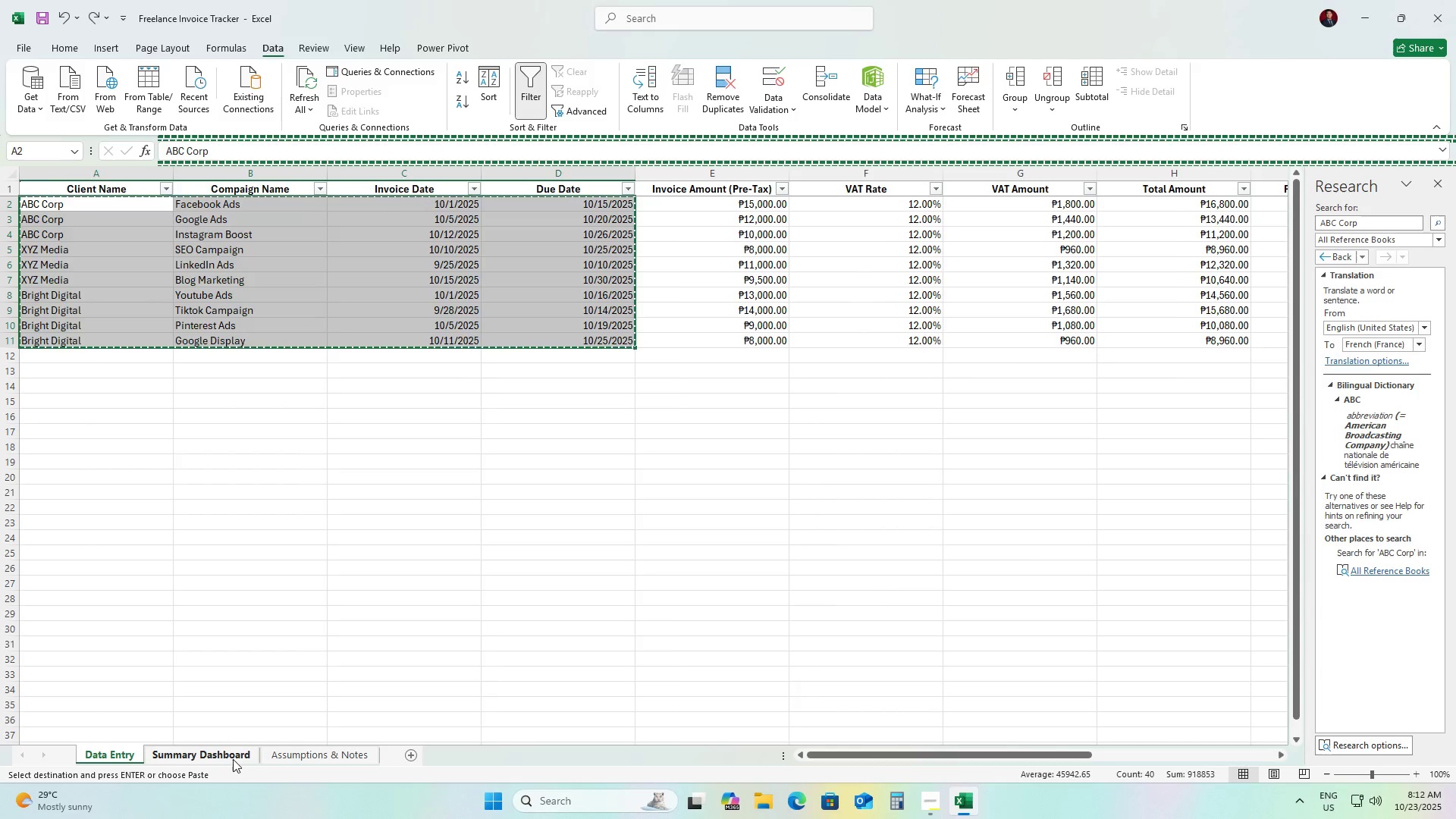 
left_click([229, 759])
 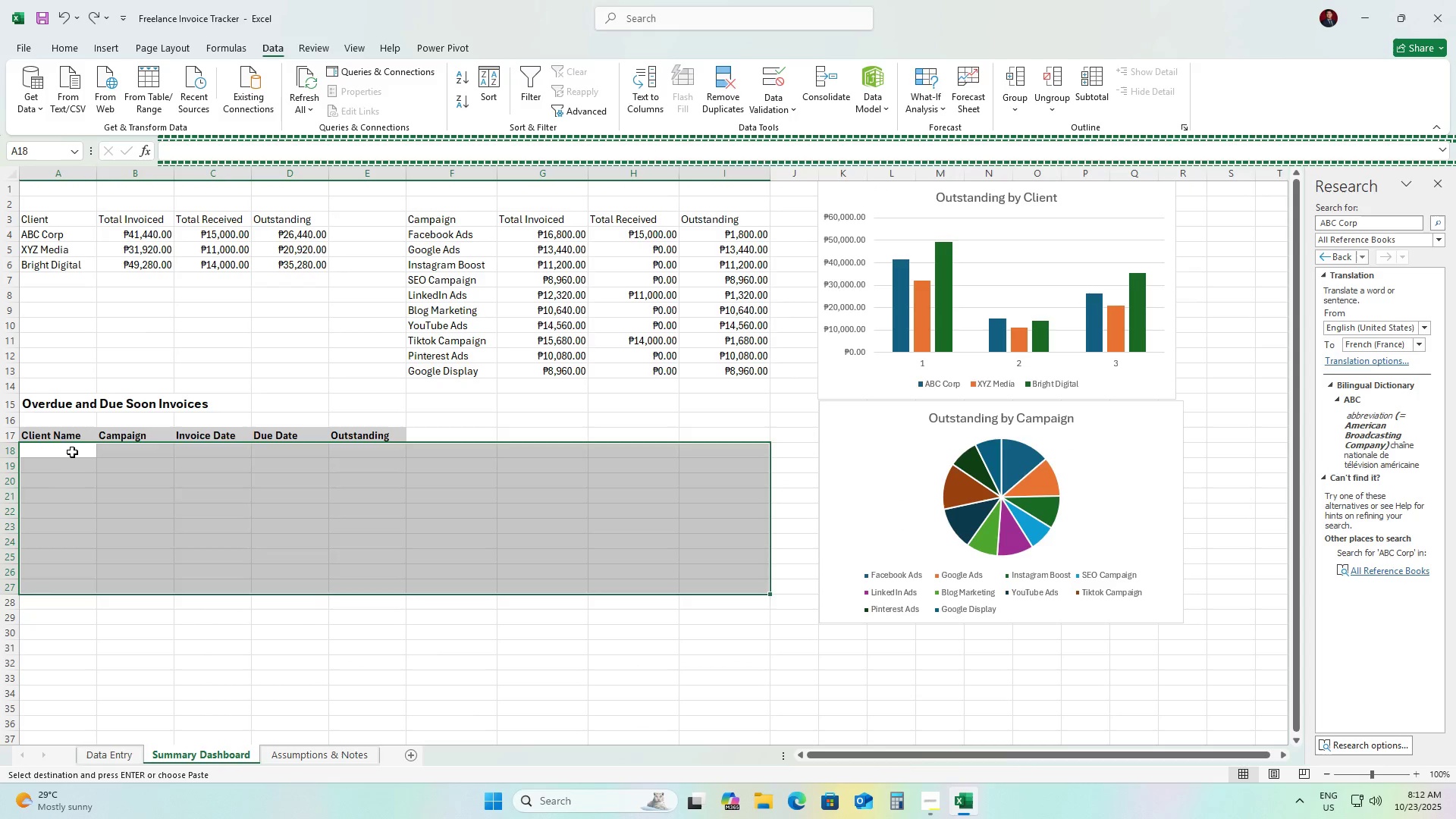 
left_click([71, 450])
 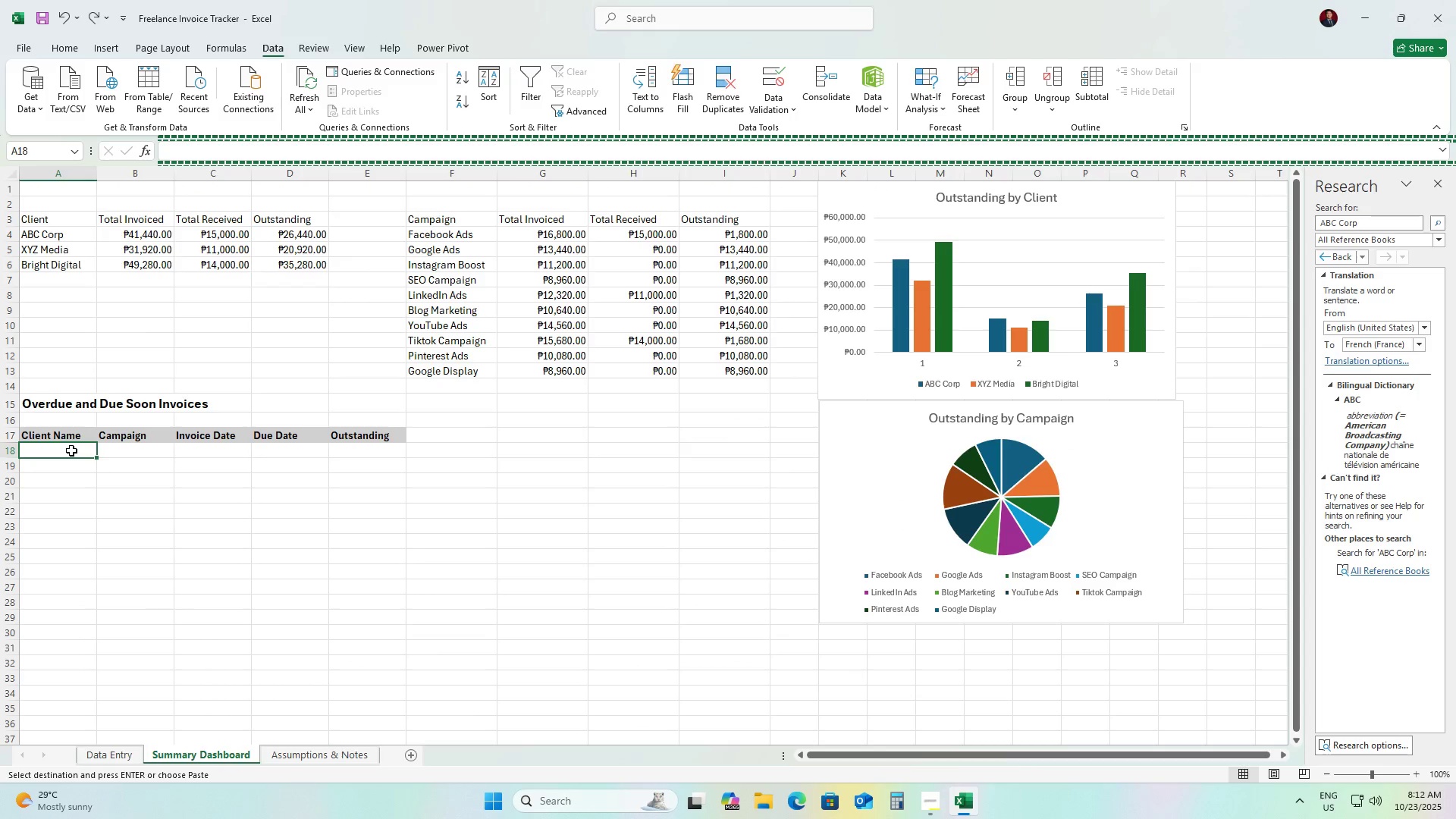 
key(Control+ControlLeft)
 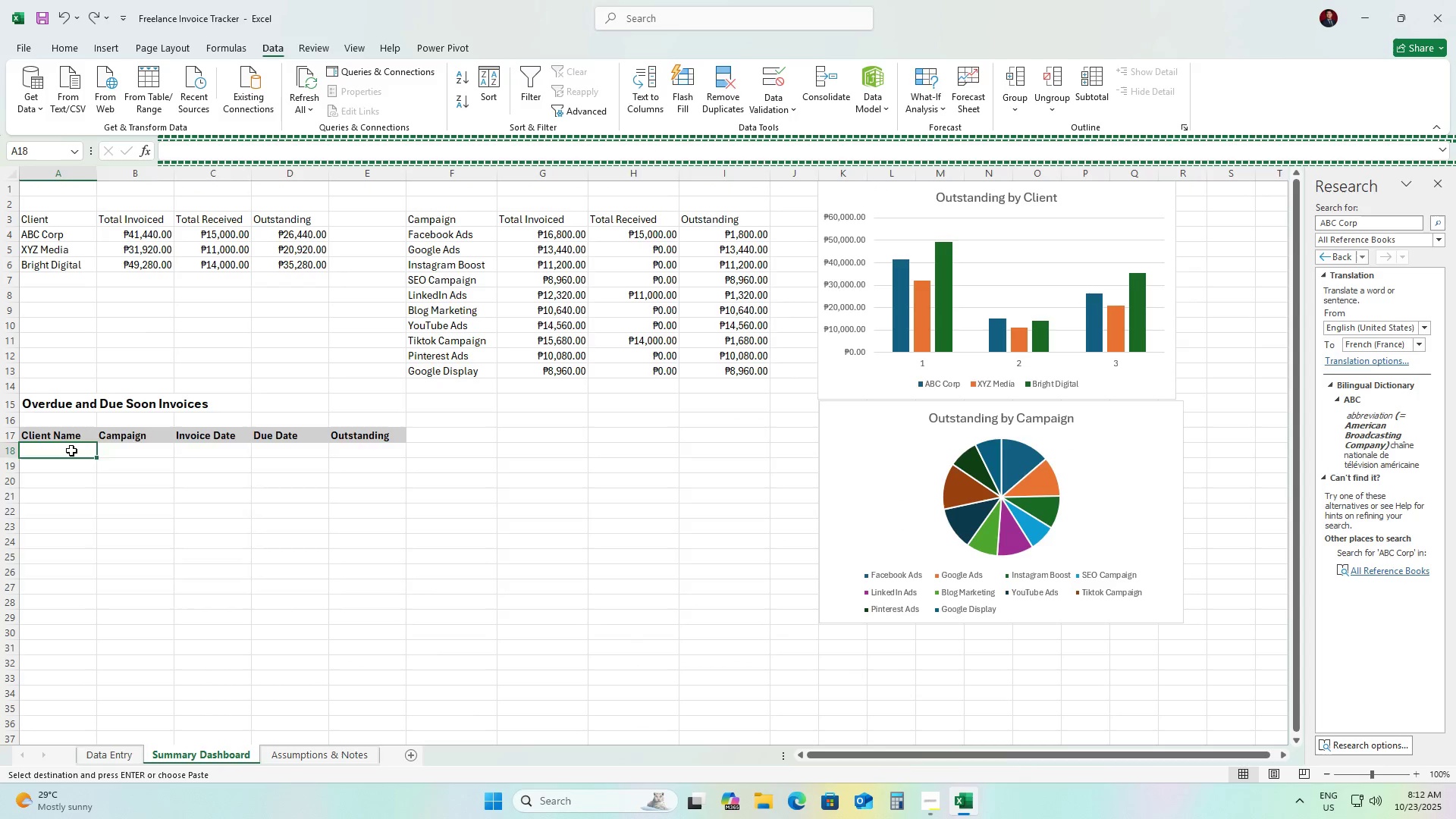 
key(Control+V)
 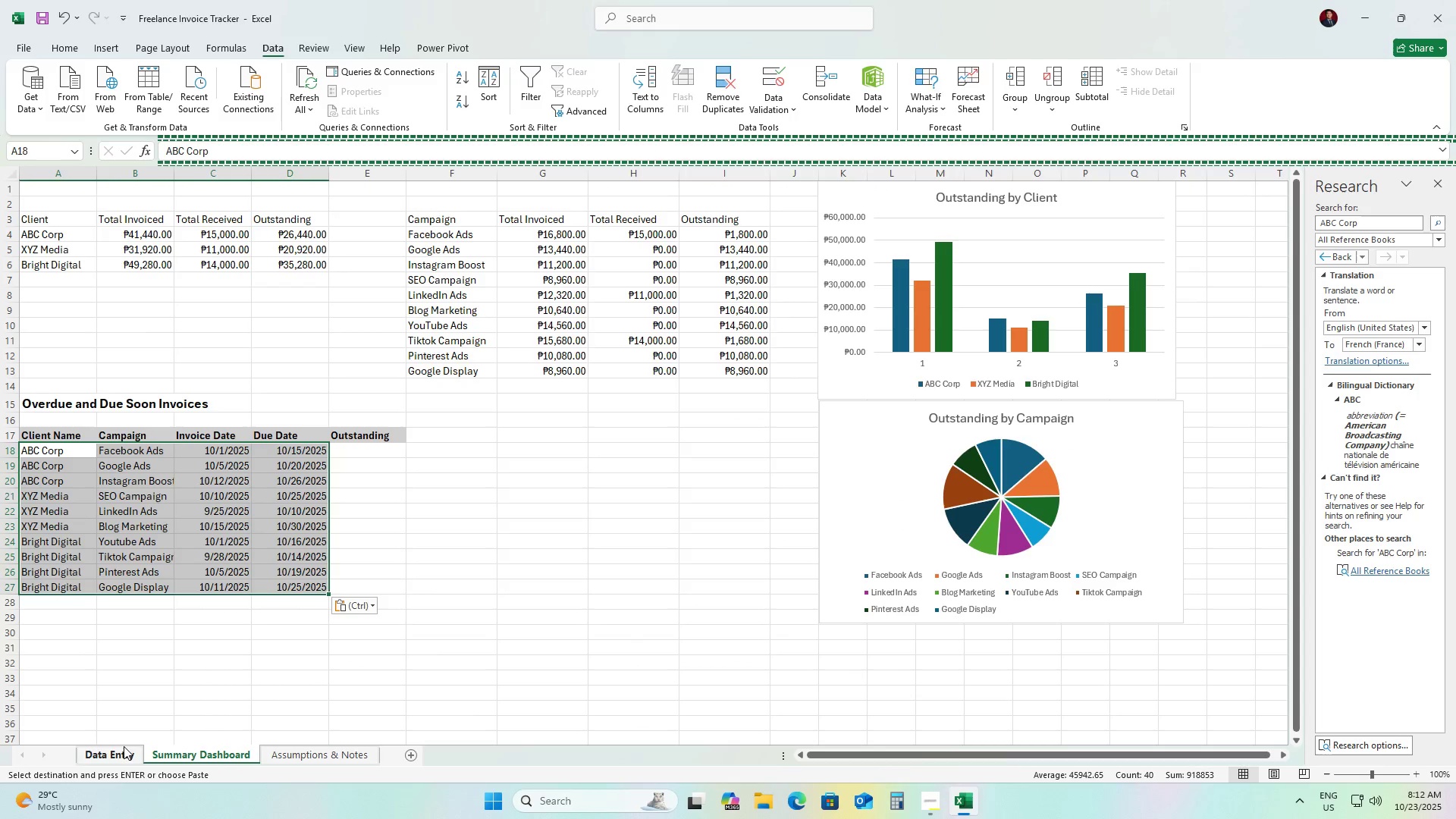 
left_click([108, 749])
 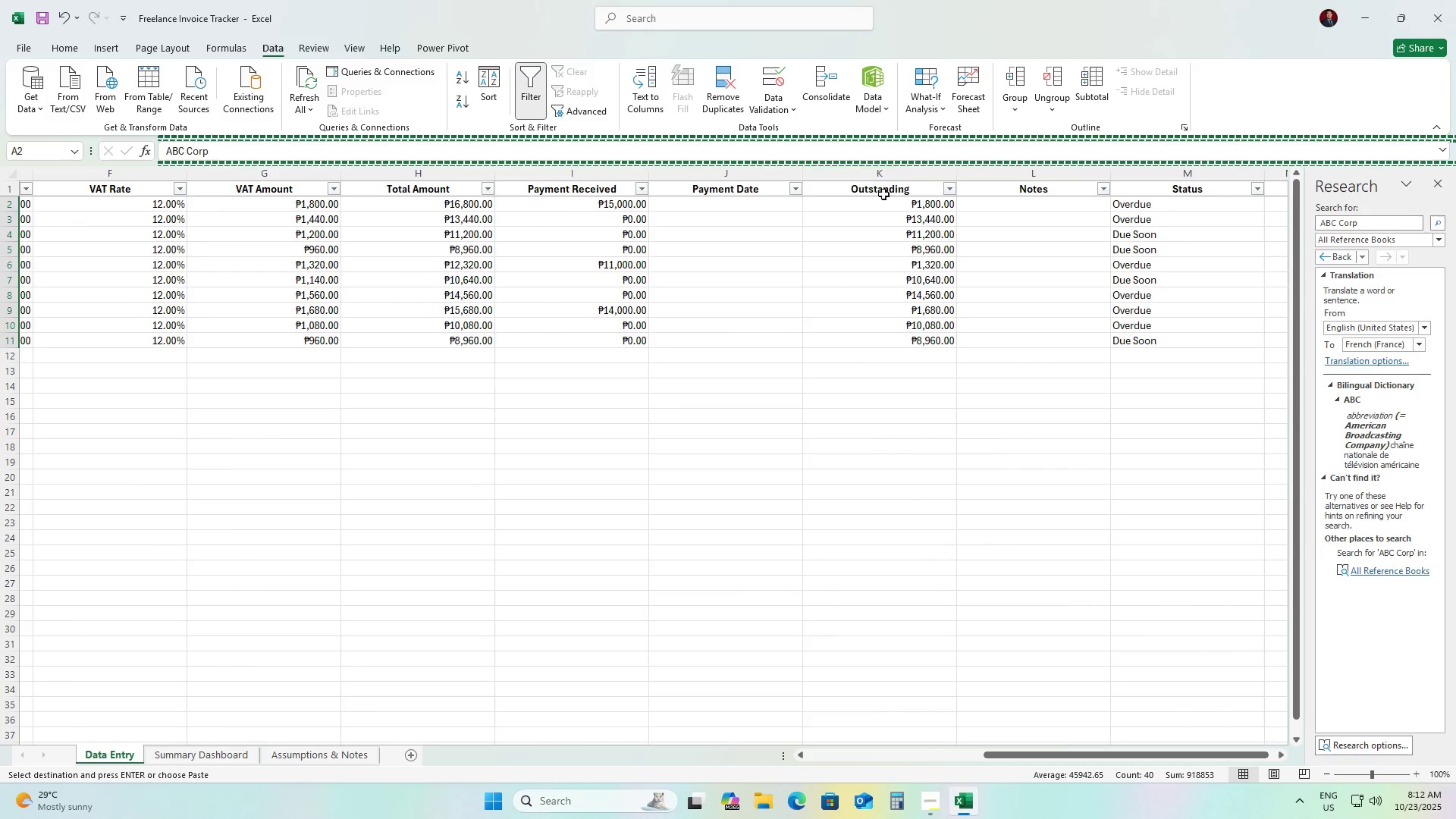 
hold_key(key=AltLeft, duration=1.53)
 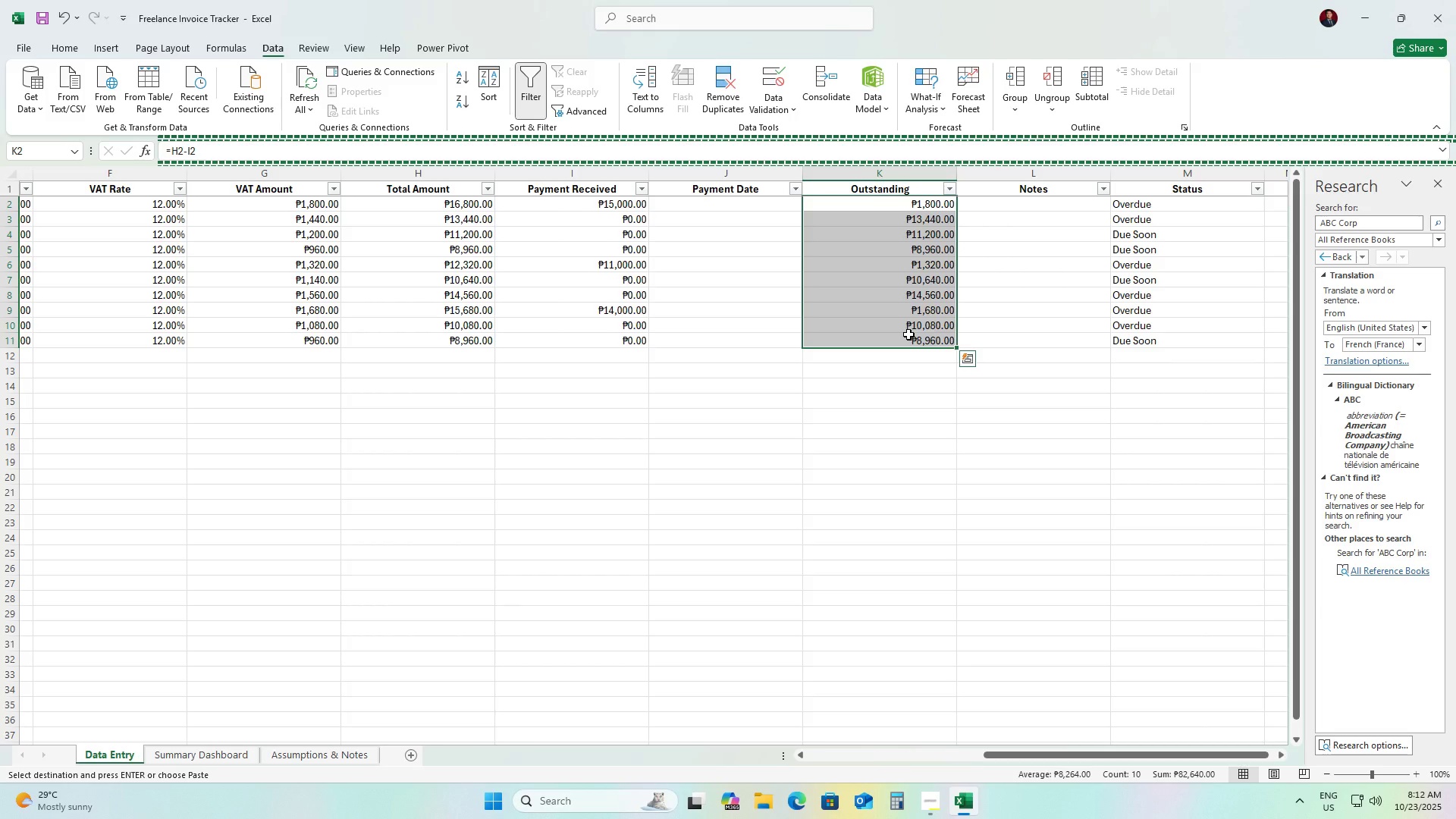 
key(Alt+AltLeft)
 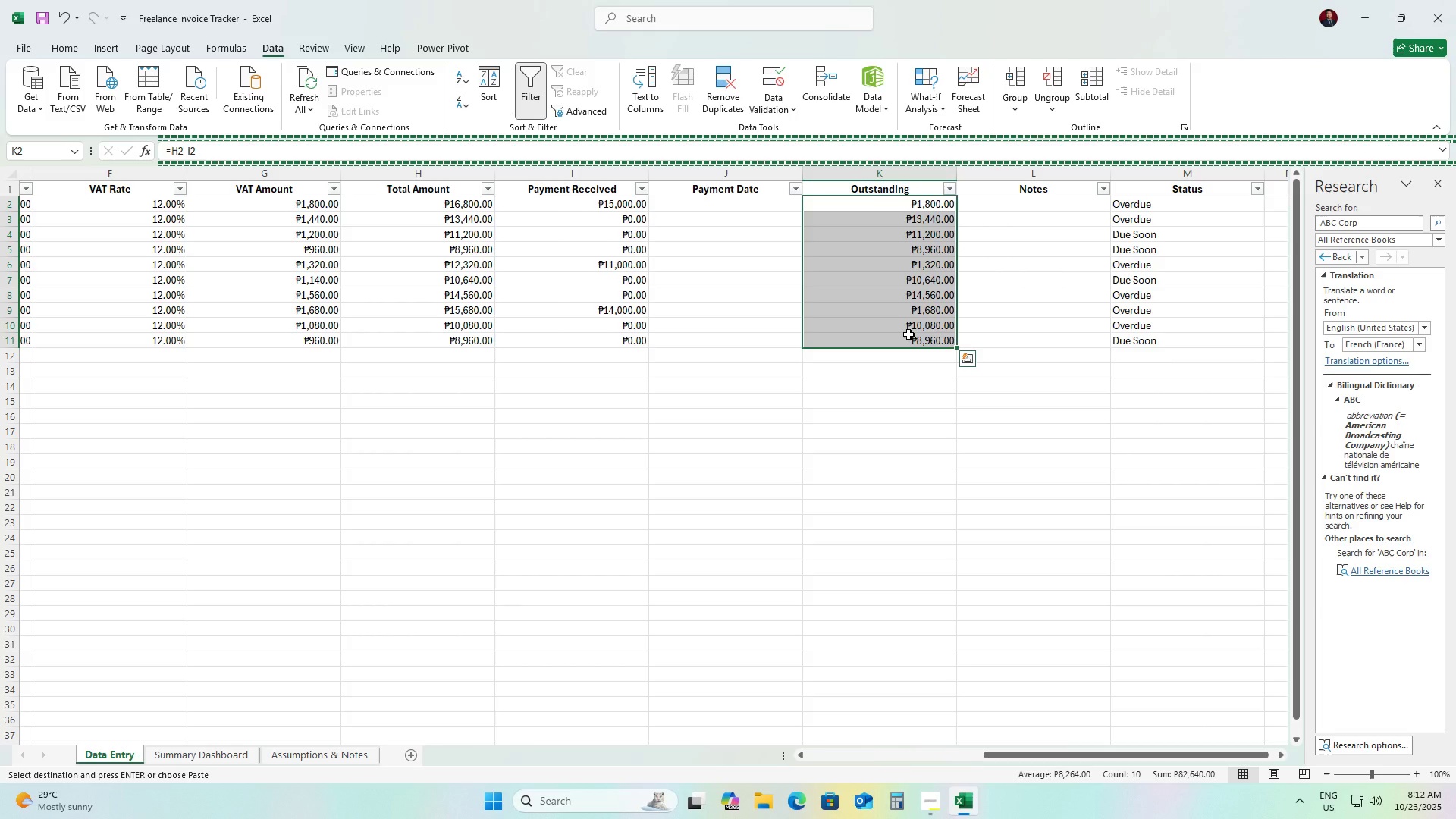 
key(Alt+AltLeft)
 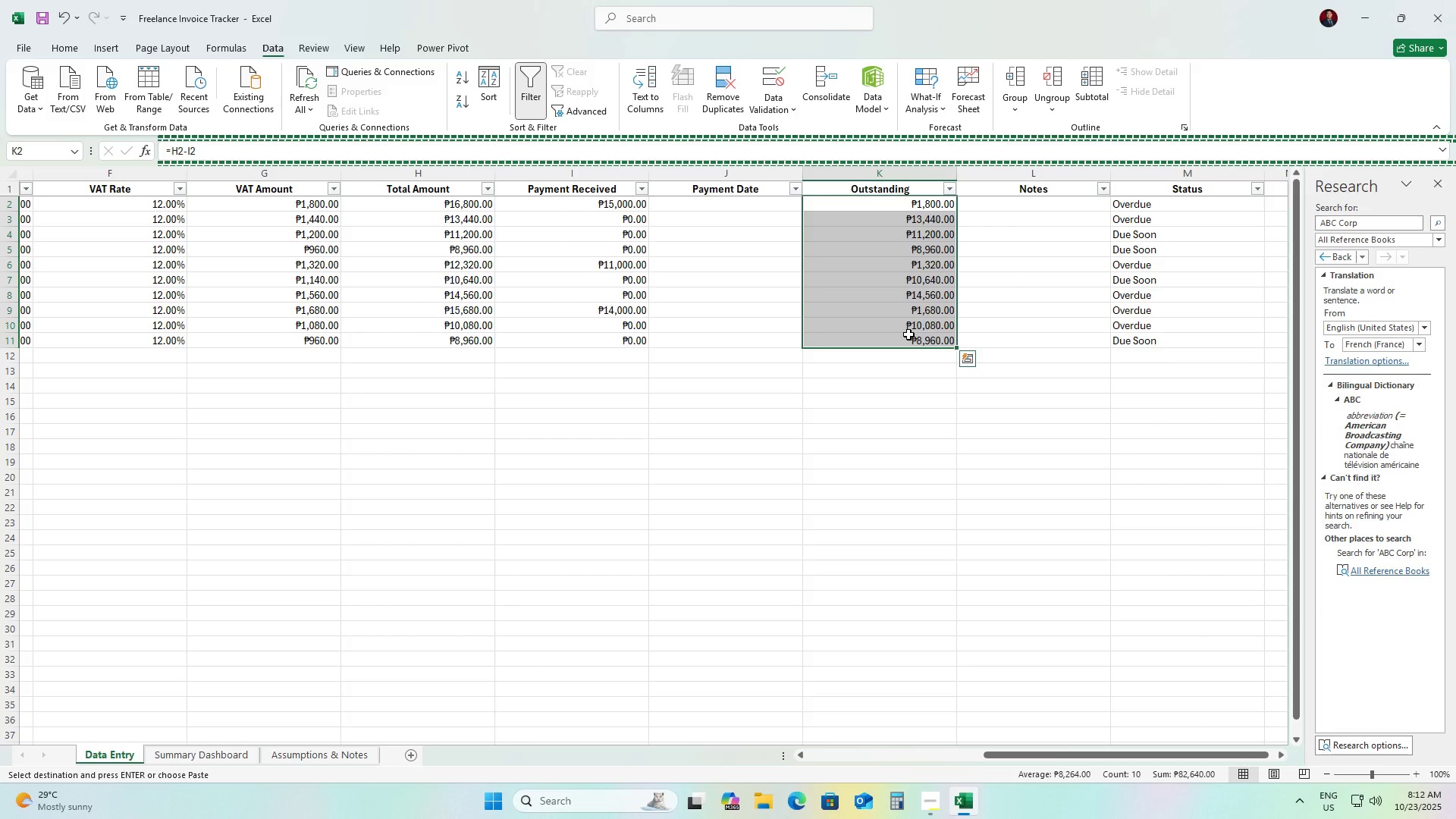 
key(Control+C)
 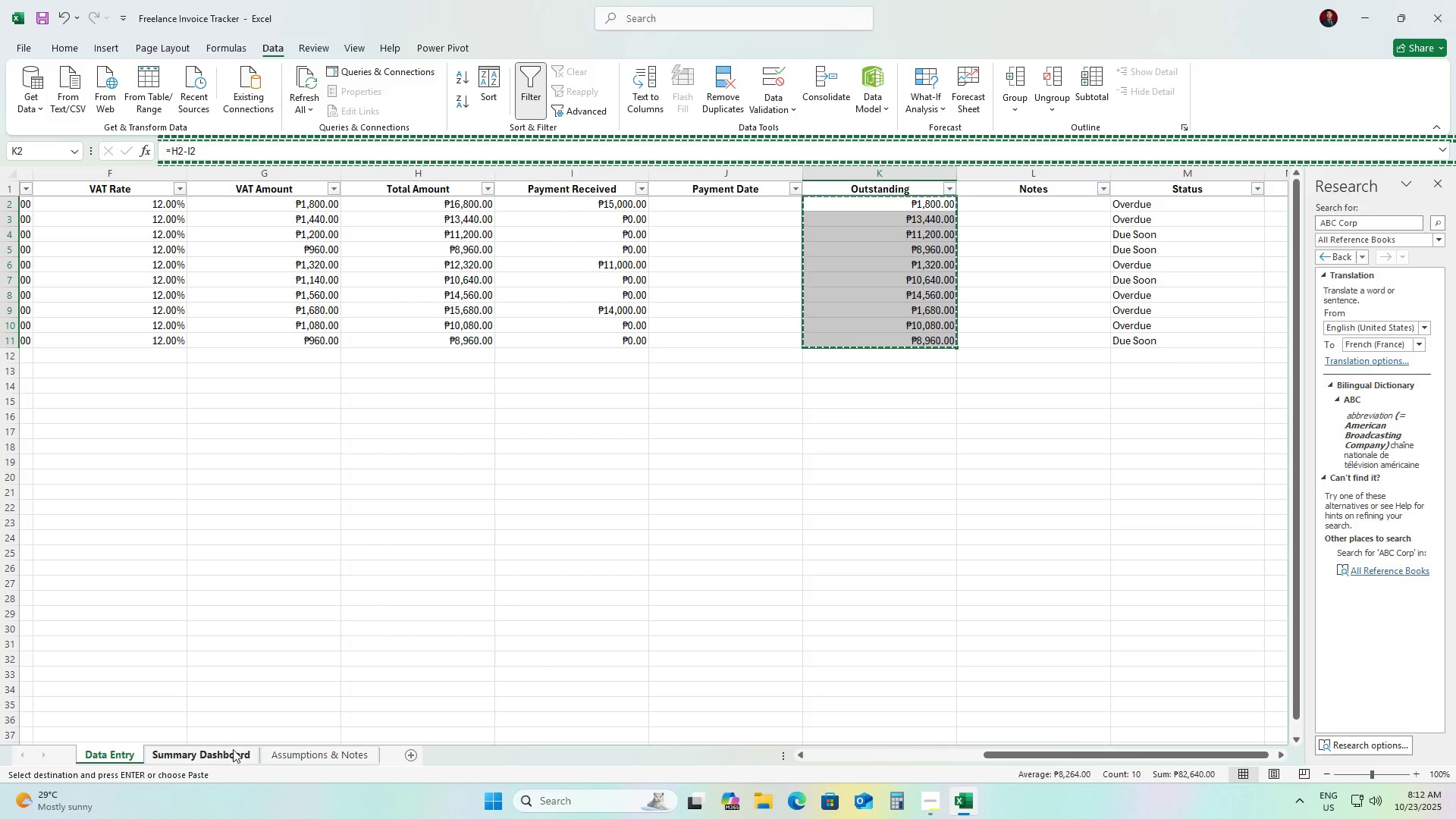 
left_click([230, 752])
 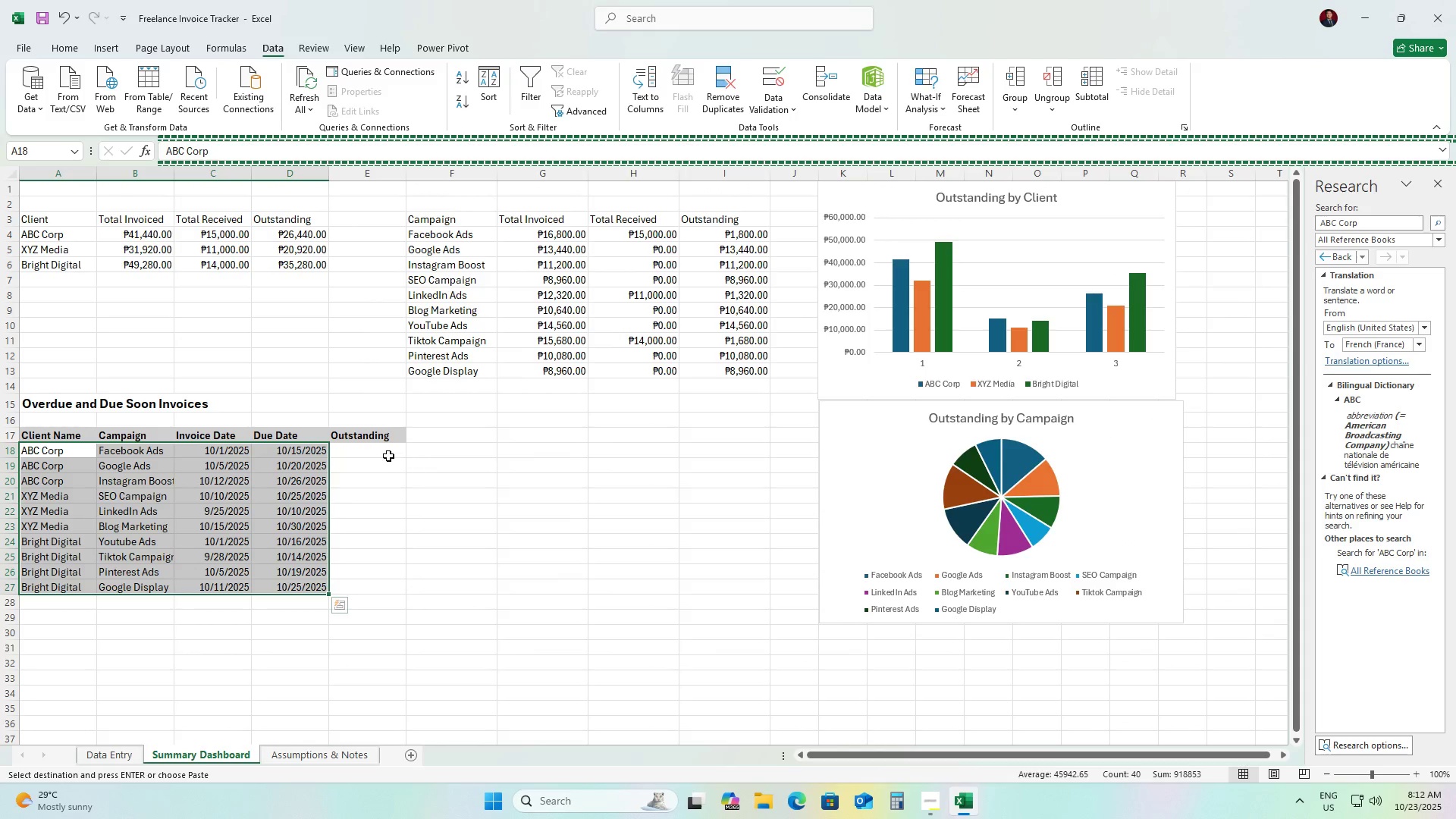 
left_click([385, 455])
 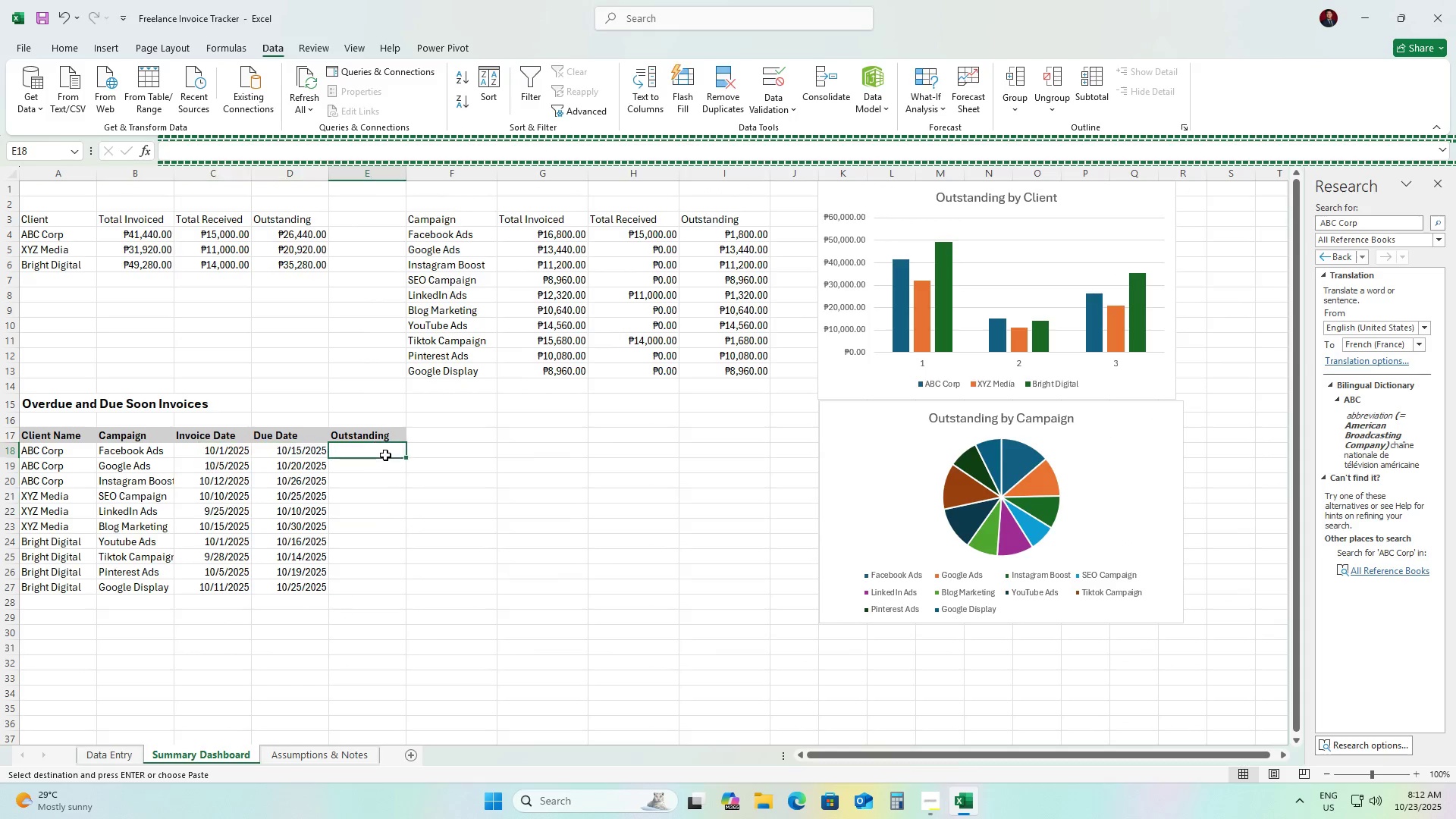 
key(Control+ControlLeft)
 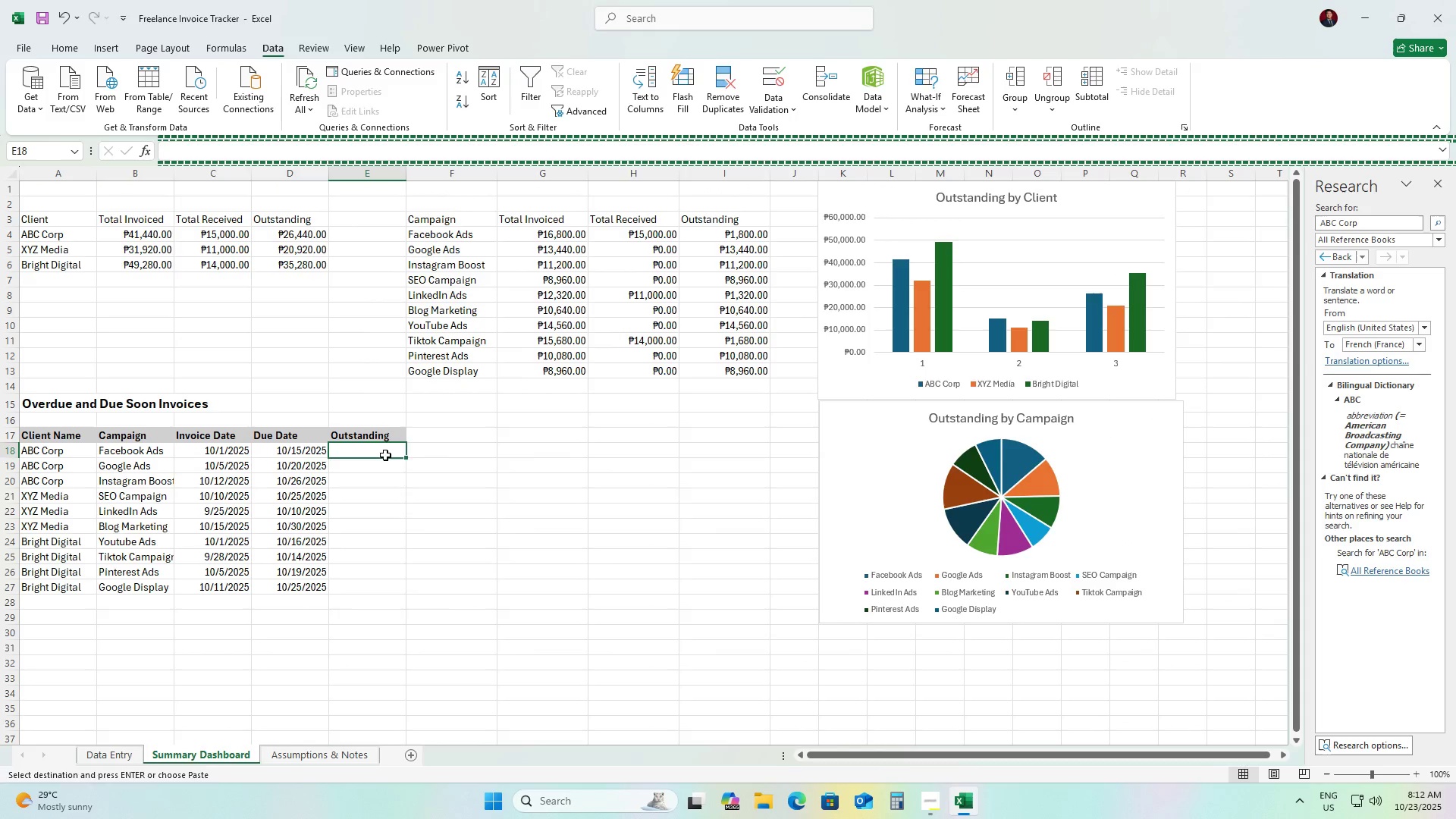 
key(Control+V)
 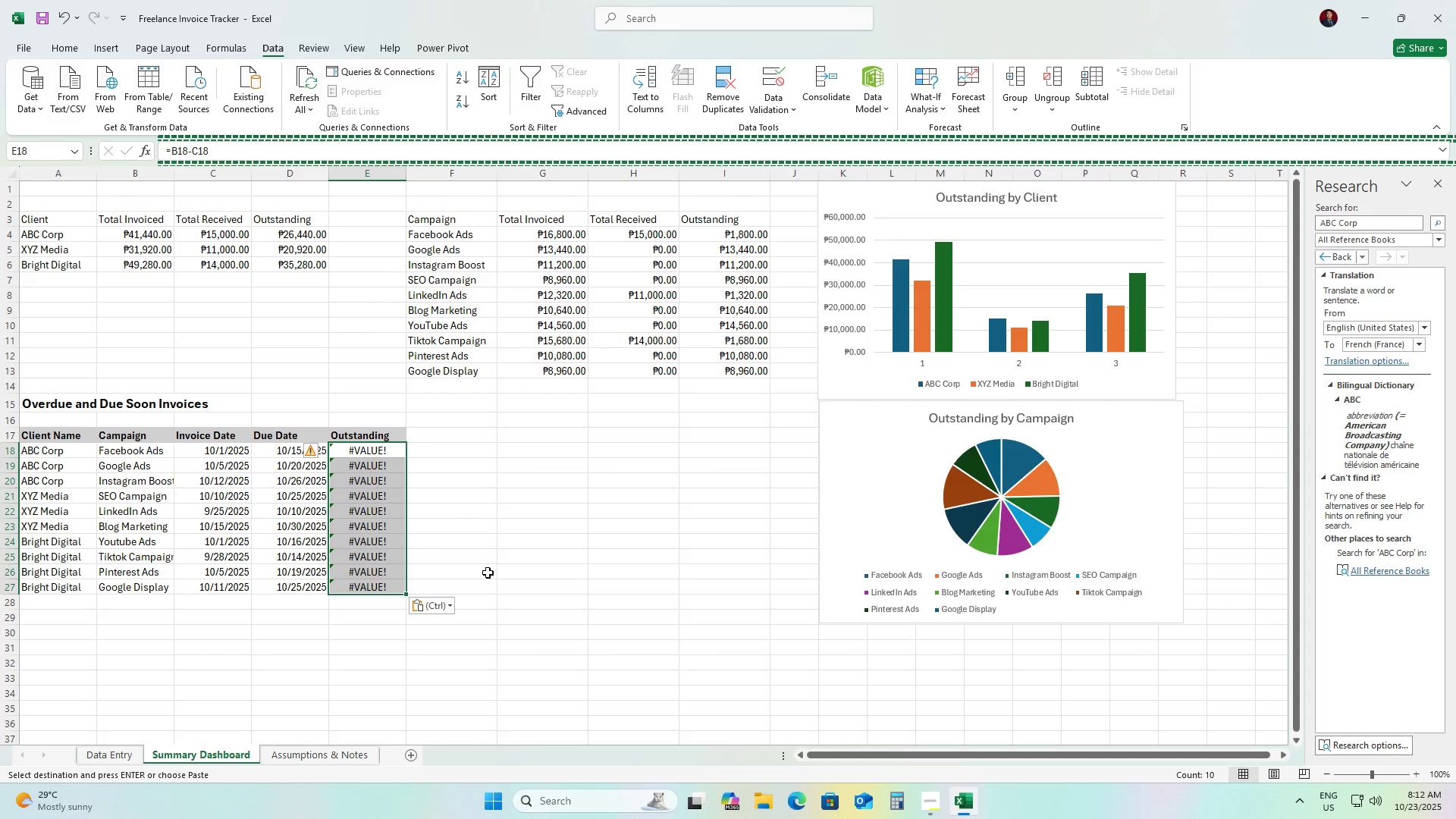 
key(Control+Z)
 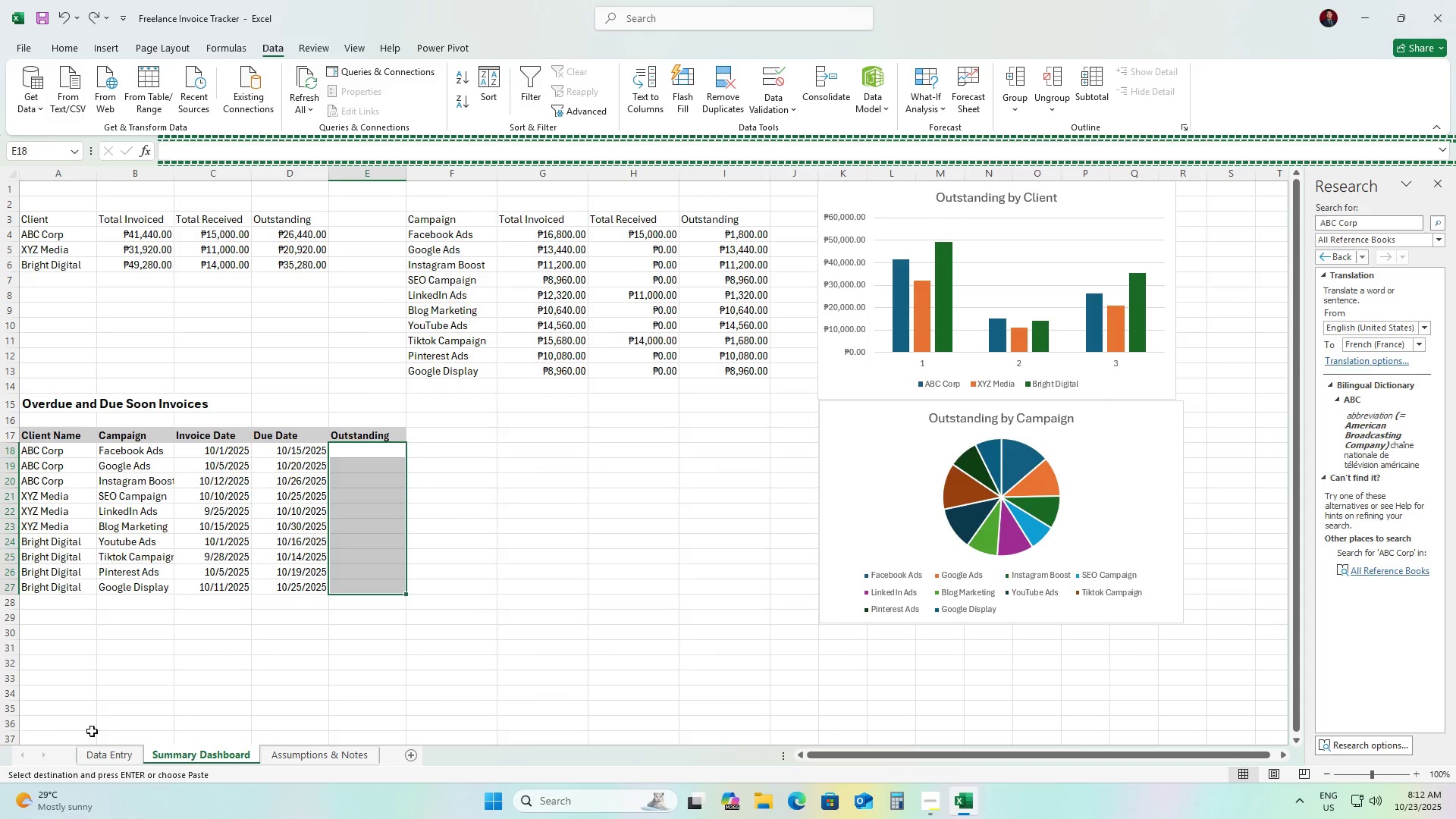 
left_click([119, 752])
 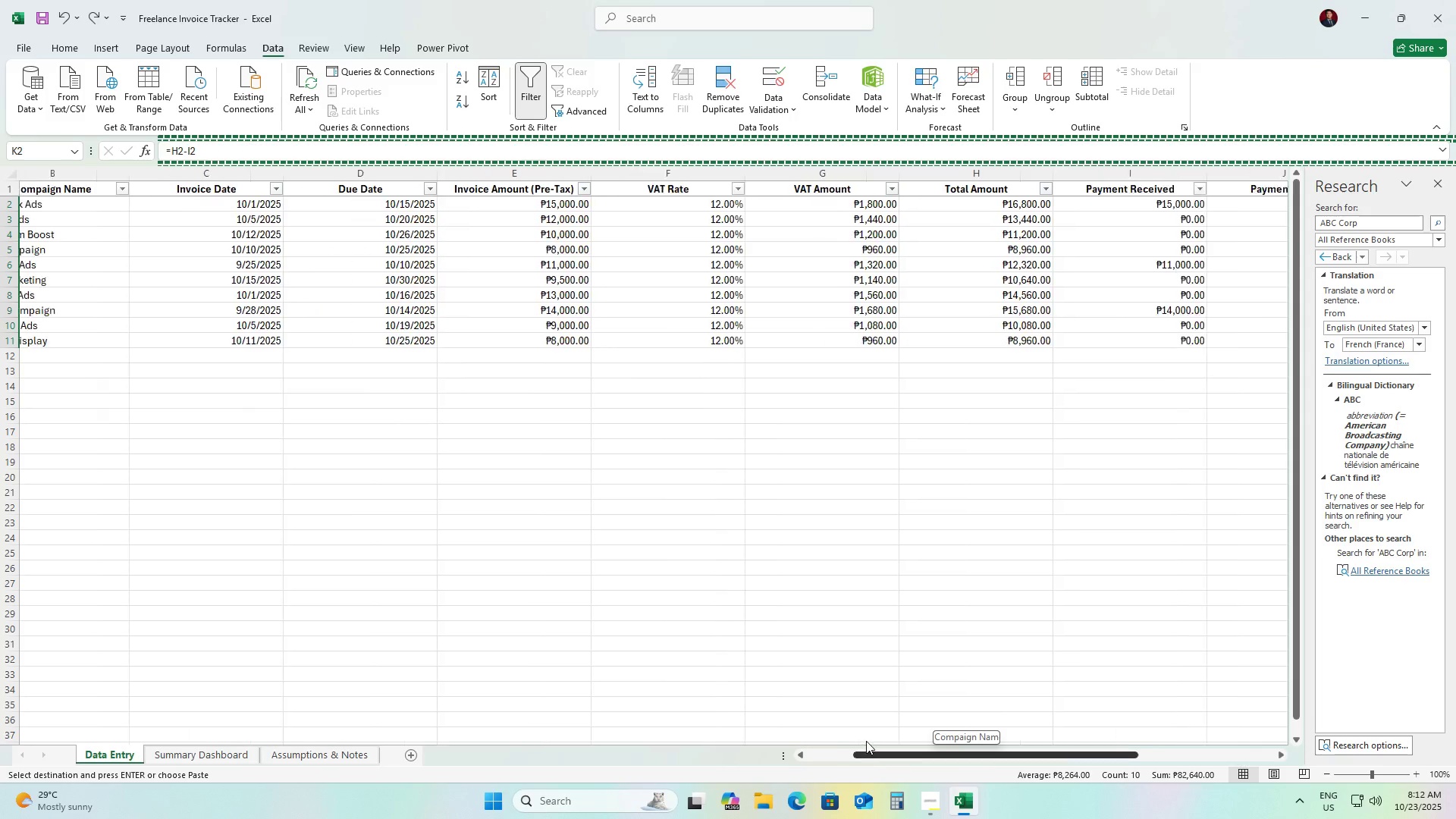 
hold_key(key=ControlLeft, duration=3.82)
 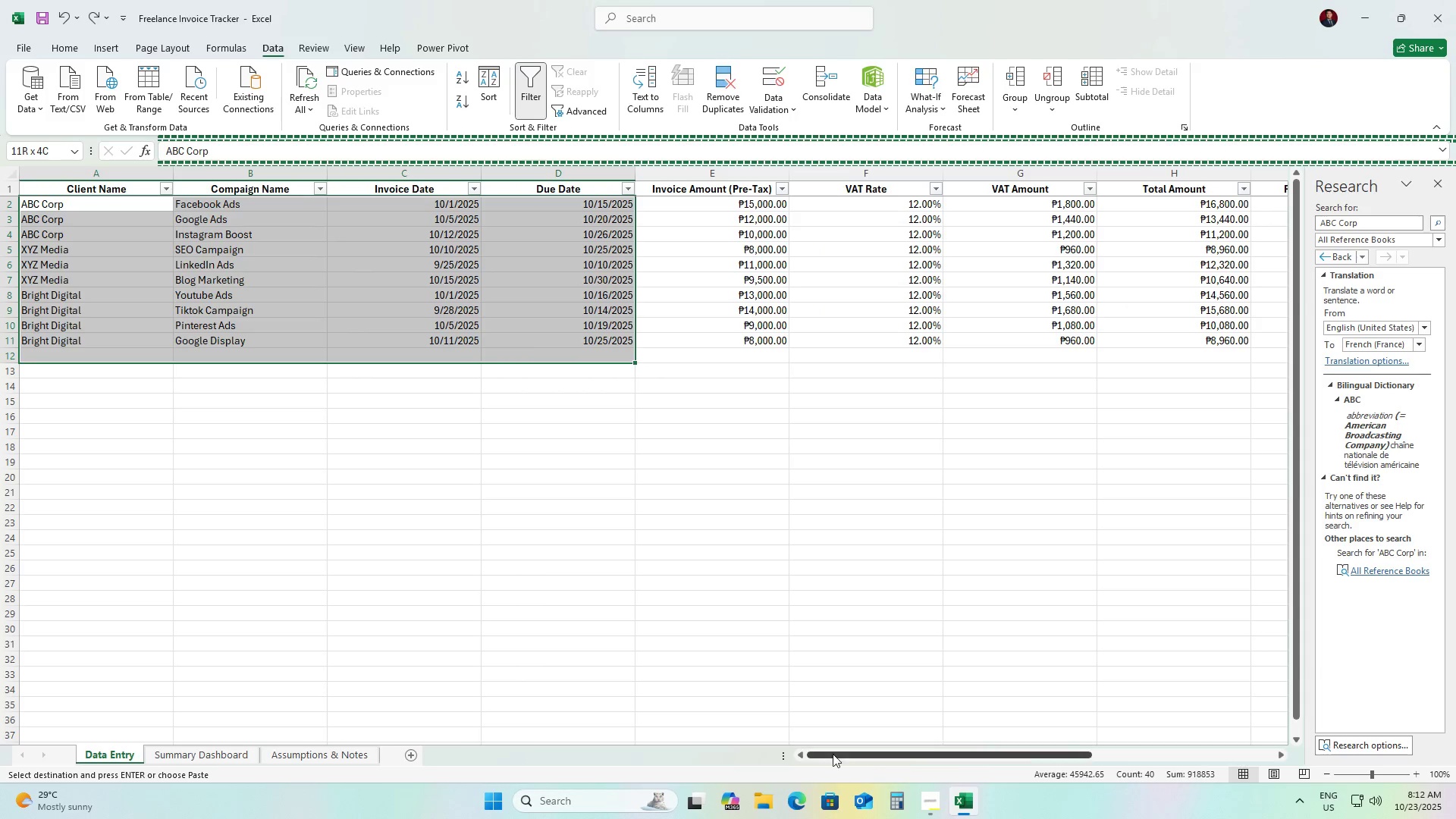 
hold_key(key=ShiftLeft, duration=1.5)
 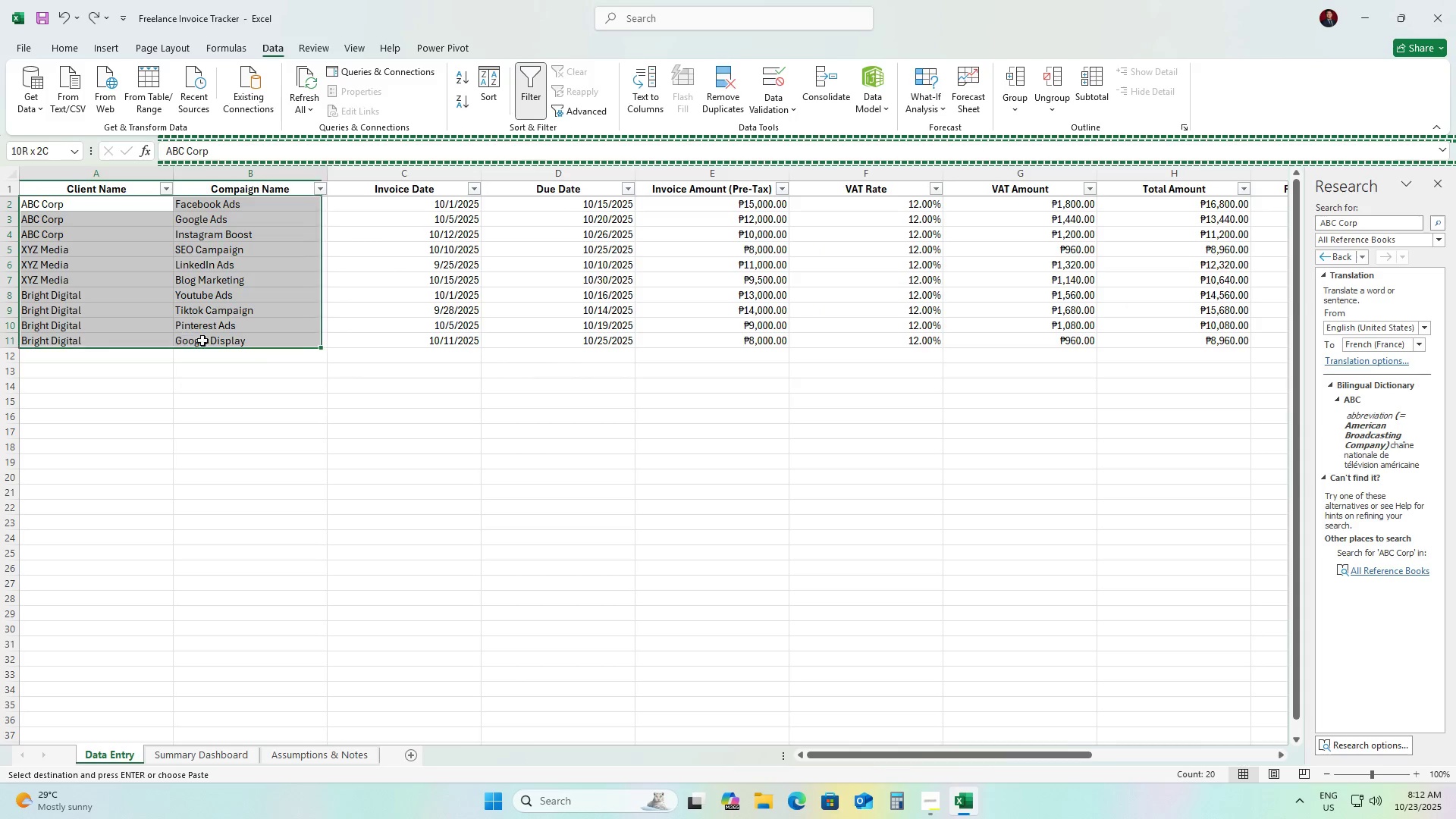 
hold_key(key=ShiftLeft, duration=1.42)
 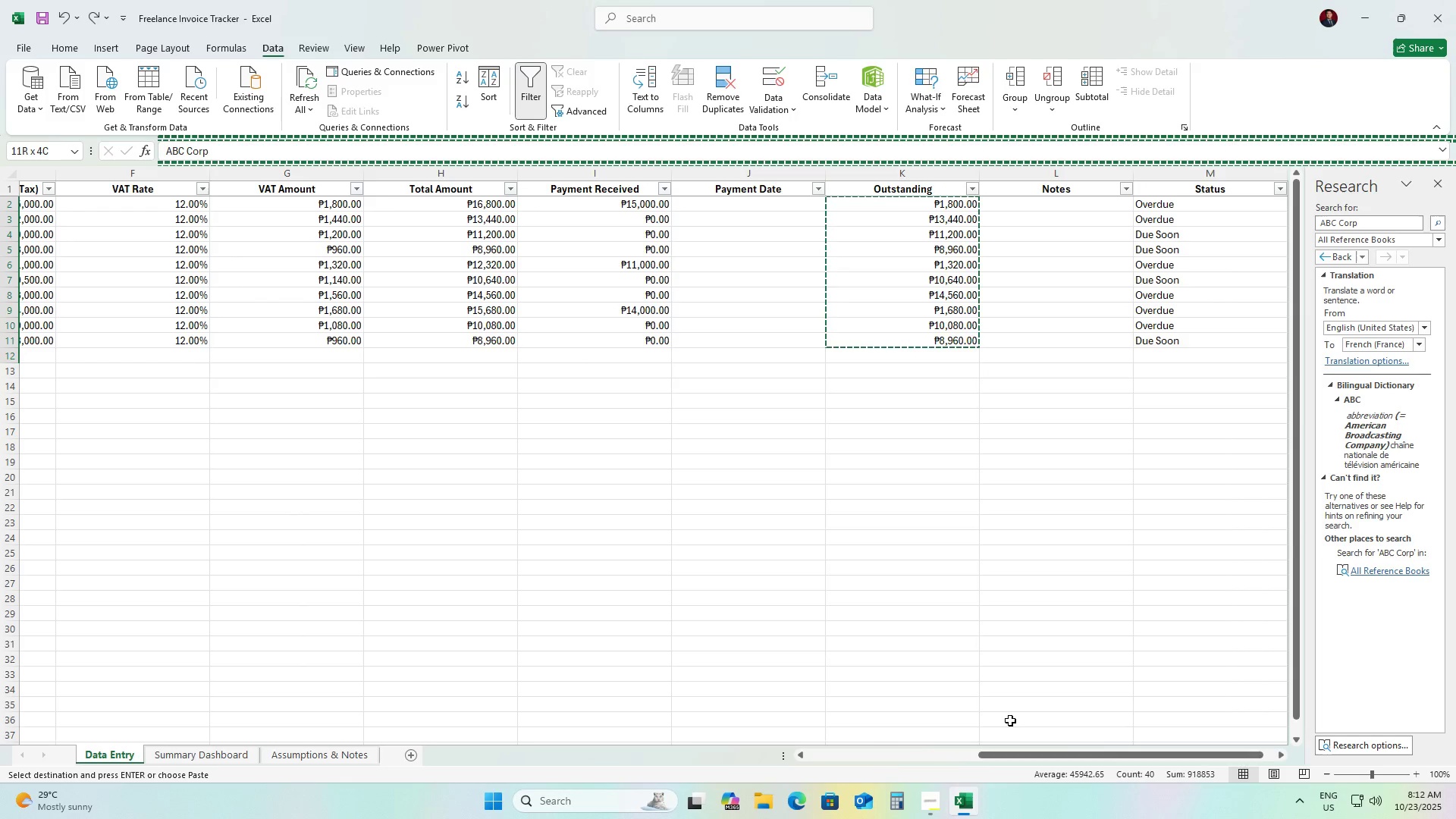 
hold_key(key=ControlLeft, duration=1.5)
 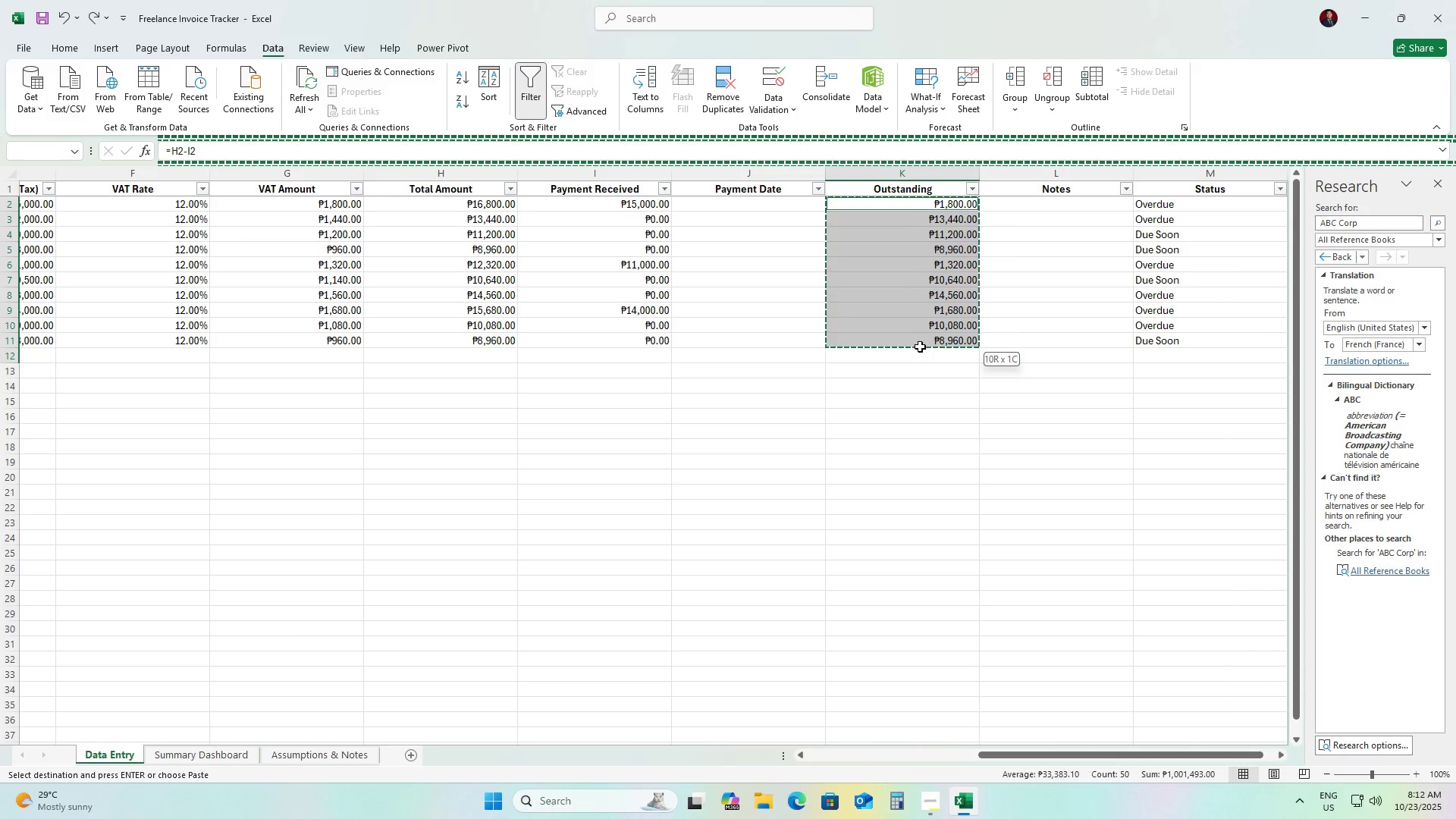 
key(Control+C)
 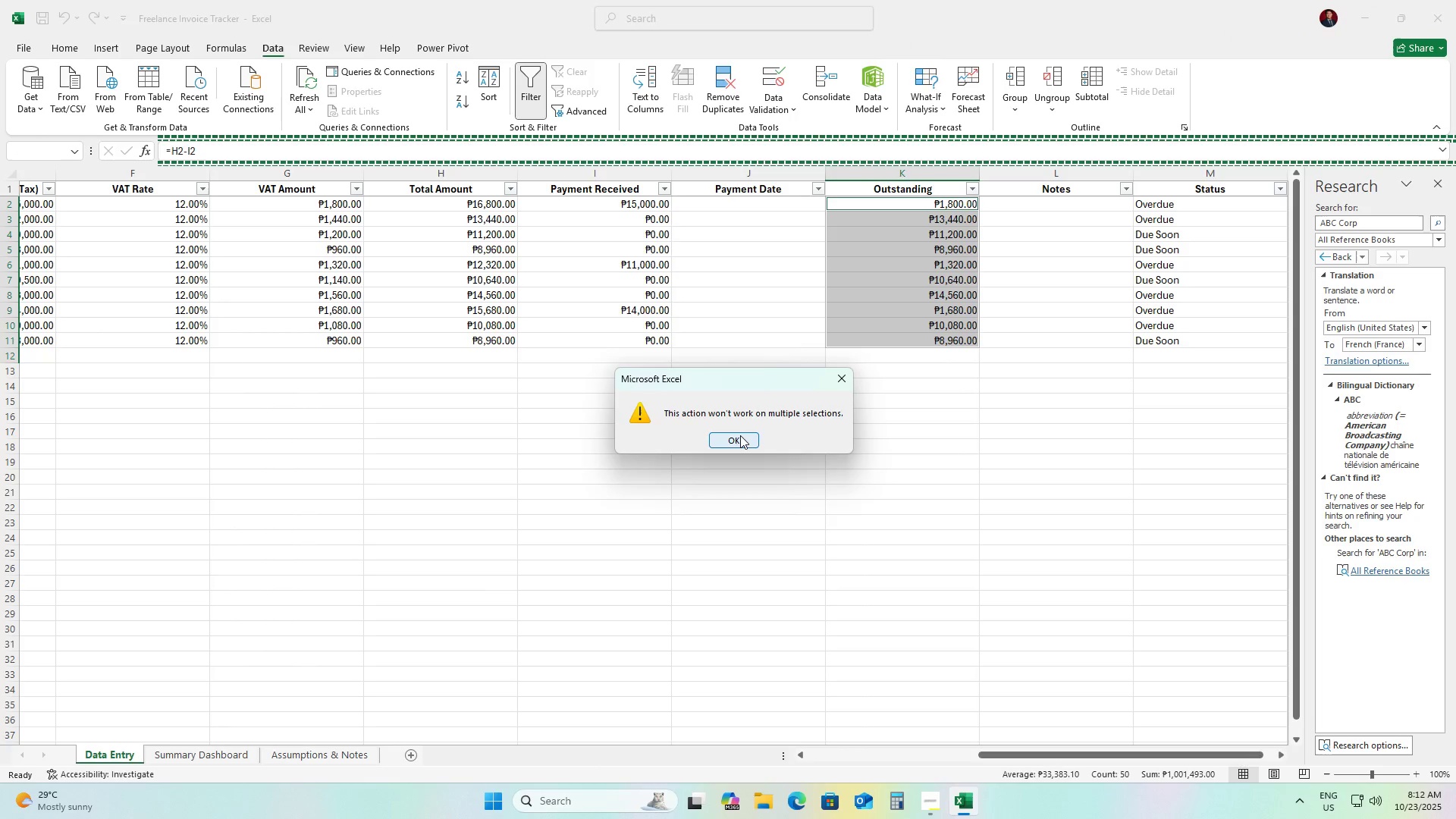 
left_click([740, 435])
 